 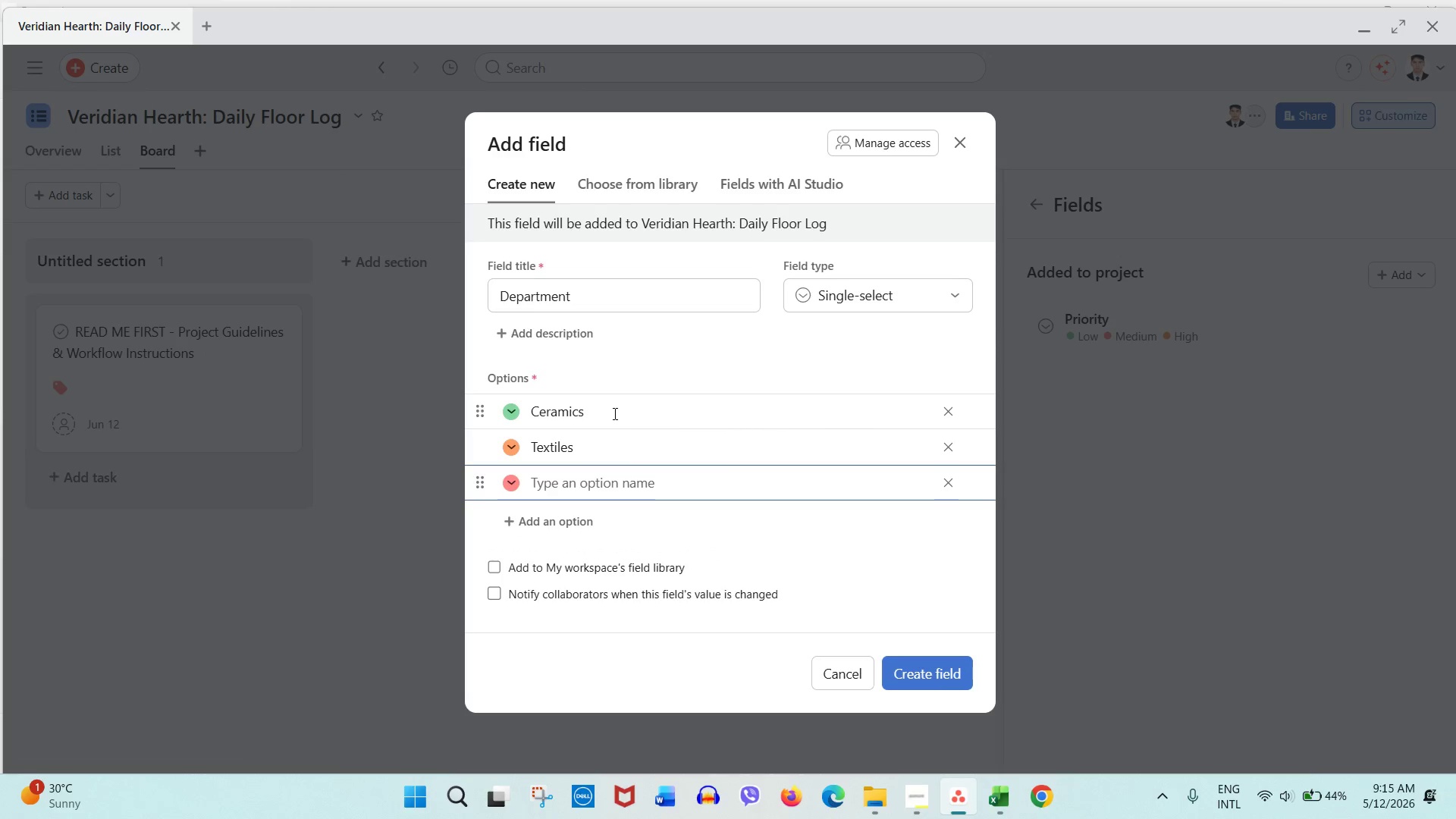 
type(Furniture)
 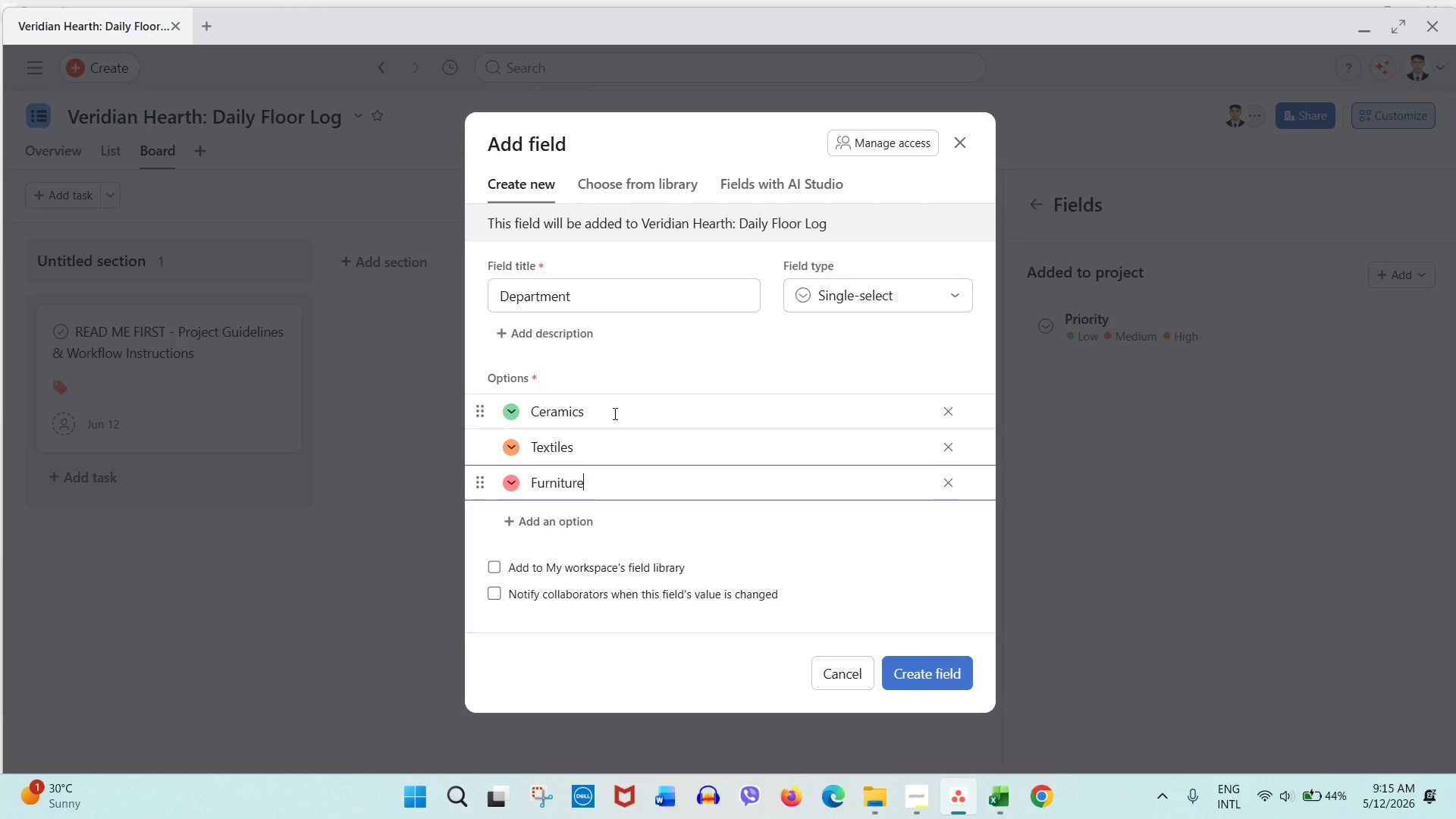 
key(Enter)
 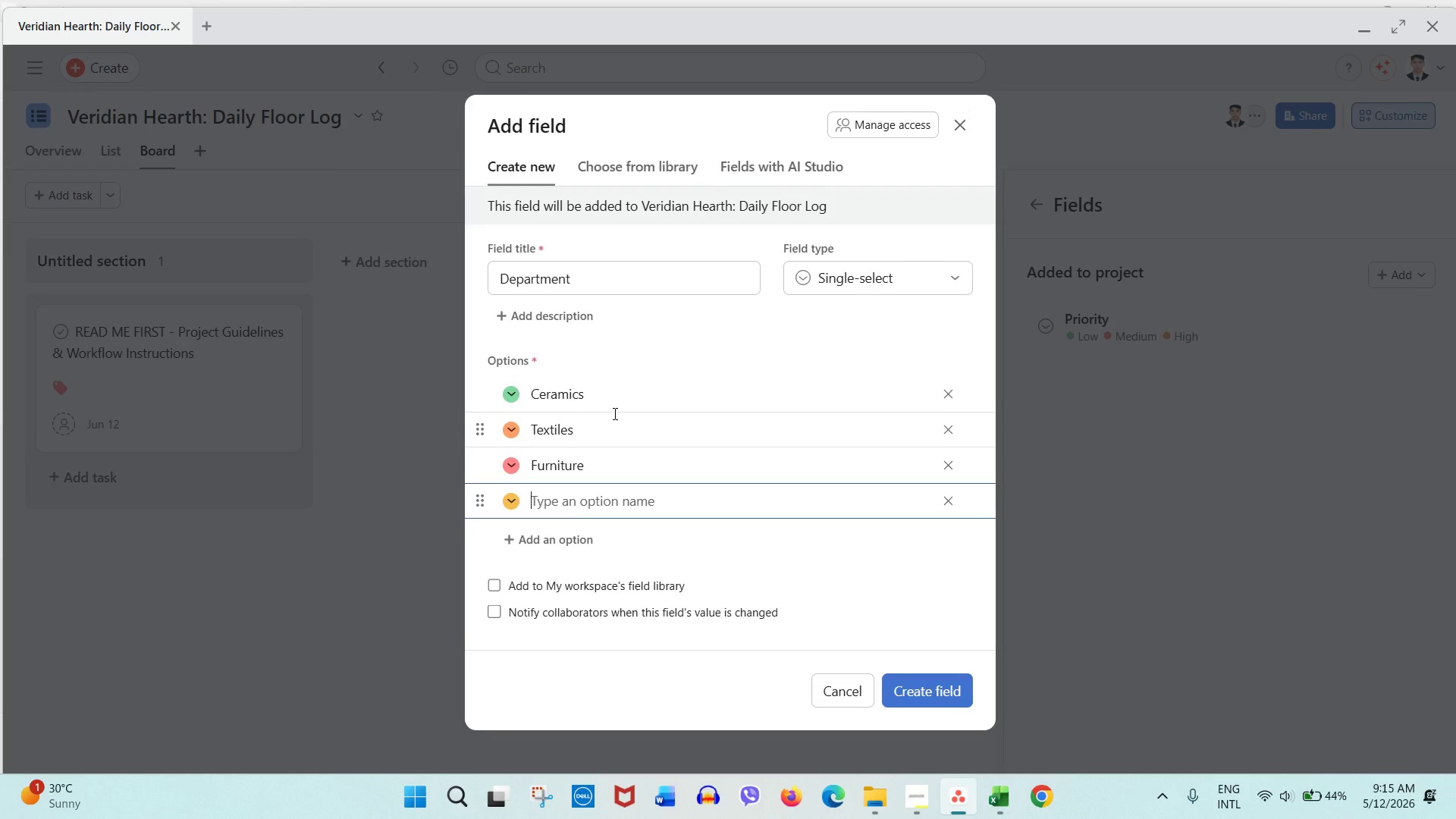 
type(Candles)
 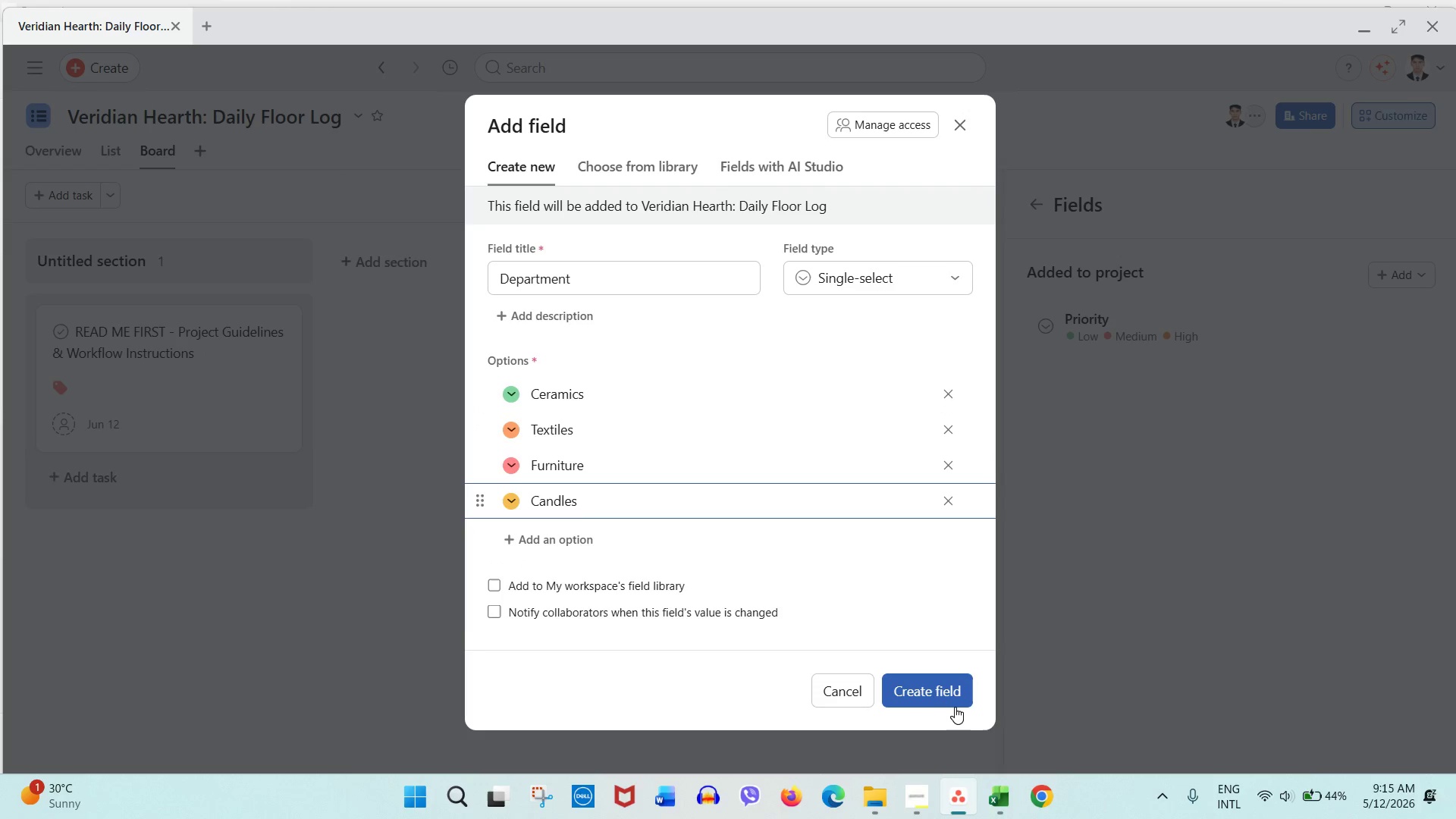 
left_click([953, 699])
 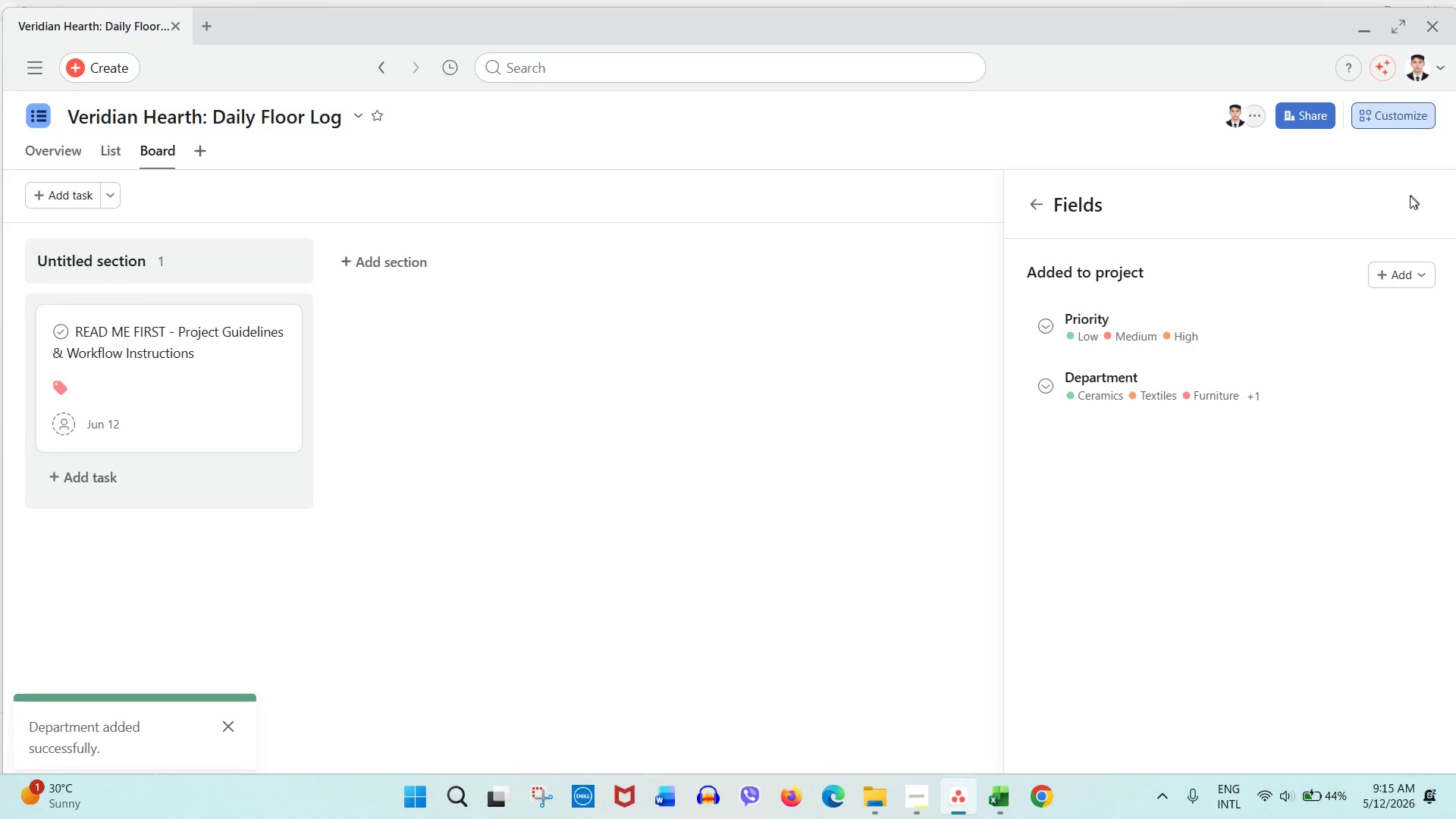 
left_click([1403, 281])
 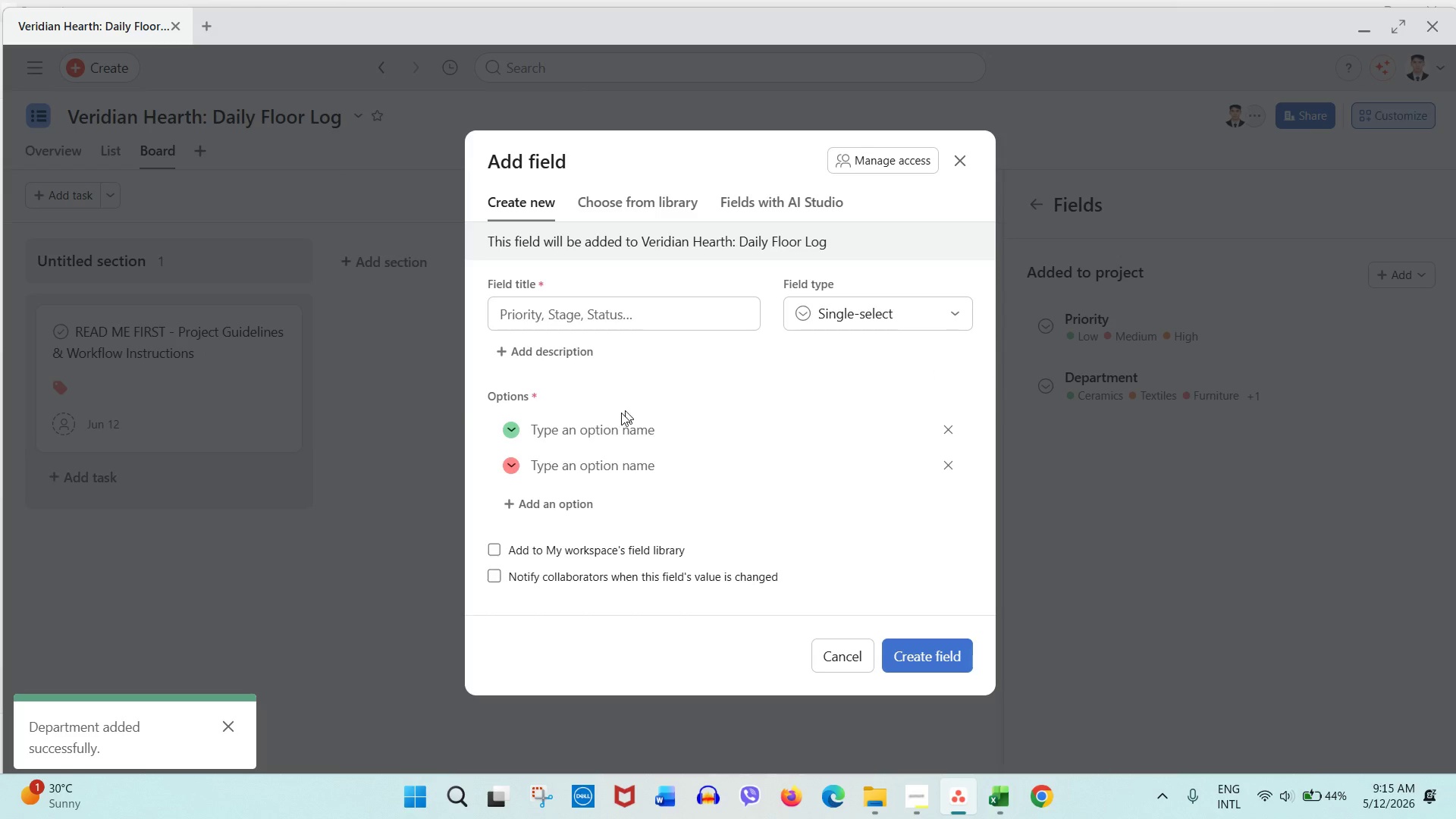 
left_click([604, 325])
 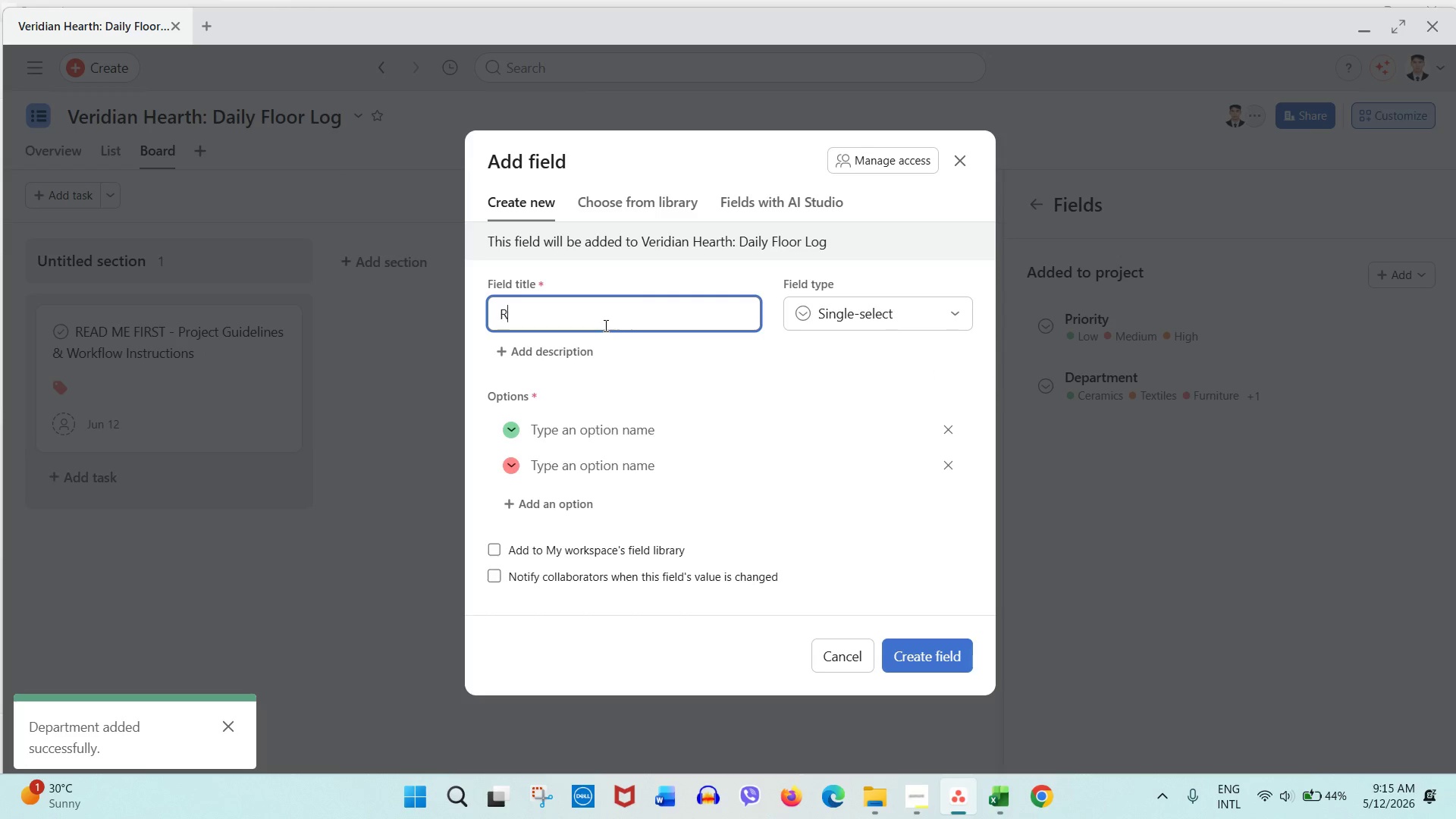 
type(Repoer)
key(Backspace)
key(Backspace)
type(rted By)
 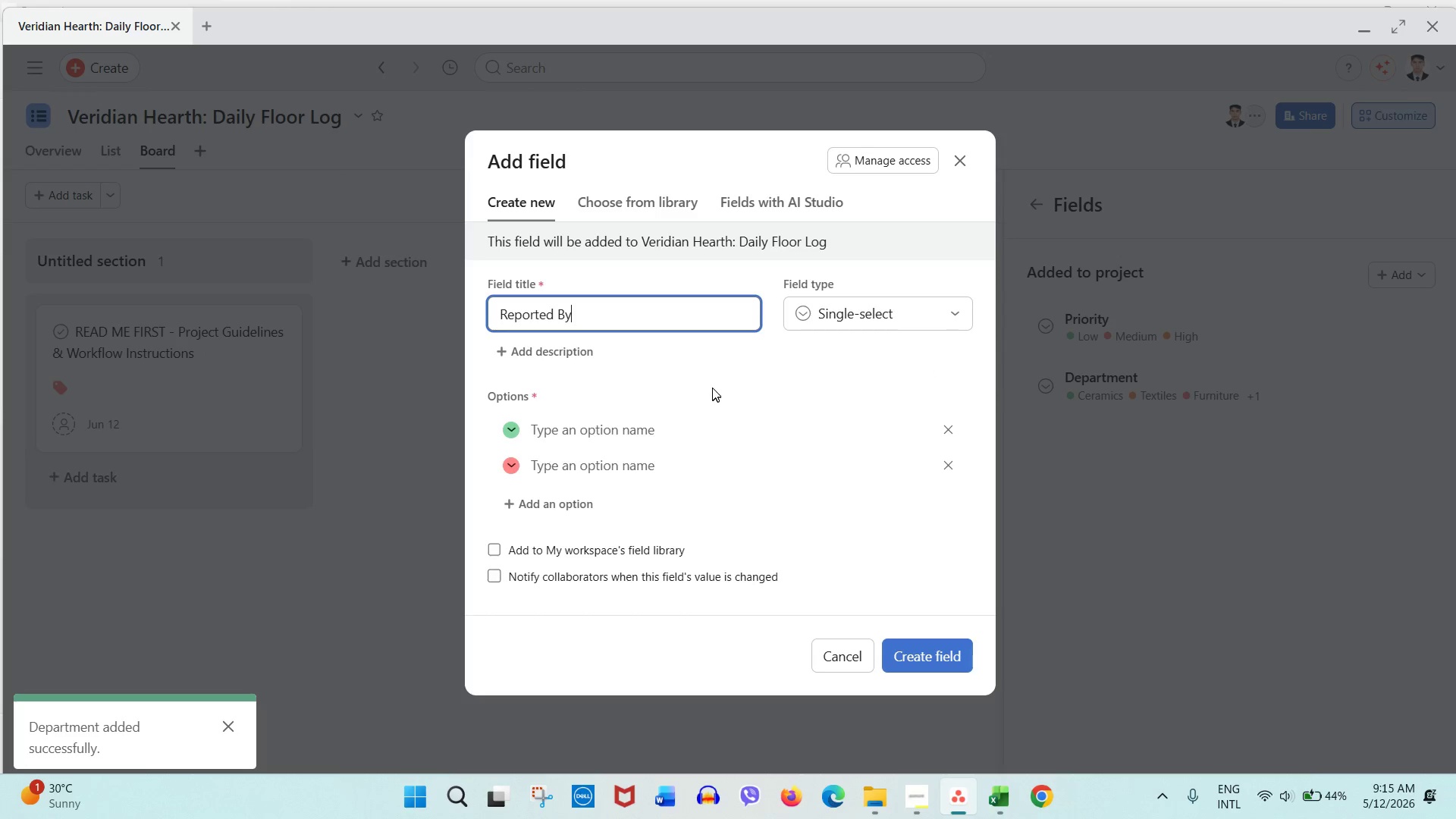 
left_click([797, 325])
 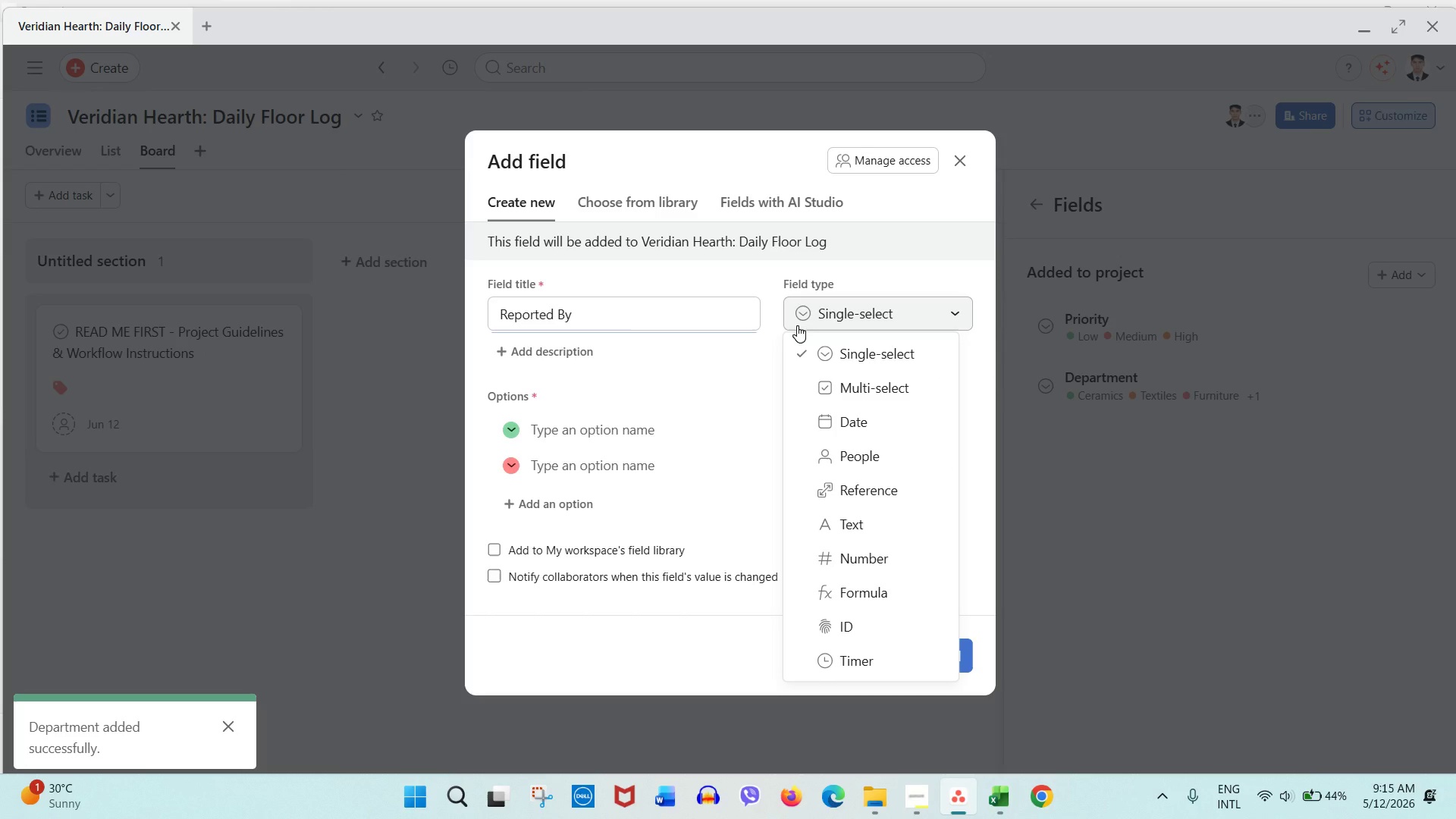 
left_click([797, 325])
 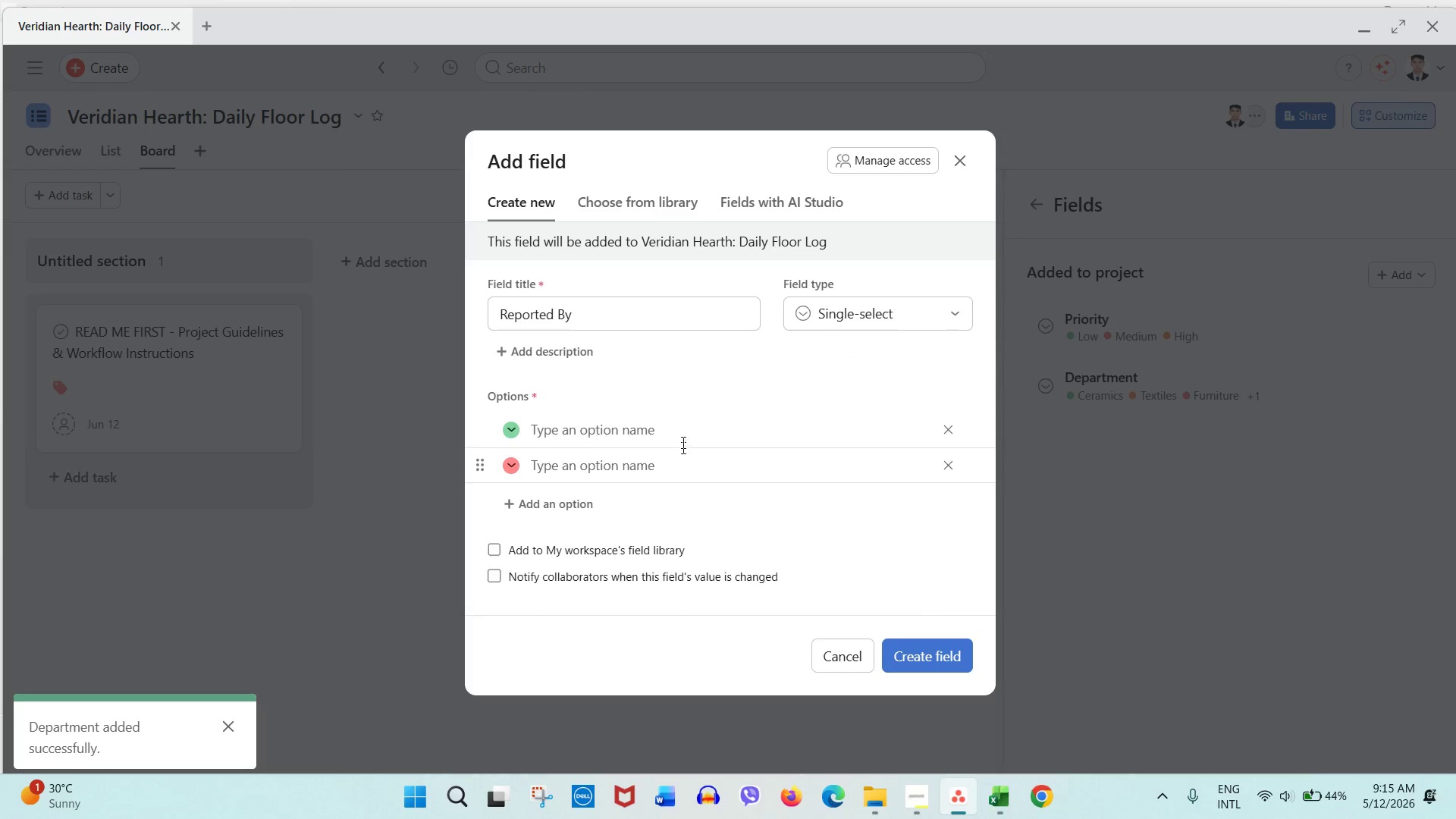 
left_click([682, 441])
 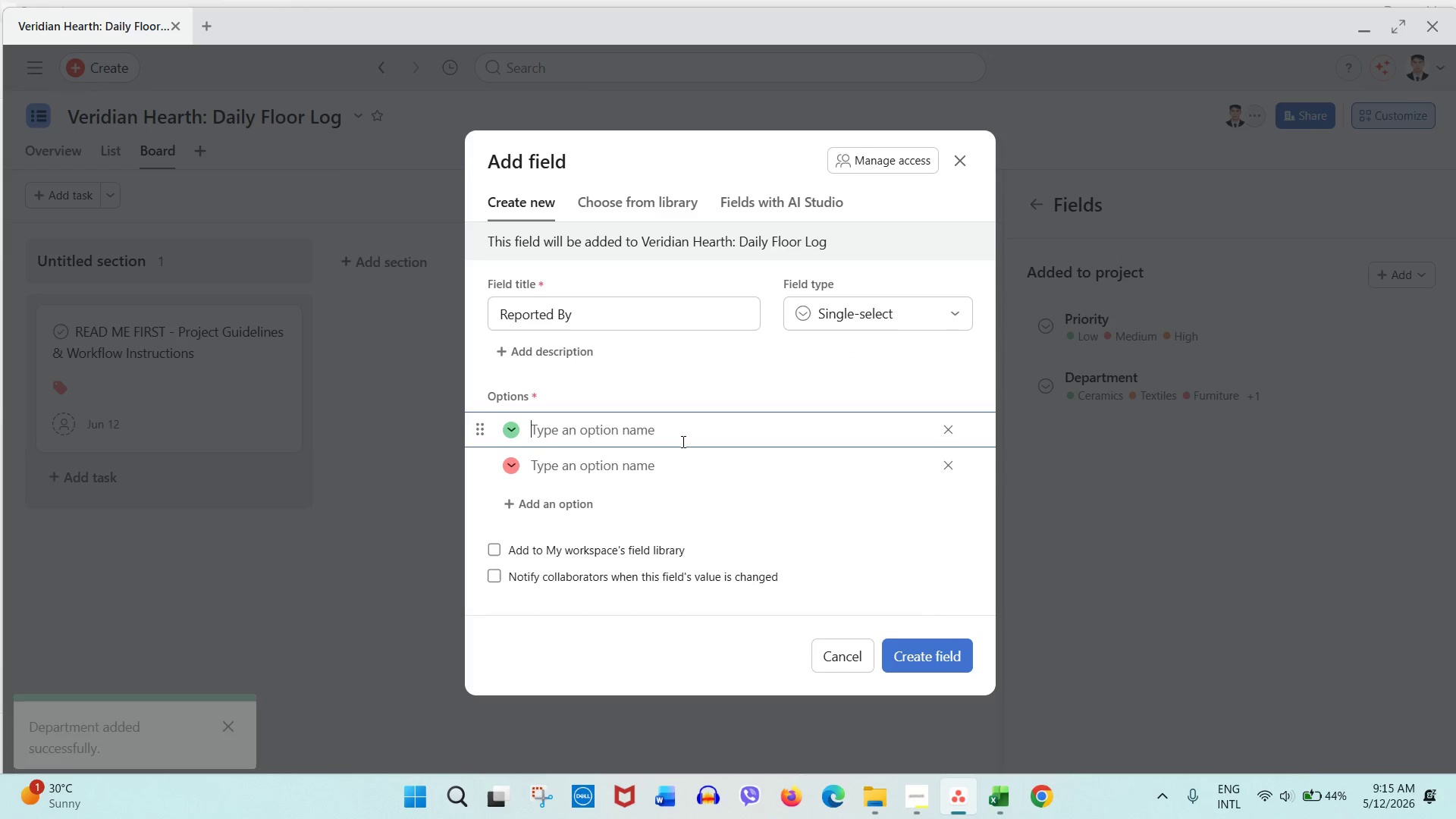 
type(Ava)
 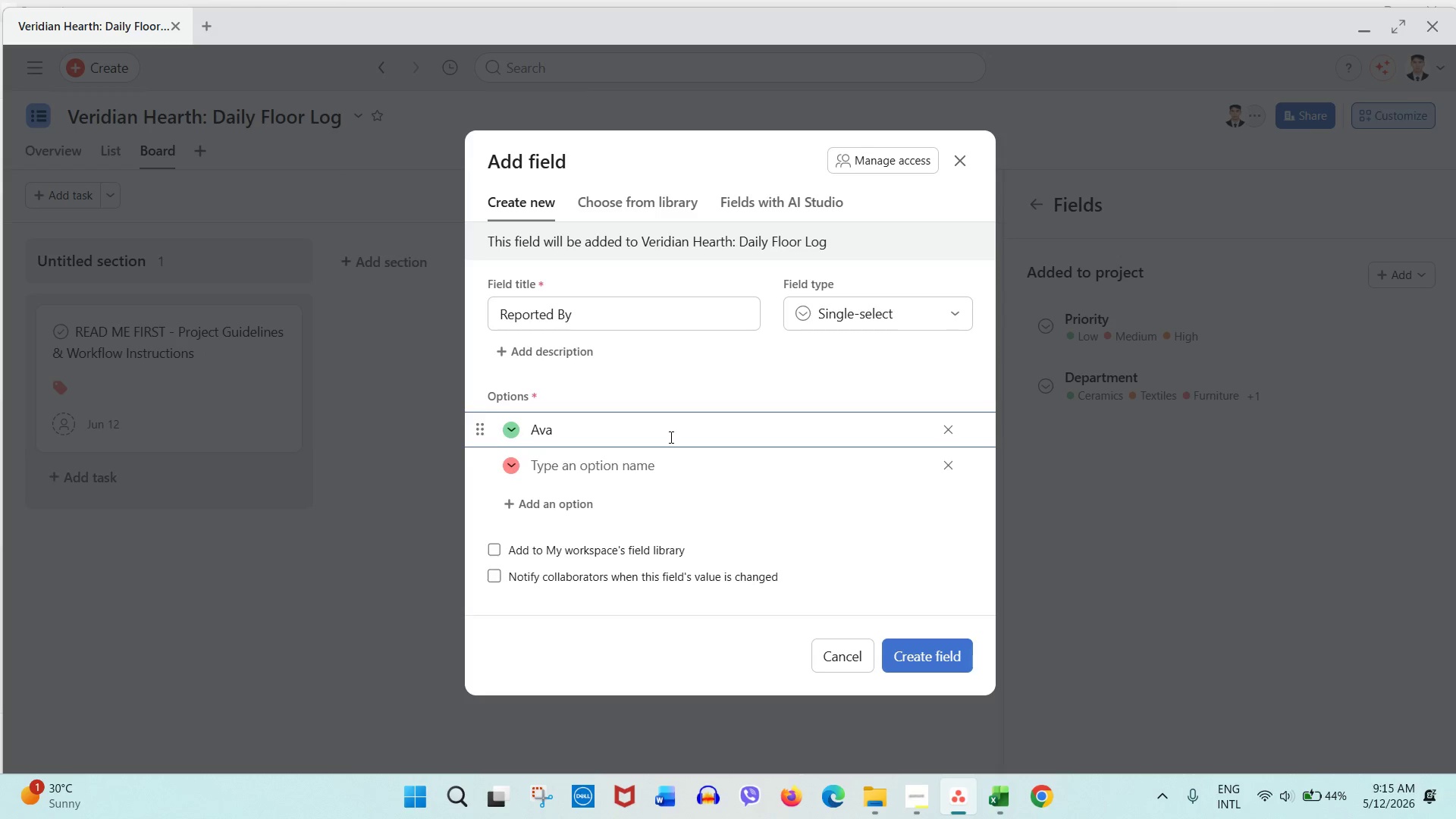 
key(ArrowDown)
 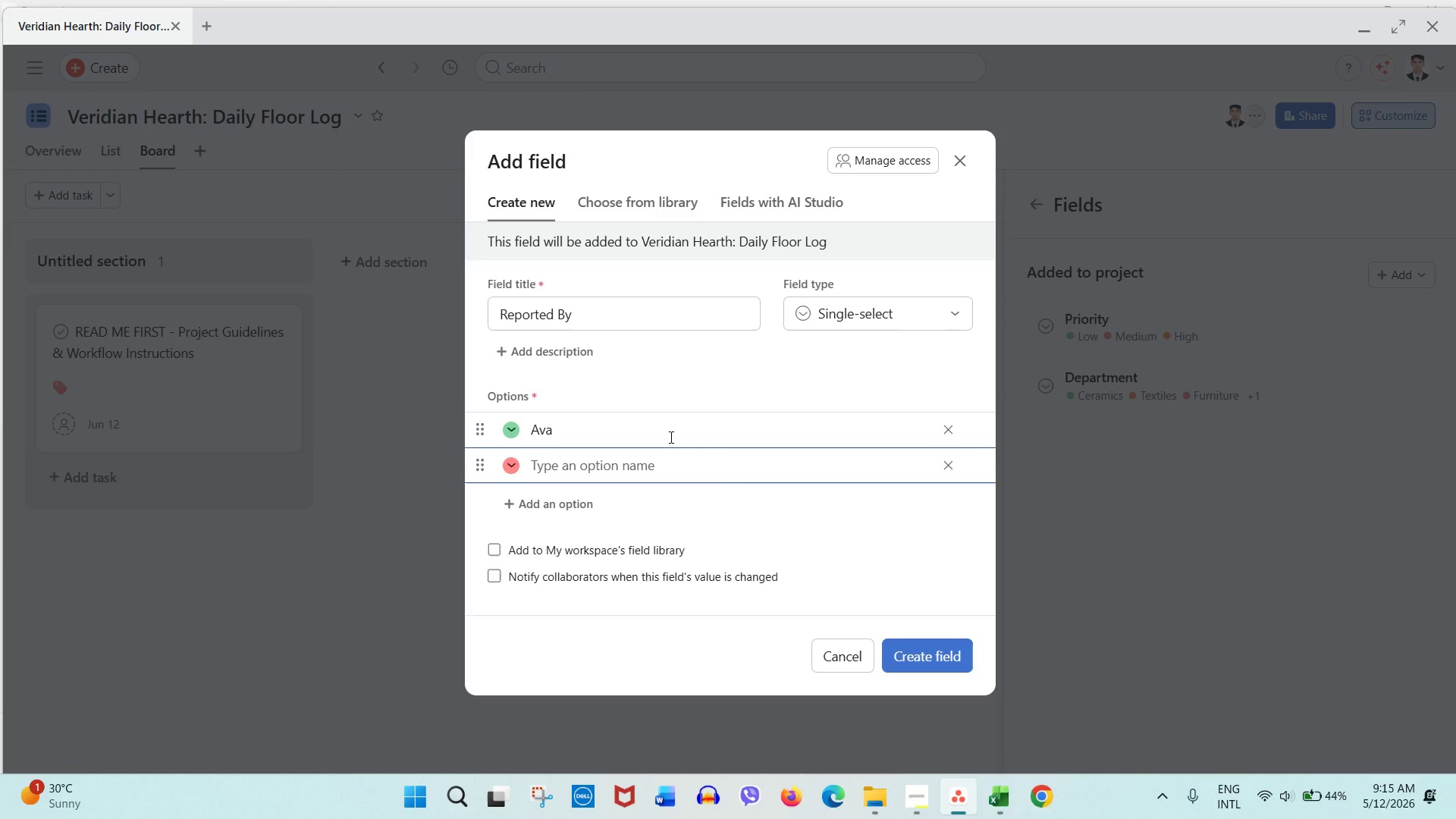 
type(Marcus)
 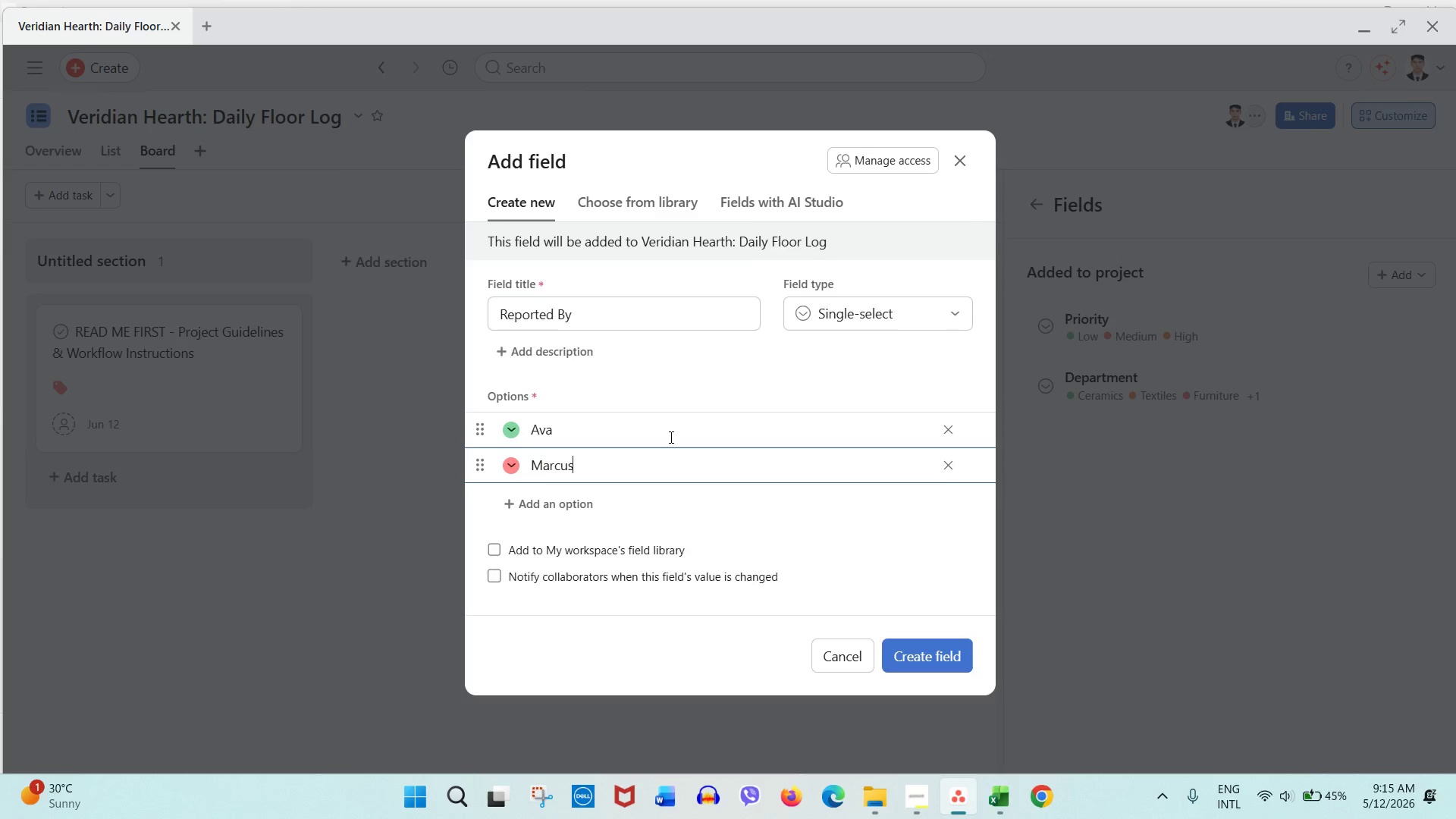 
key(Enter)
 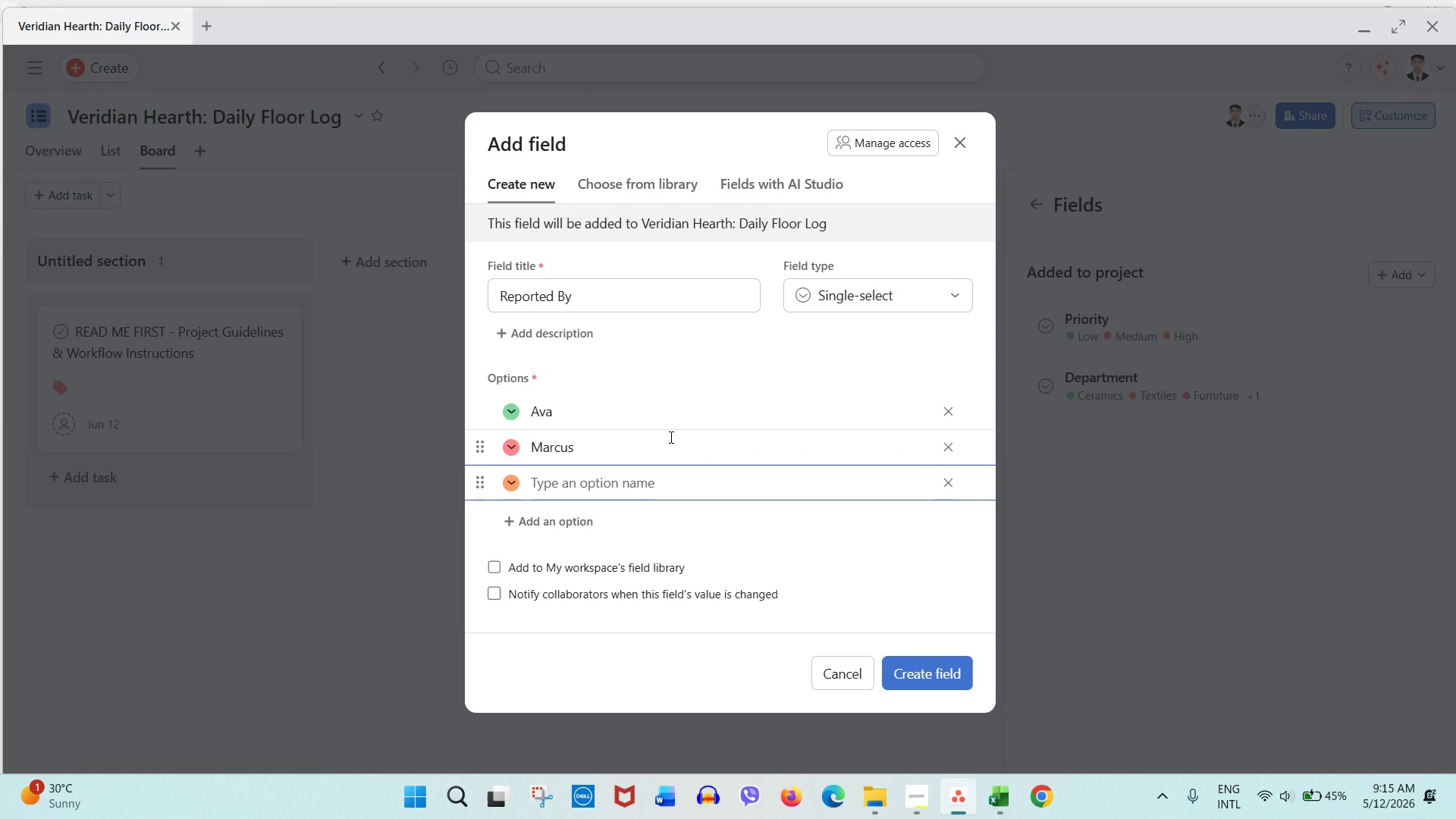 
type(ELise)
key(Backspace)
key(Backspace)
key(Backspace)
key(Backspace)
type(lise)
 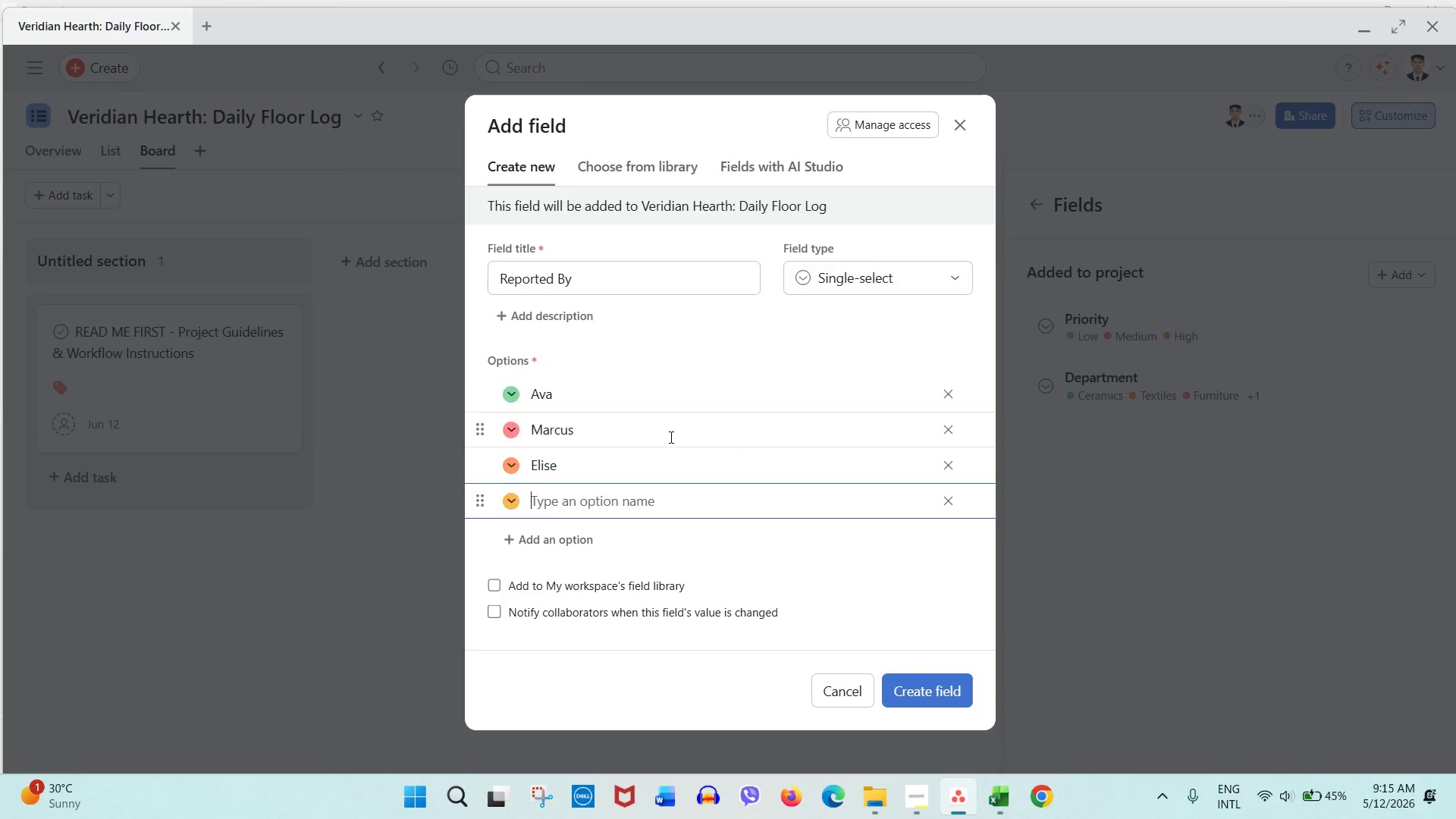 
key(Enter)
 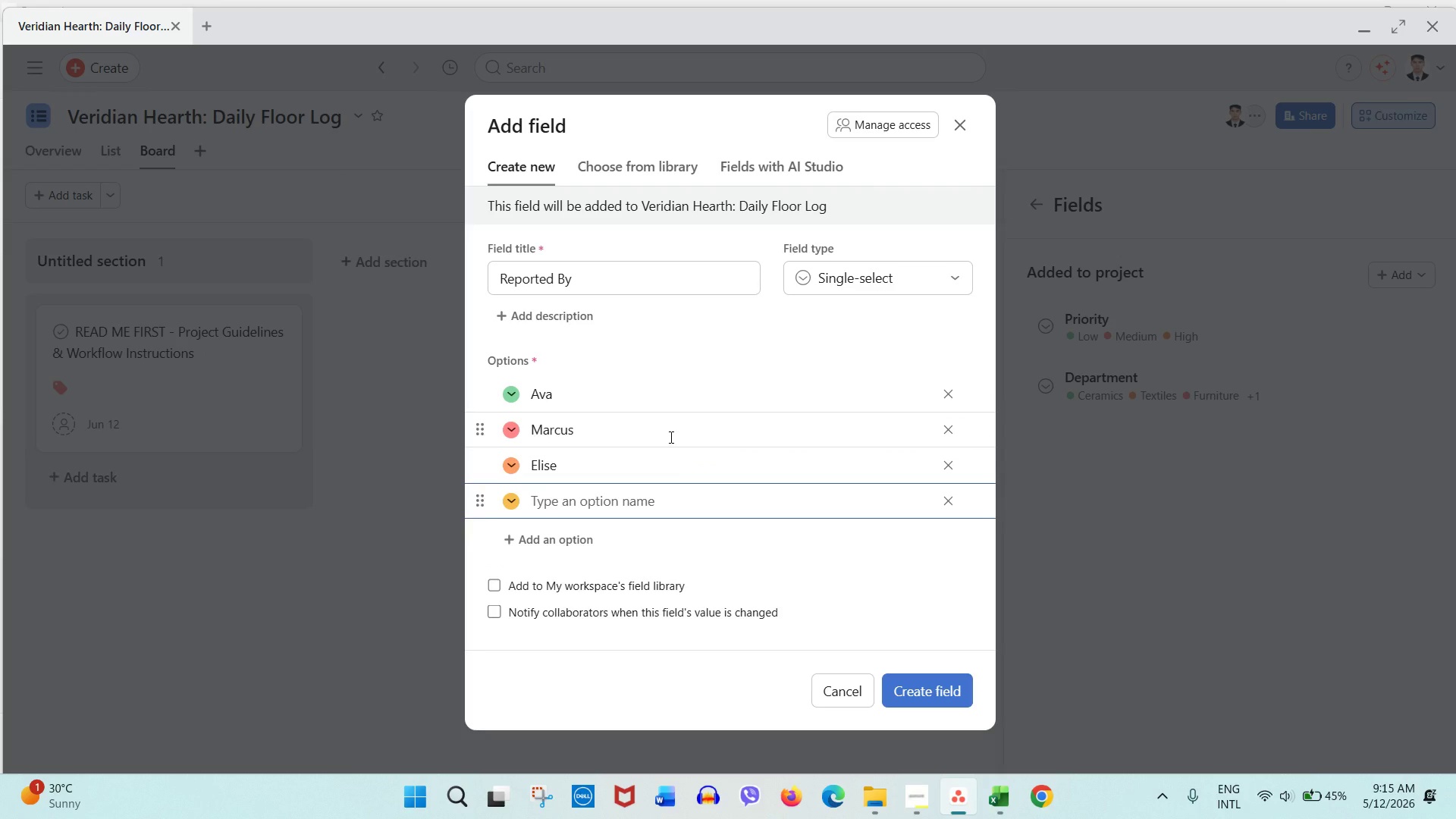 
type(Jordan)
 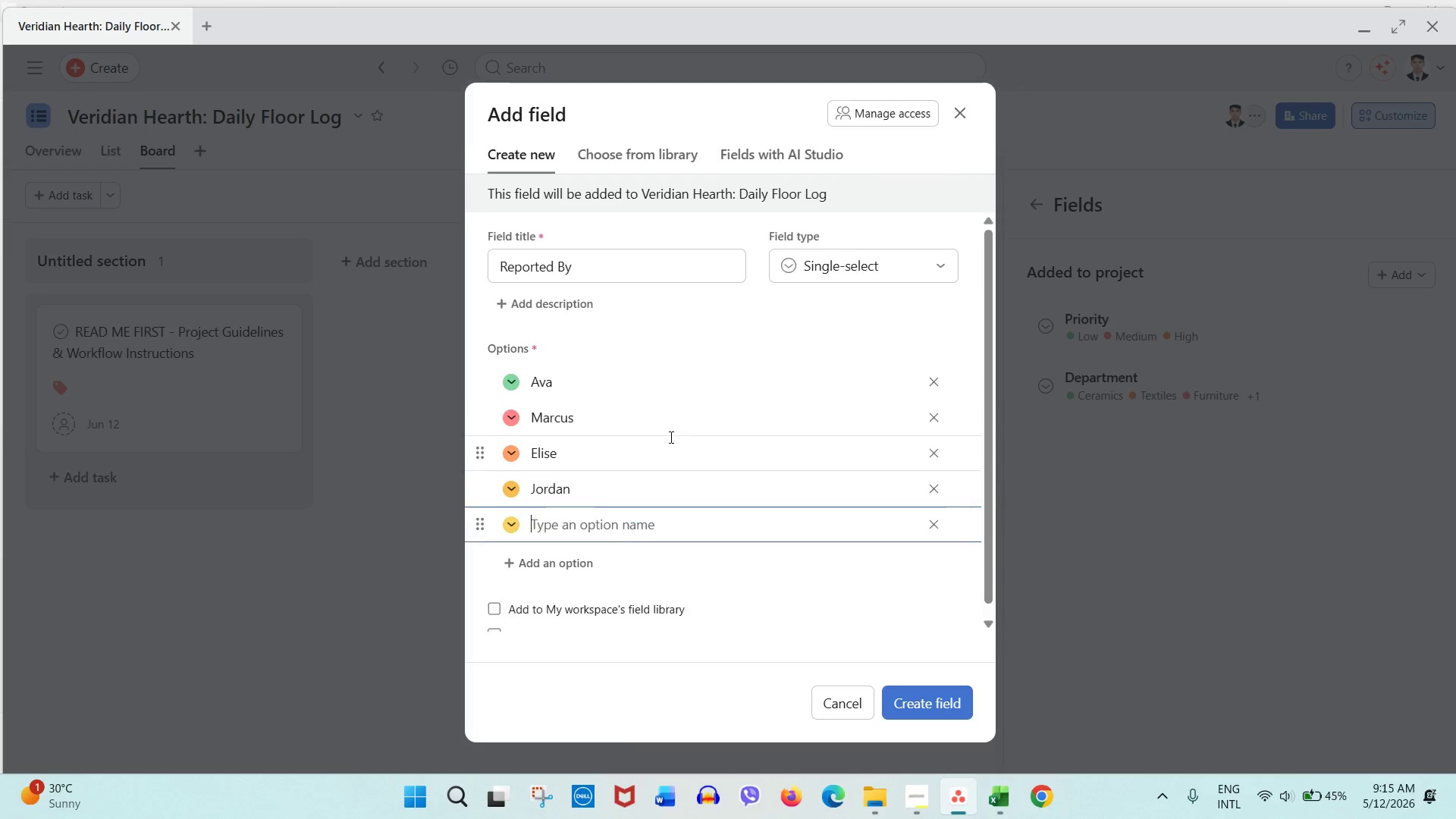 
key(Enter)
 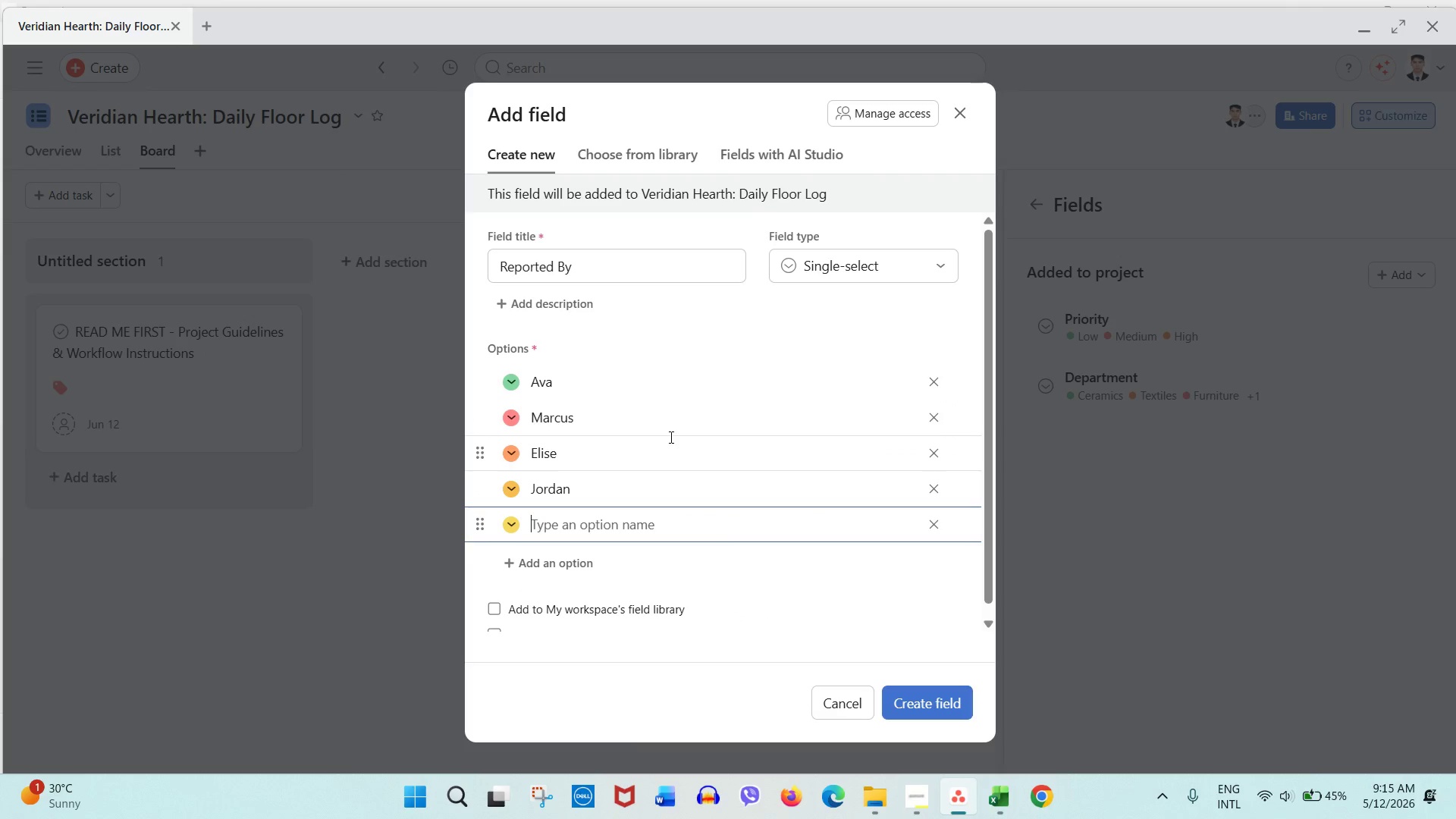 
type(Sofia)
 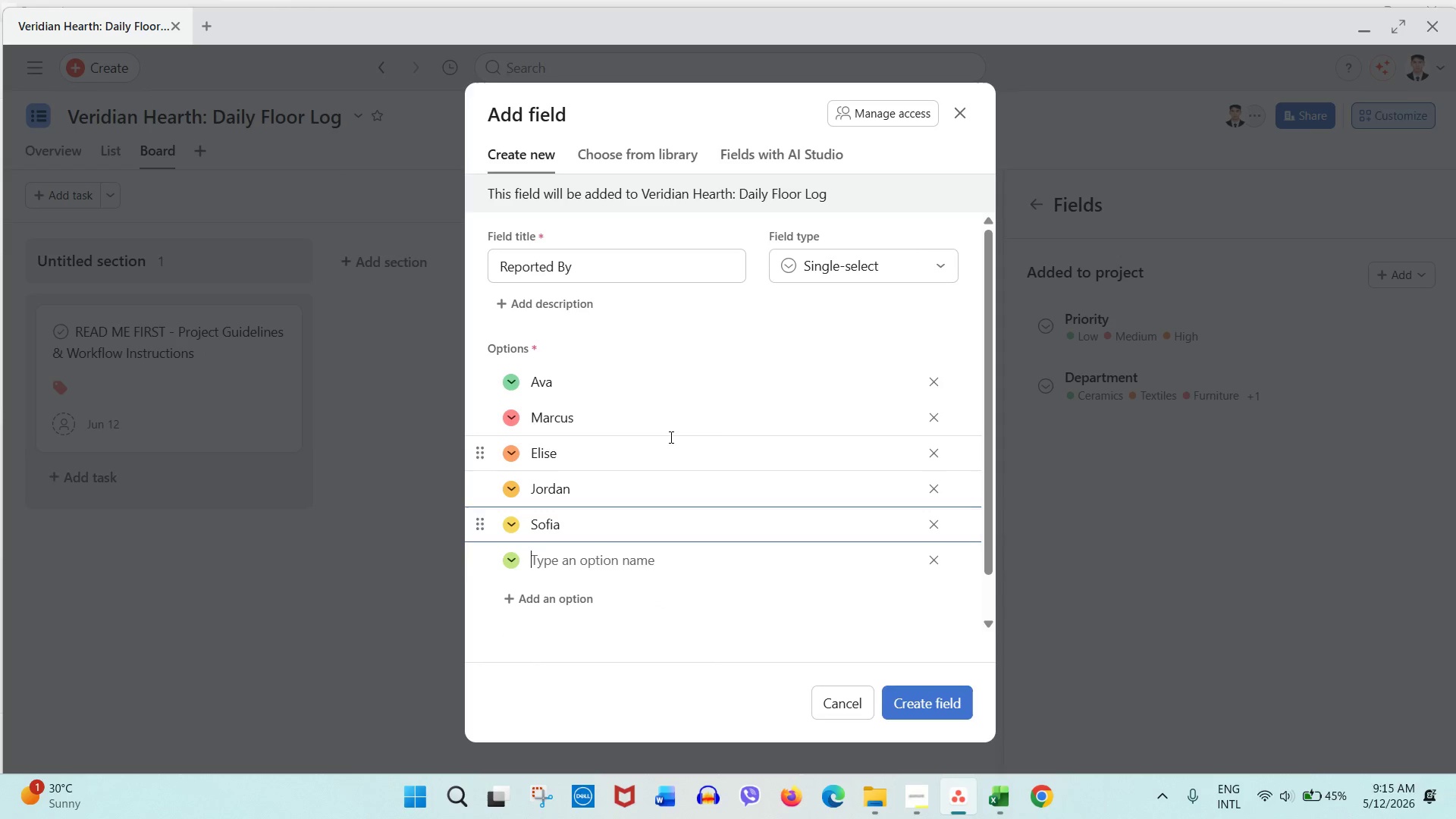 
key(Enter)
 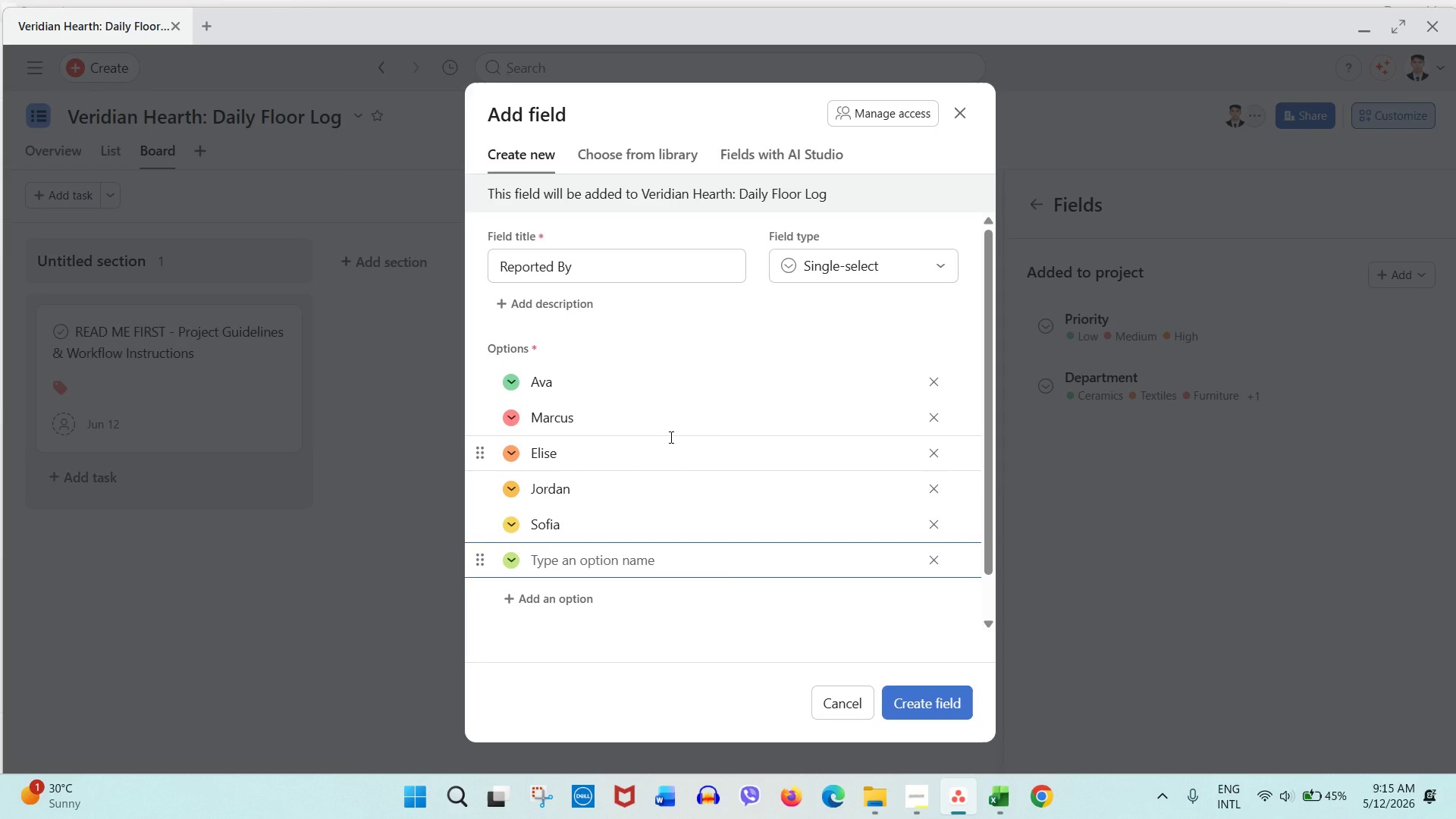 
type(Liam)
 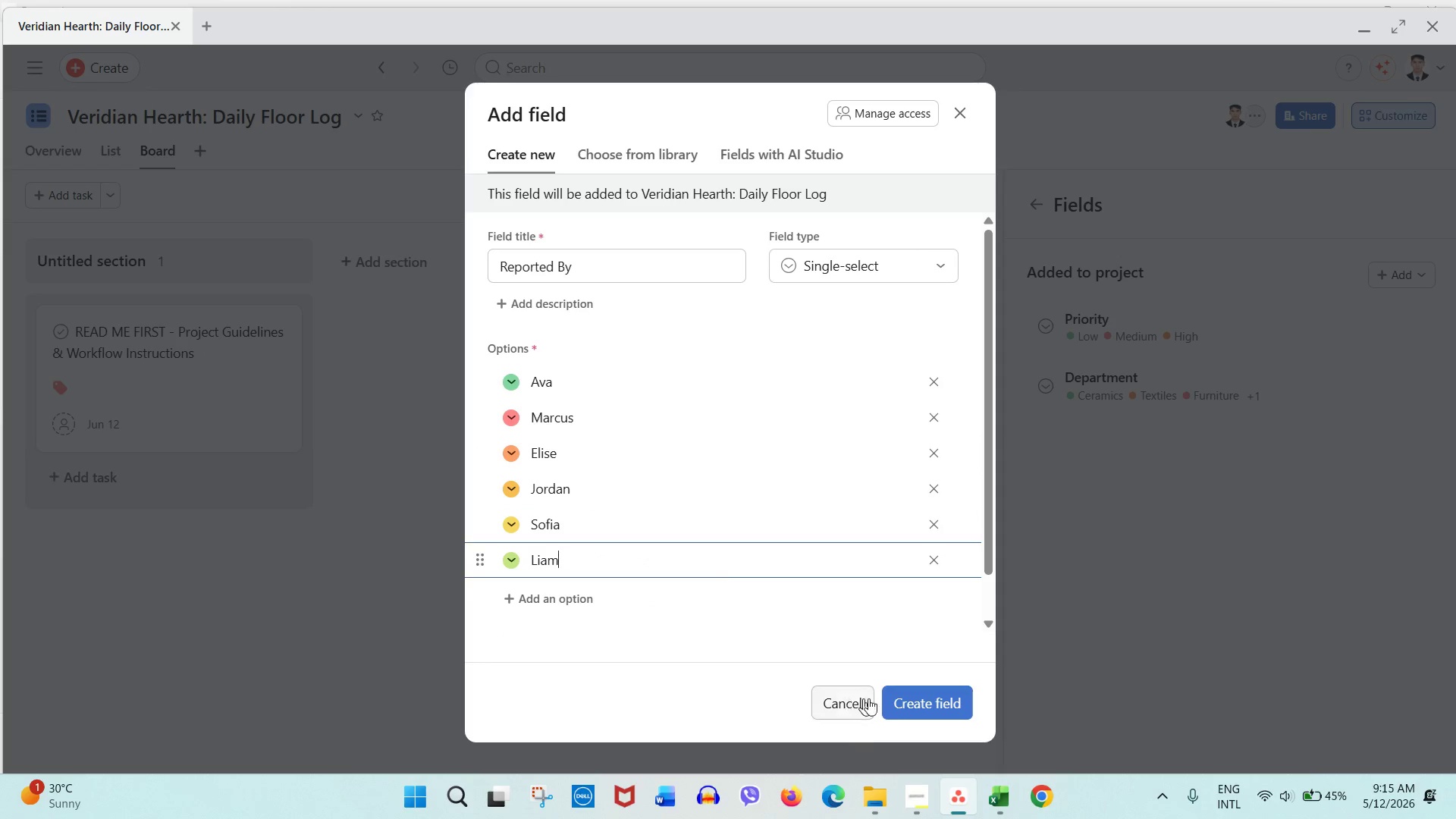 
left_click([901, 703])
 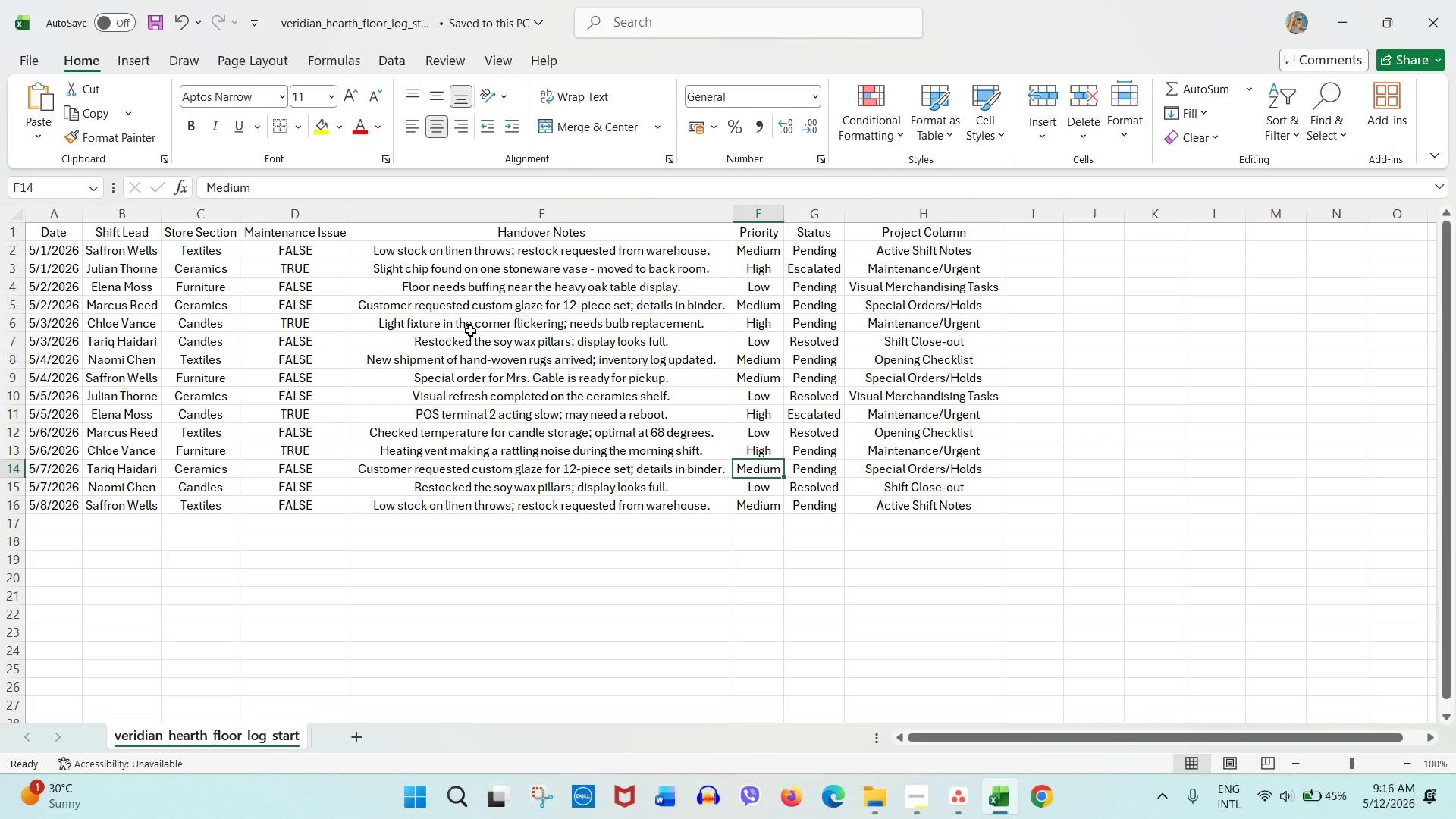 
wait(18.83)
 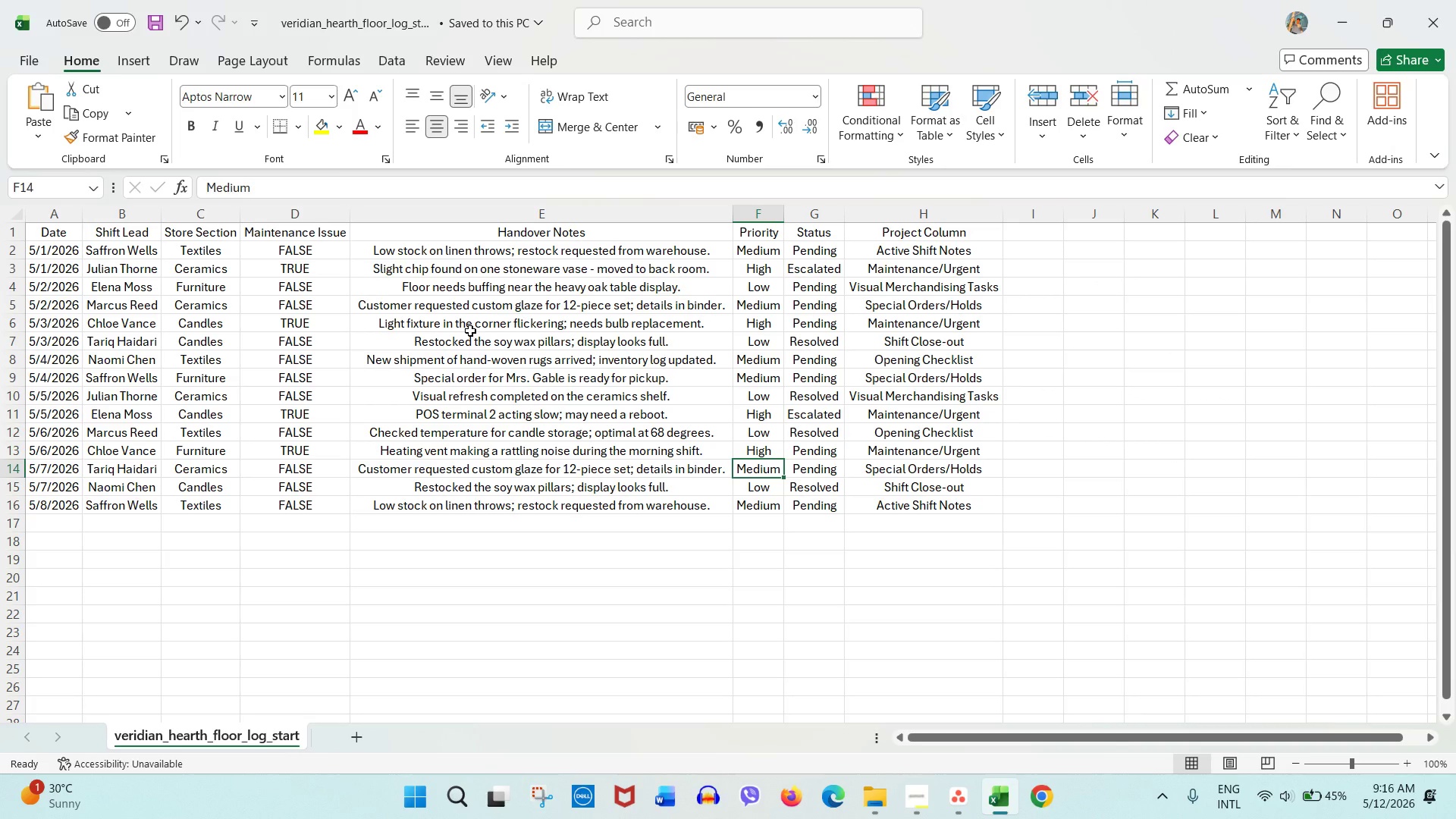 
left_click([969, 804])
 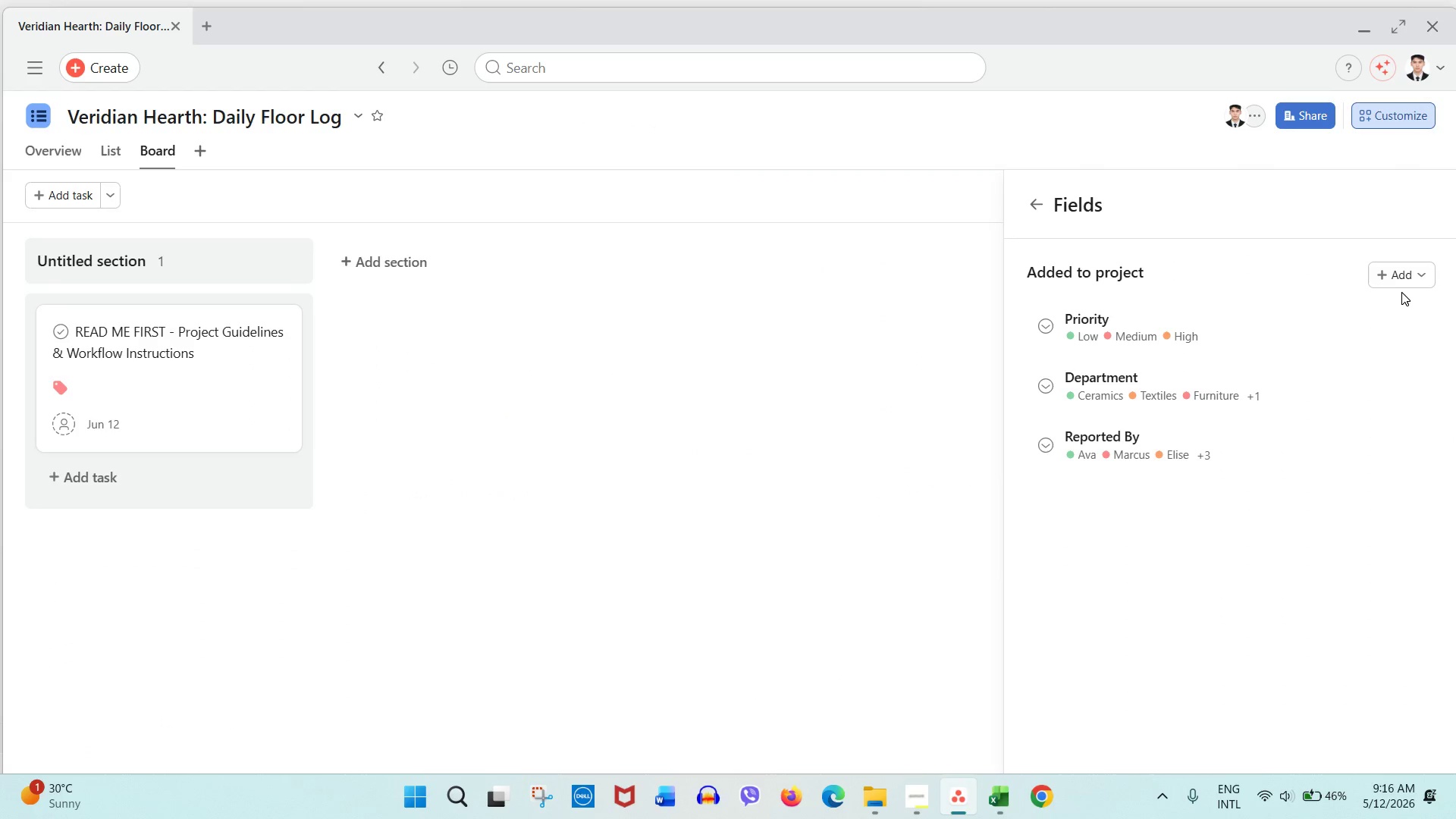 
double_click([1403, 278])
 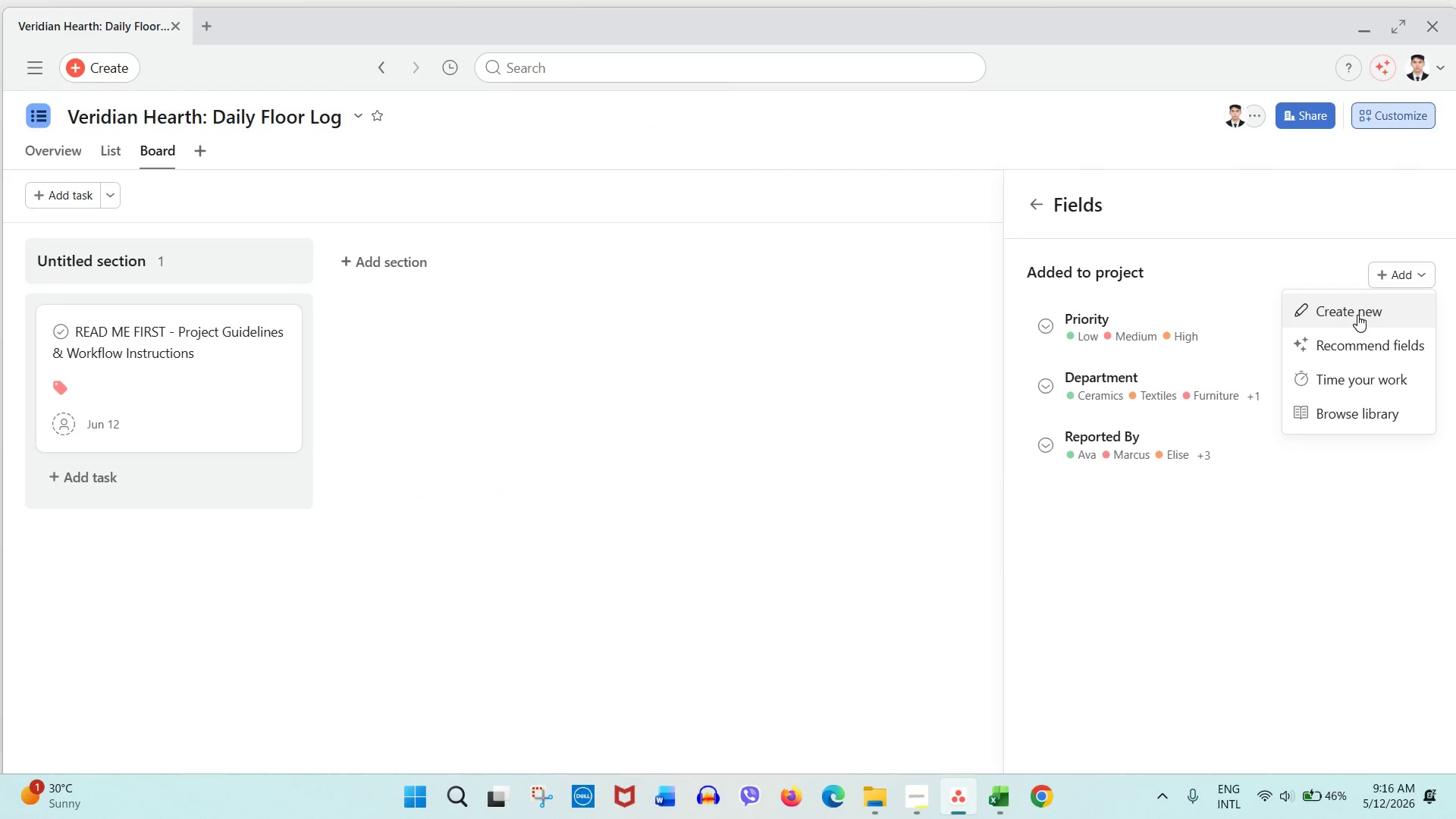 
left_click([1357, 315])
 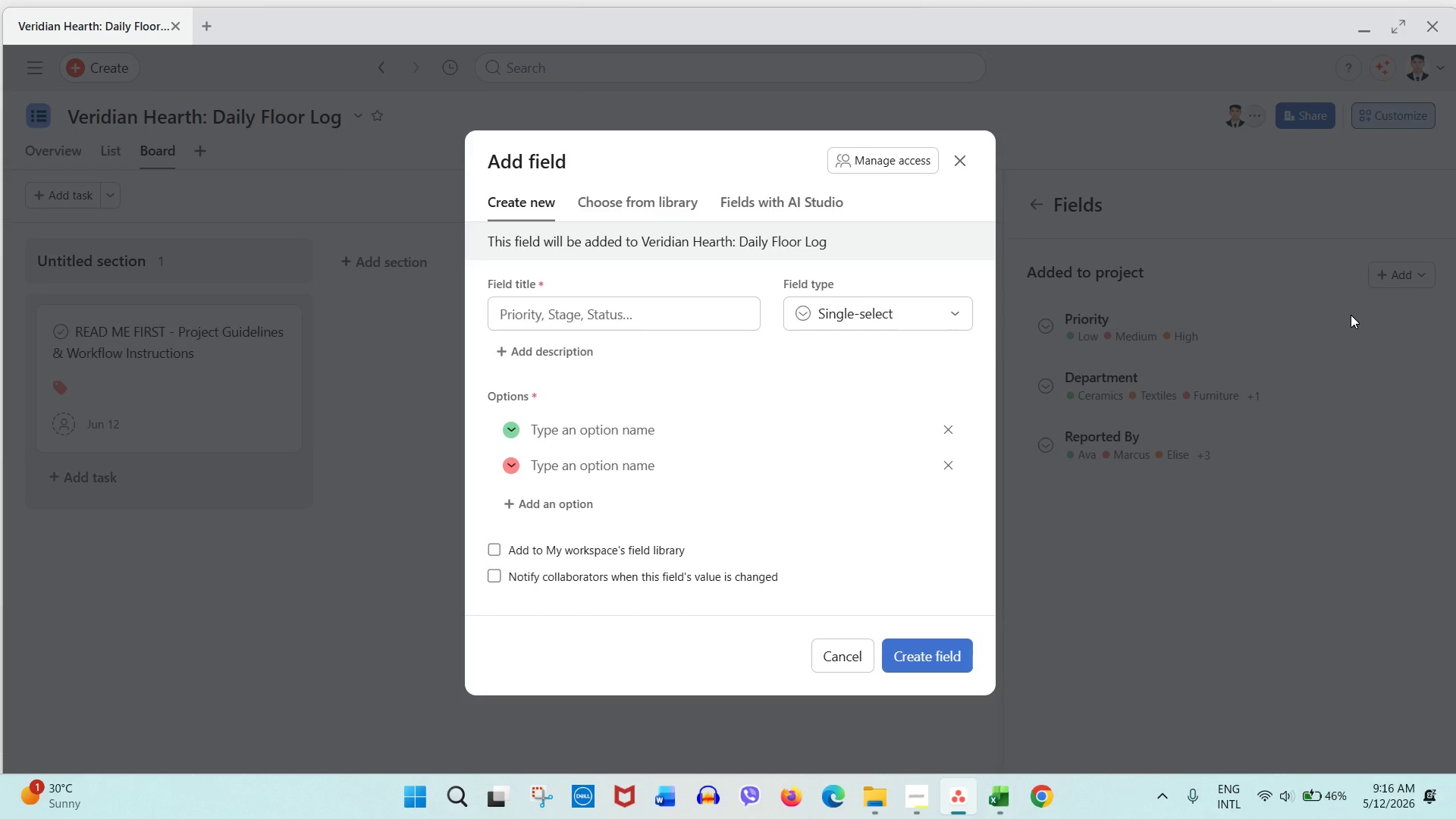 
key(Shift+ShiftLeft)
 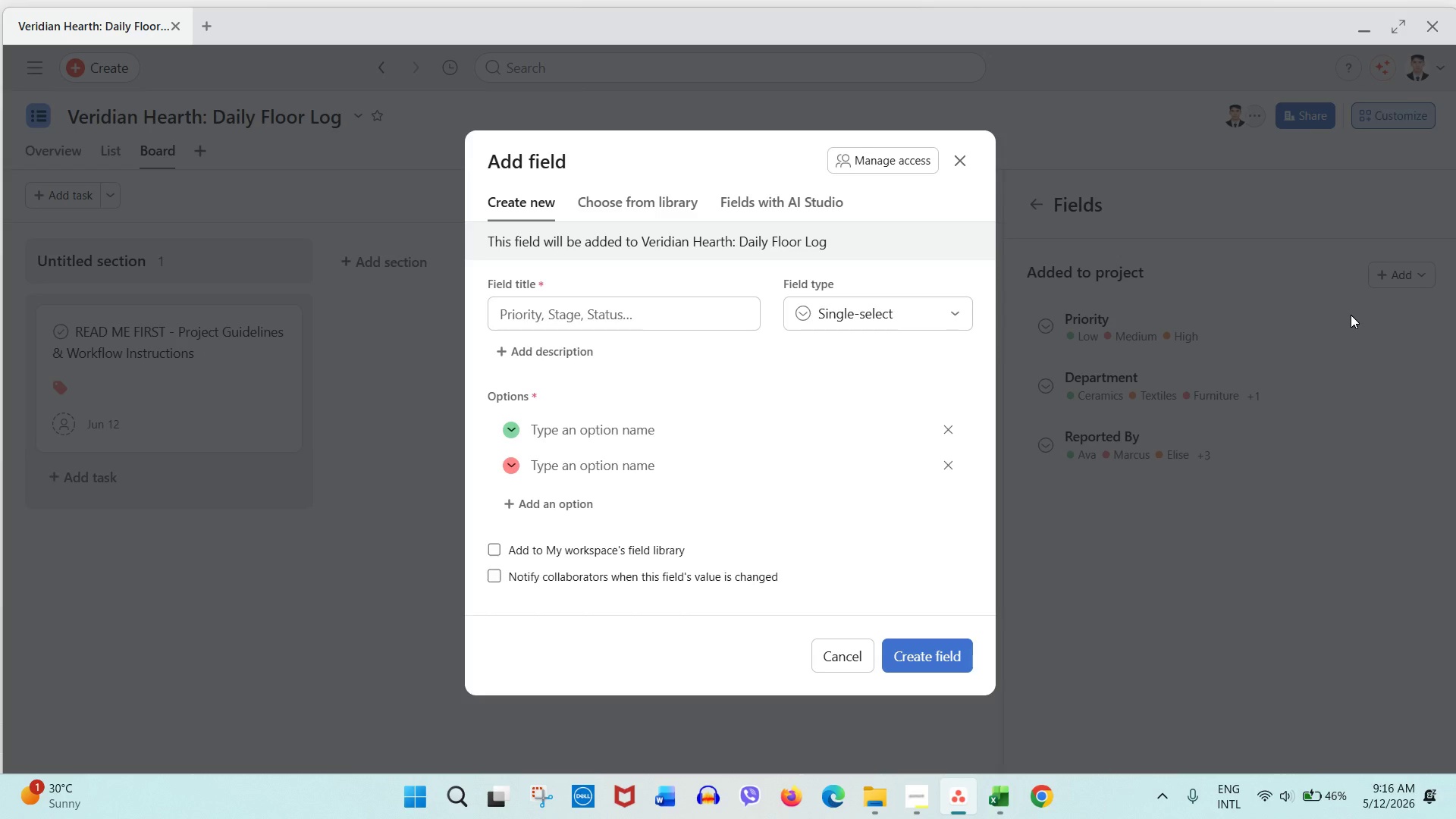 
key(Shift+S)
 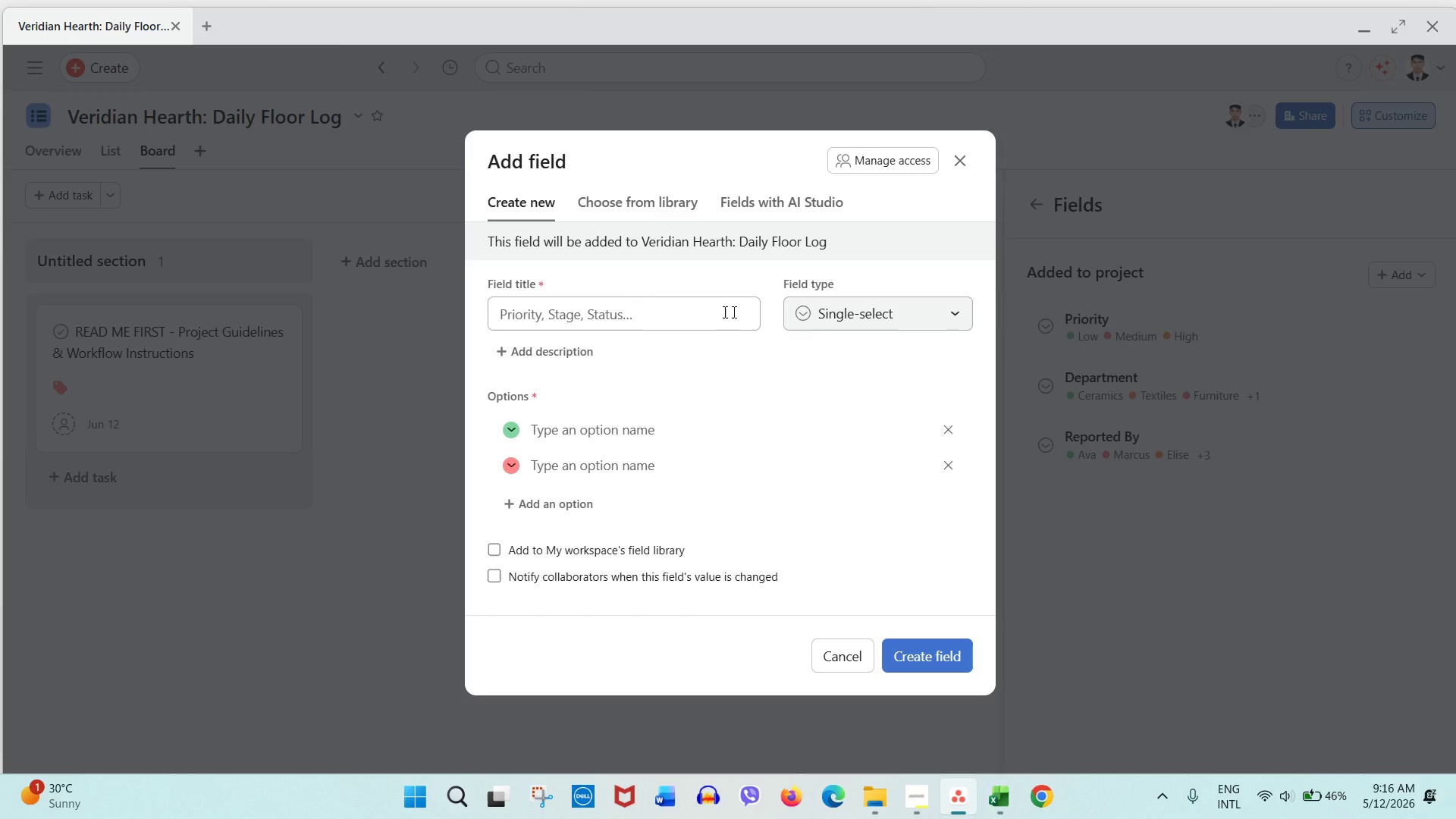 
type(Status)
 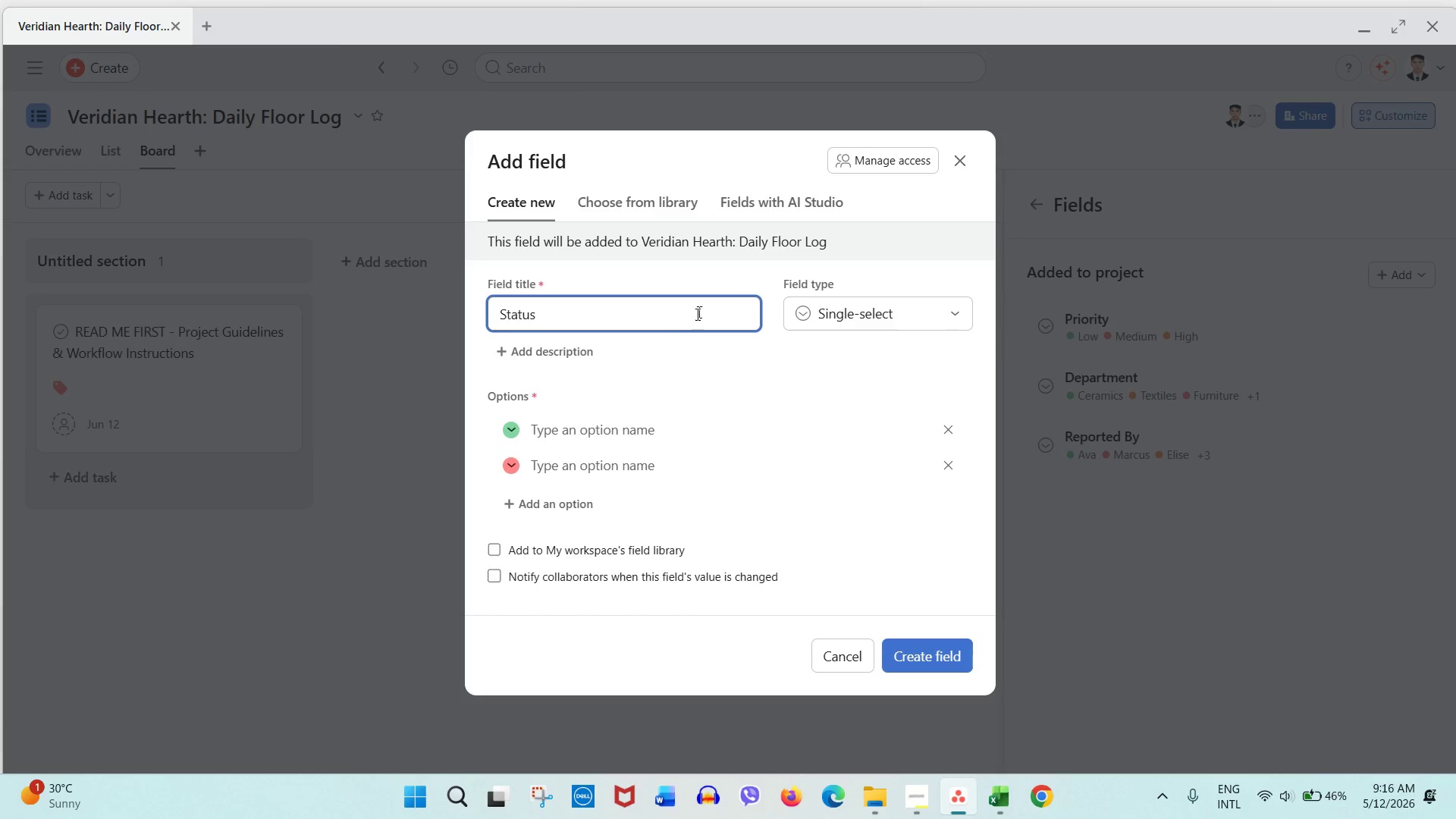 
left_click([630, 425])
 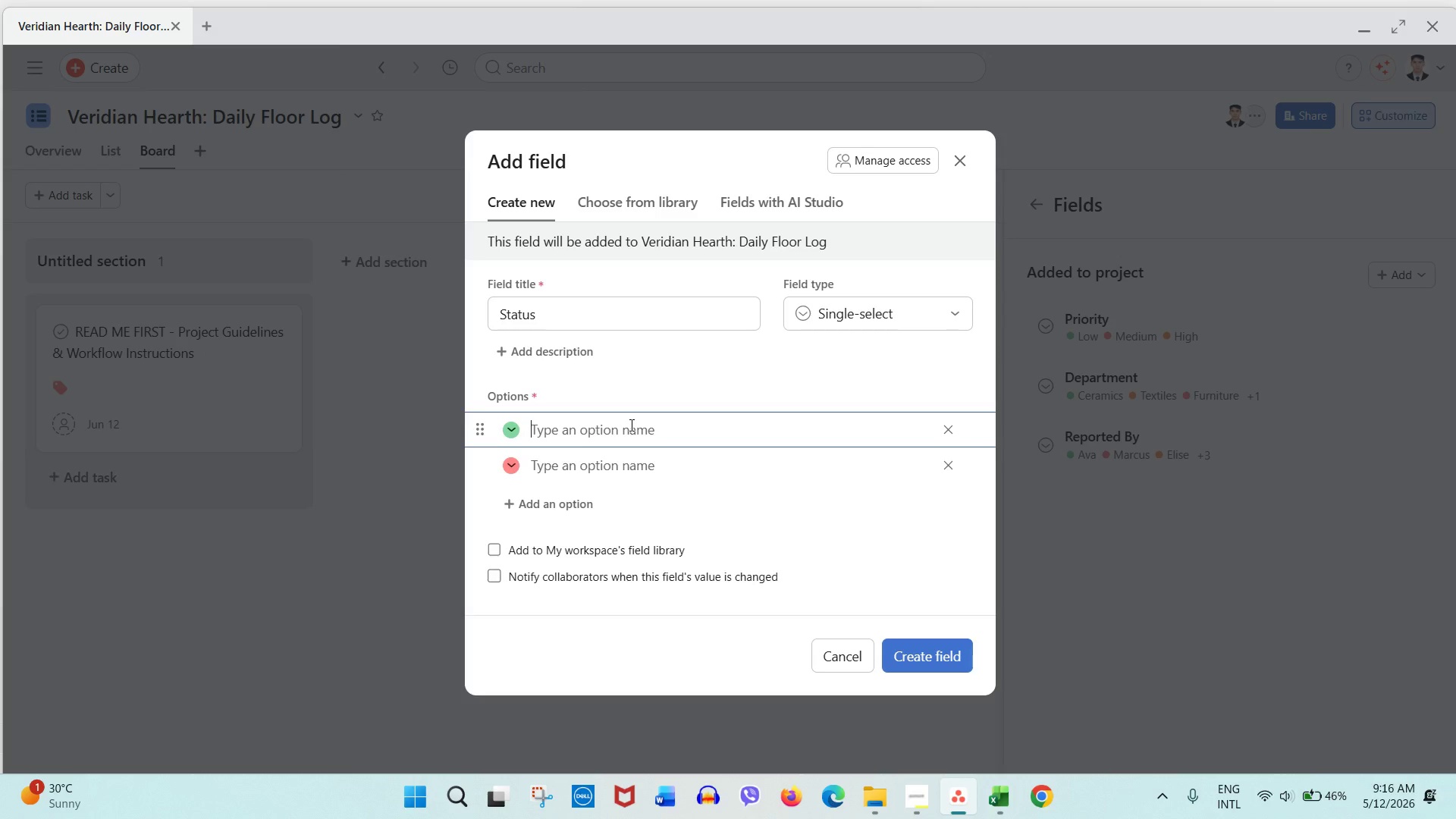 
type(Pending)
 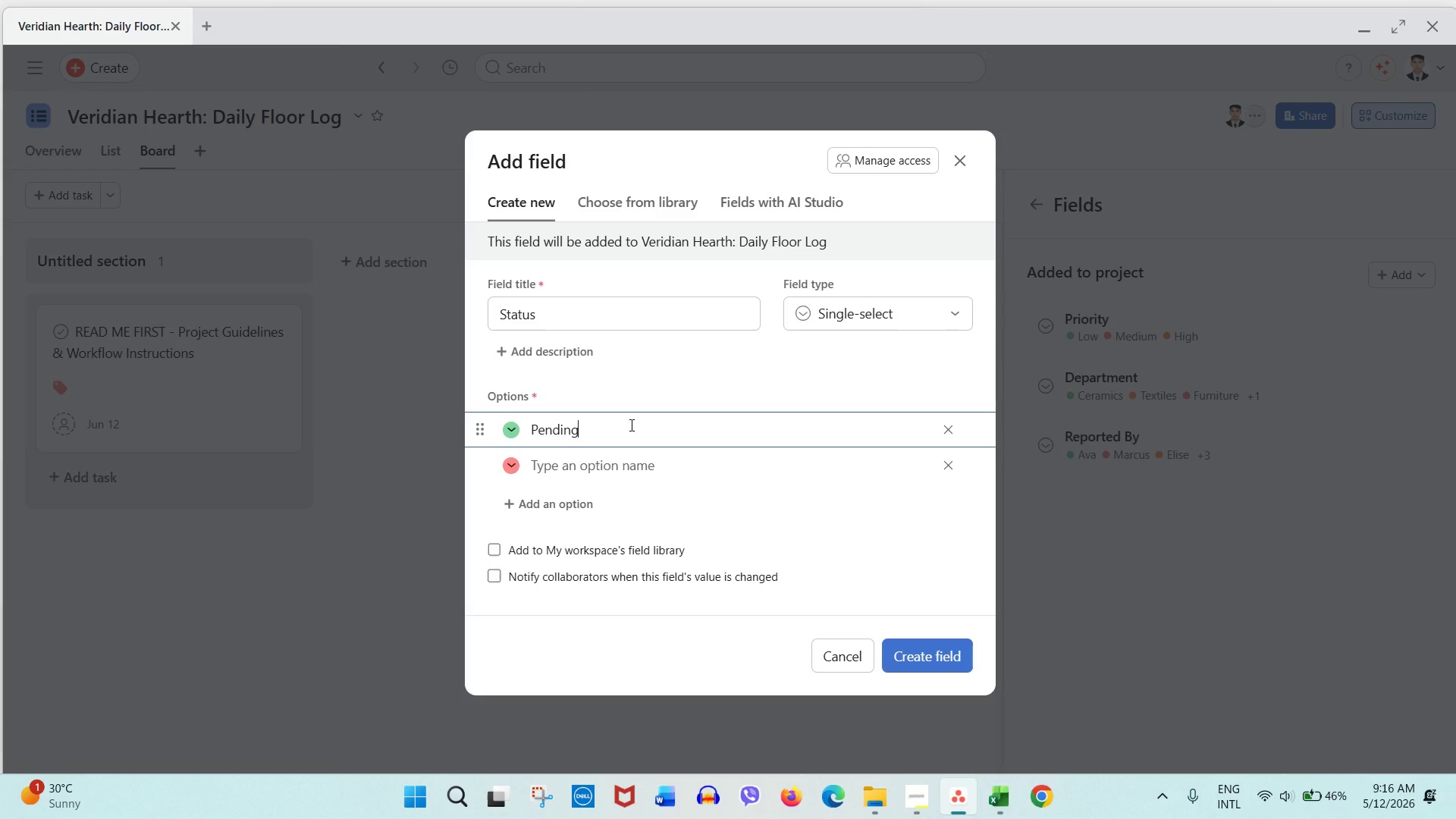 
key(ArrowDown)
 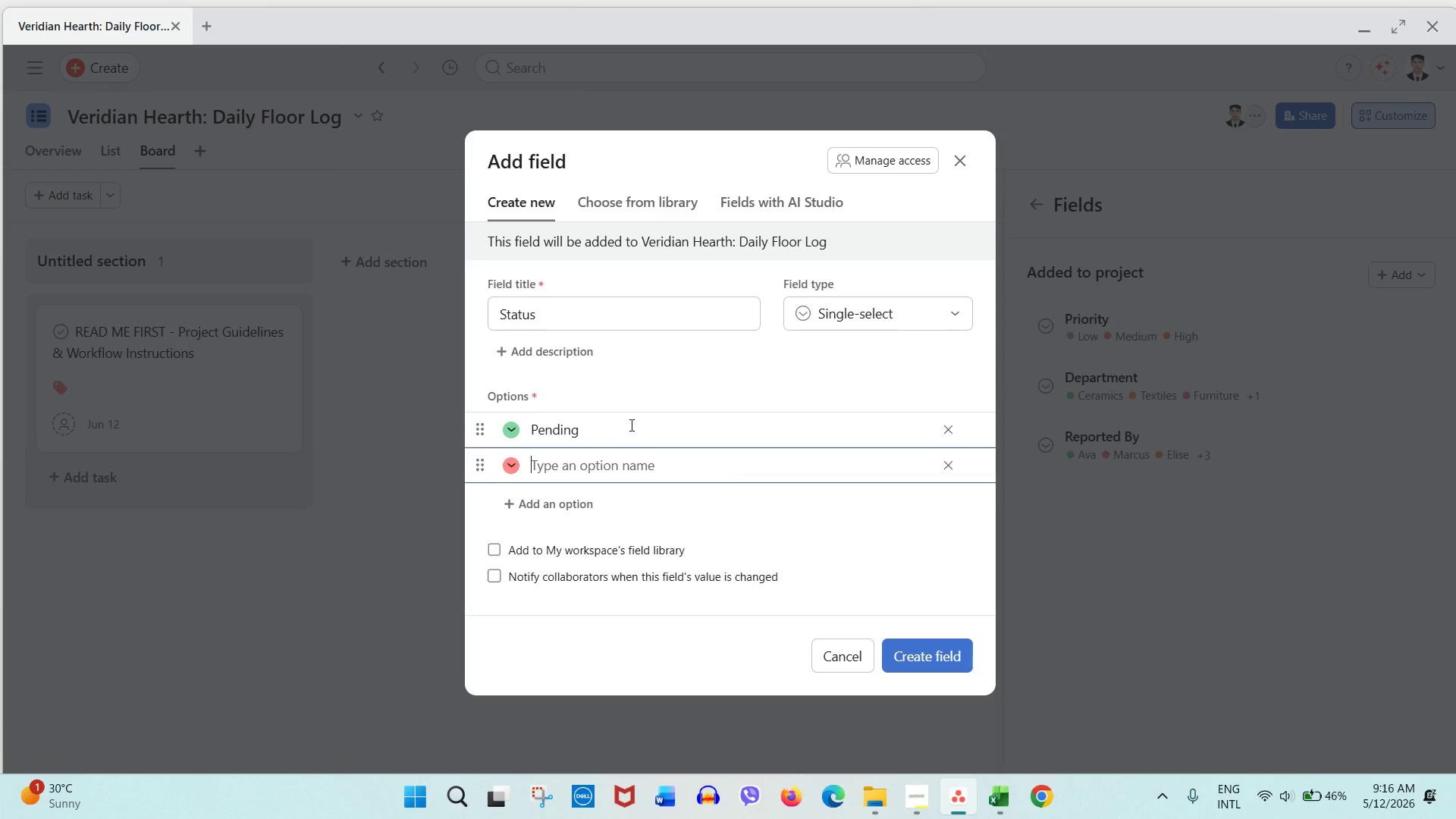 
type(Resolved)
 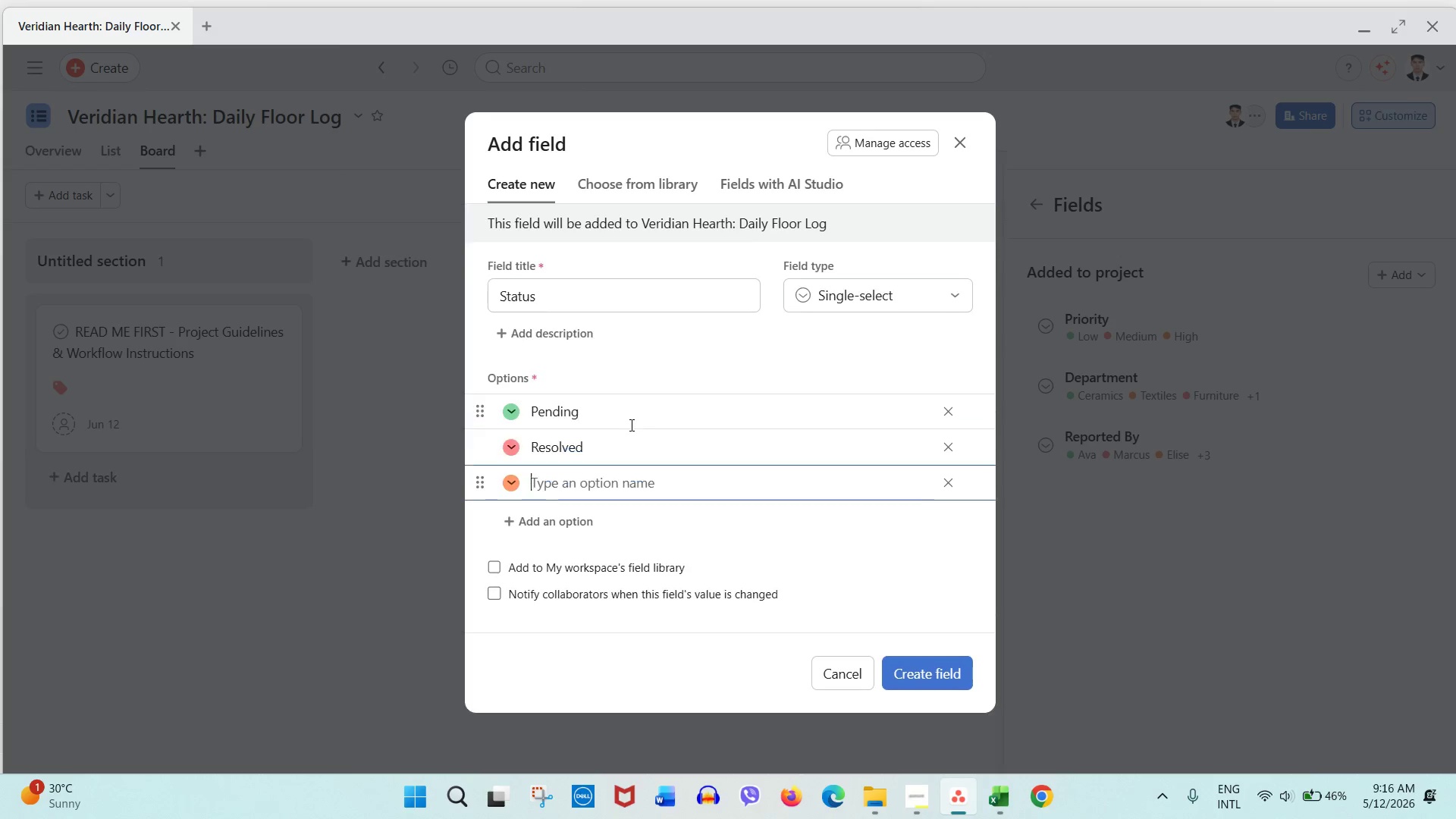 
key(Enter)
 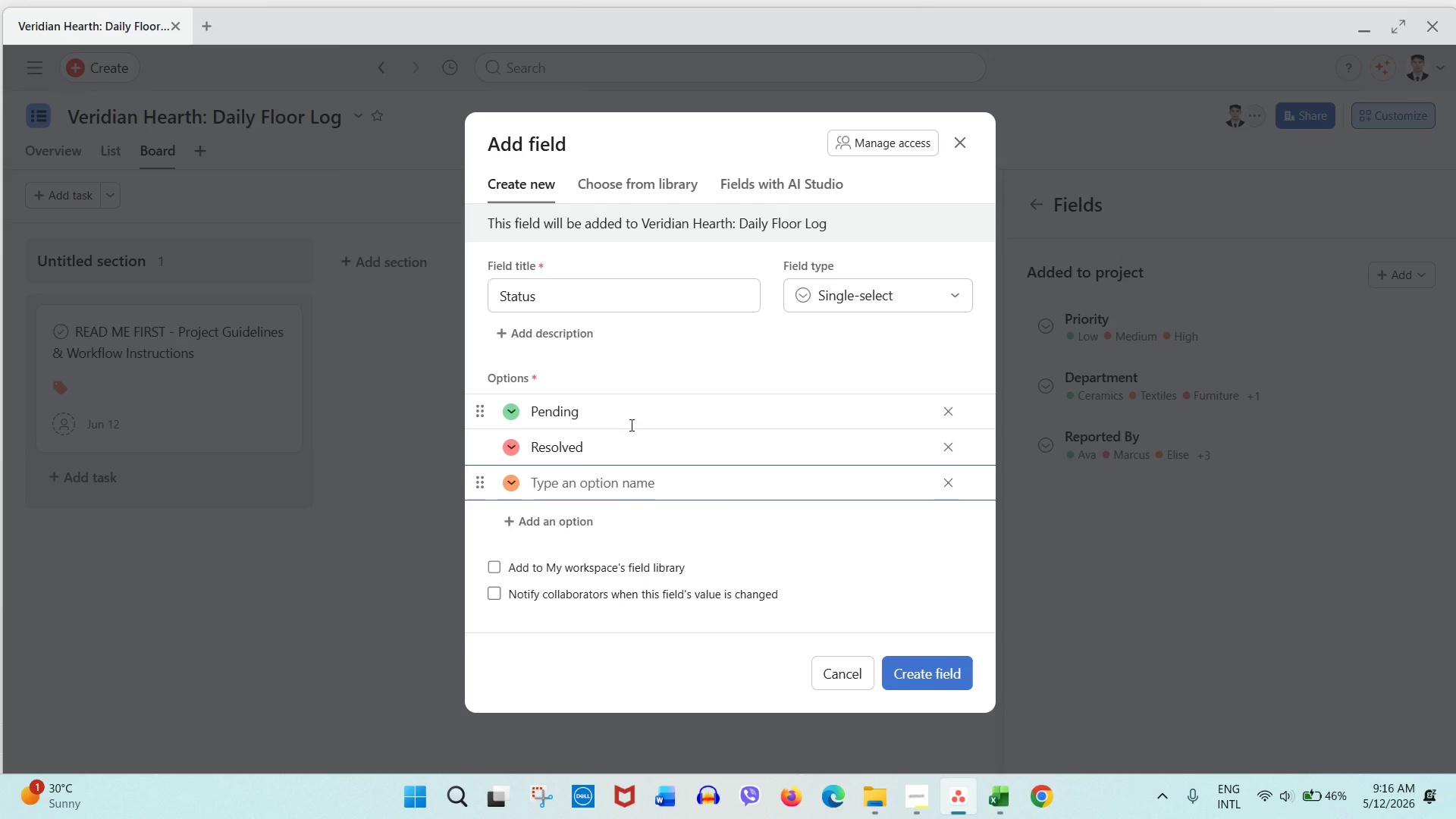 
type(Escalated)
 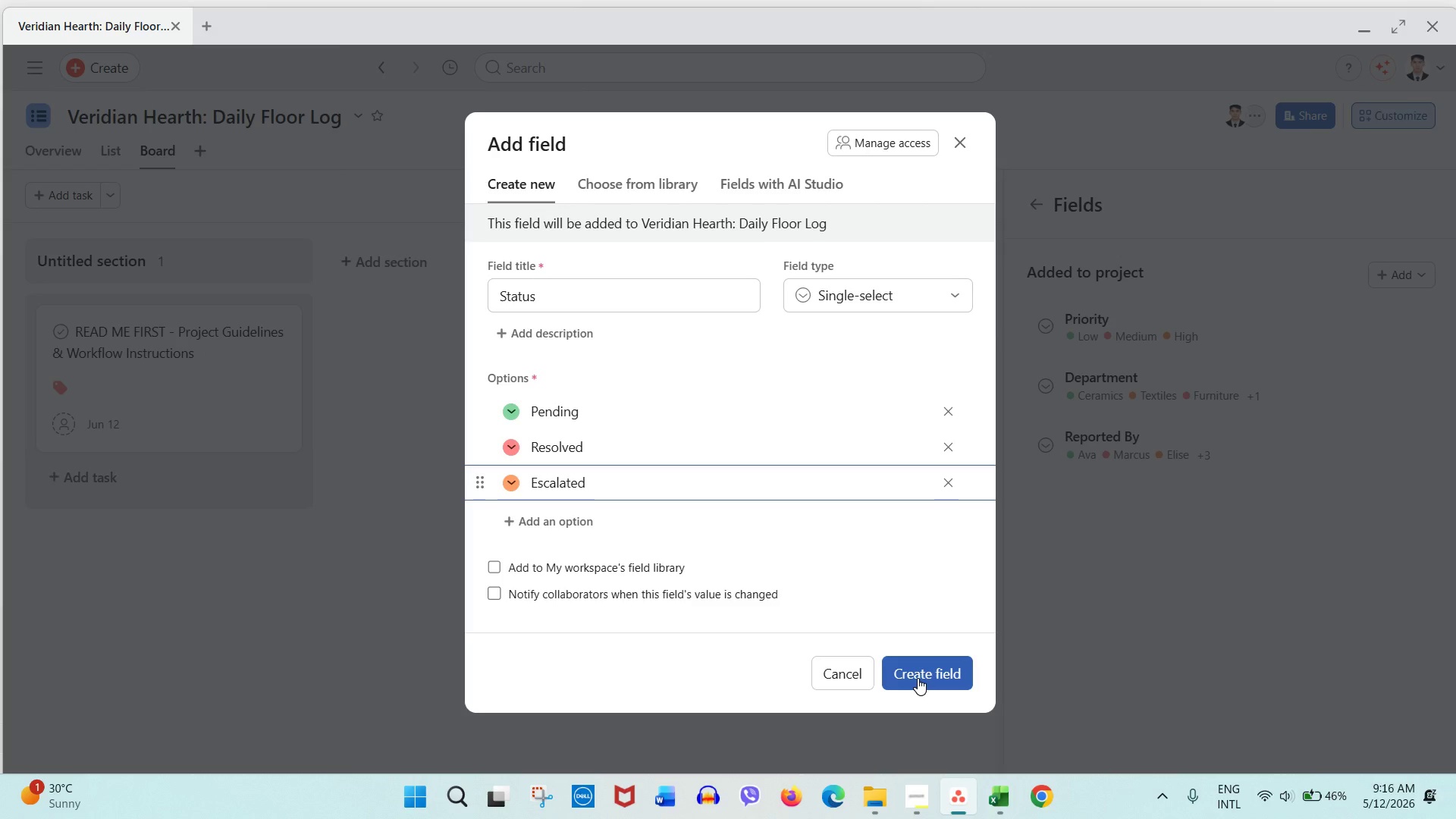 
left_click([918, 678])
 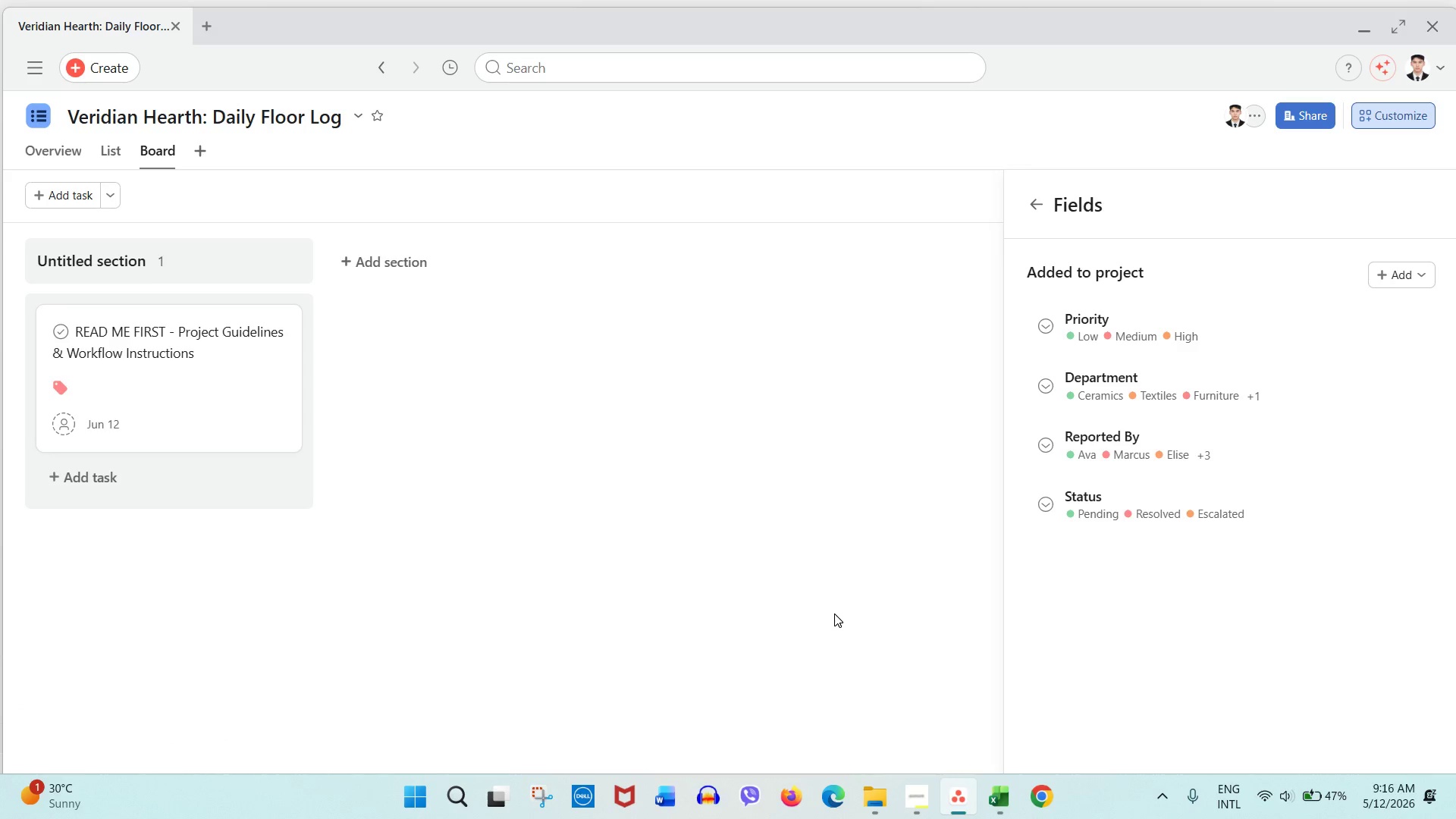 
wait(23.39)
 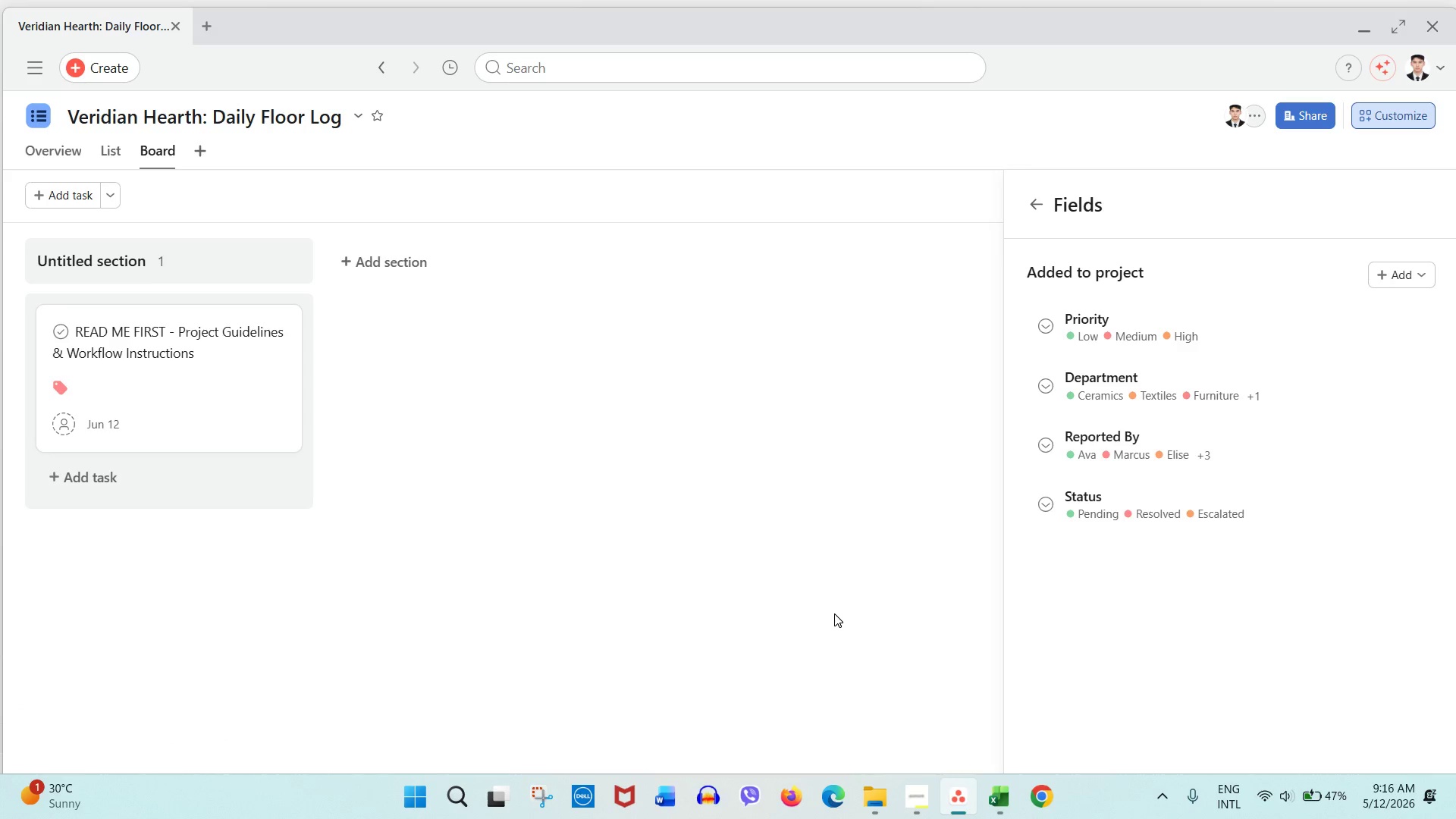 
left_click([1245, 332])
 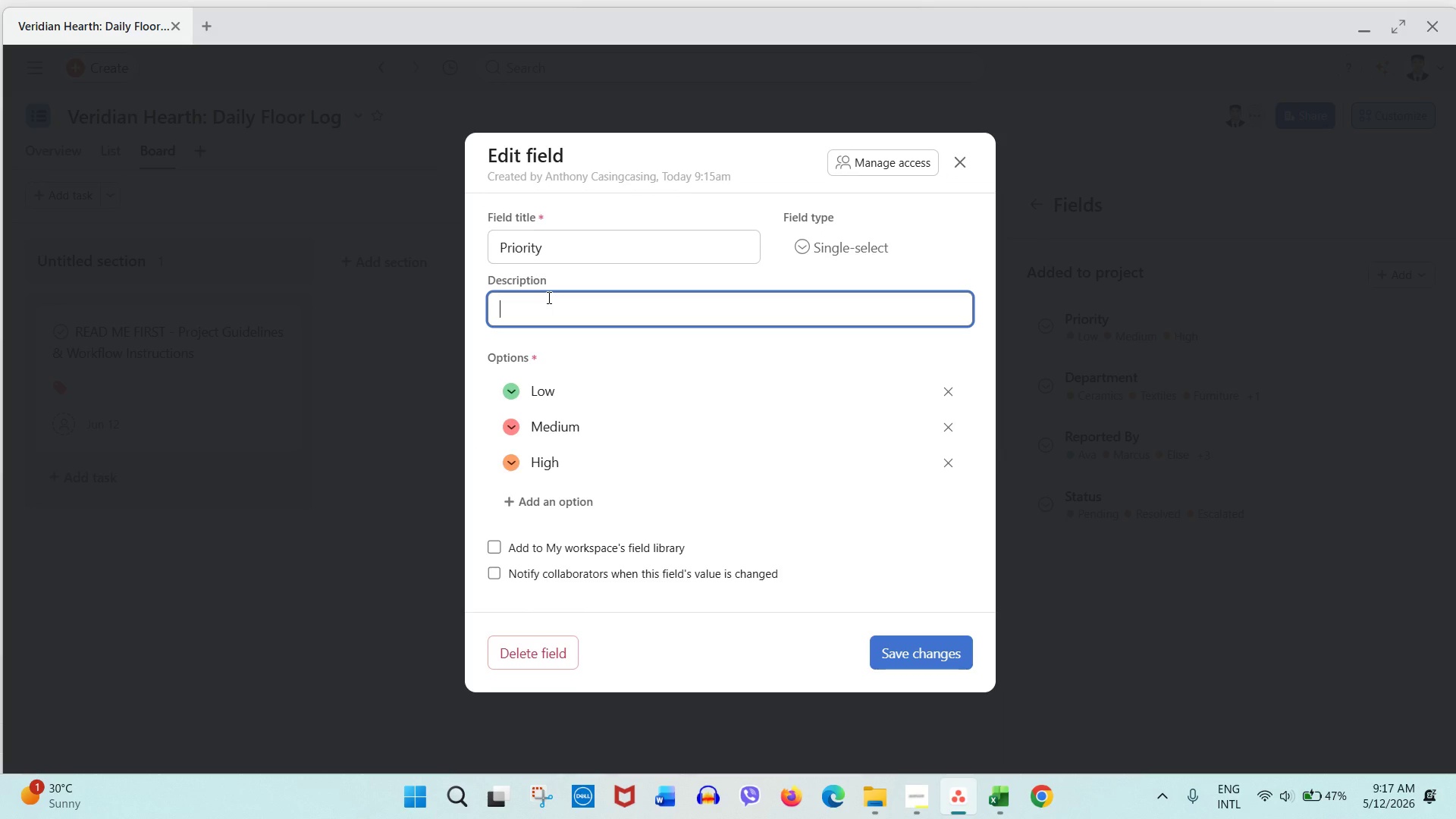 
wait(6.86)
 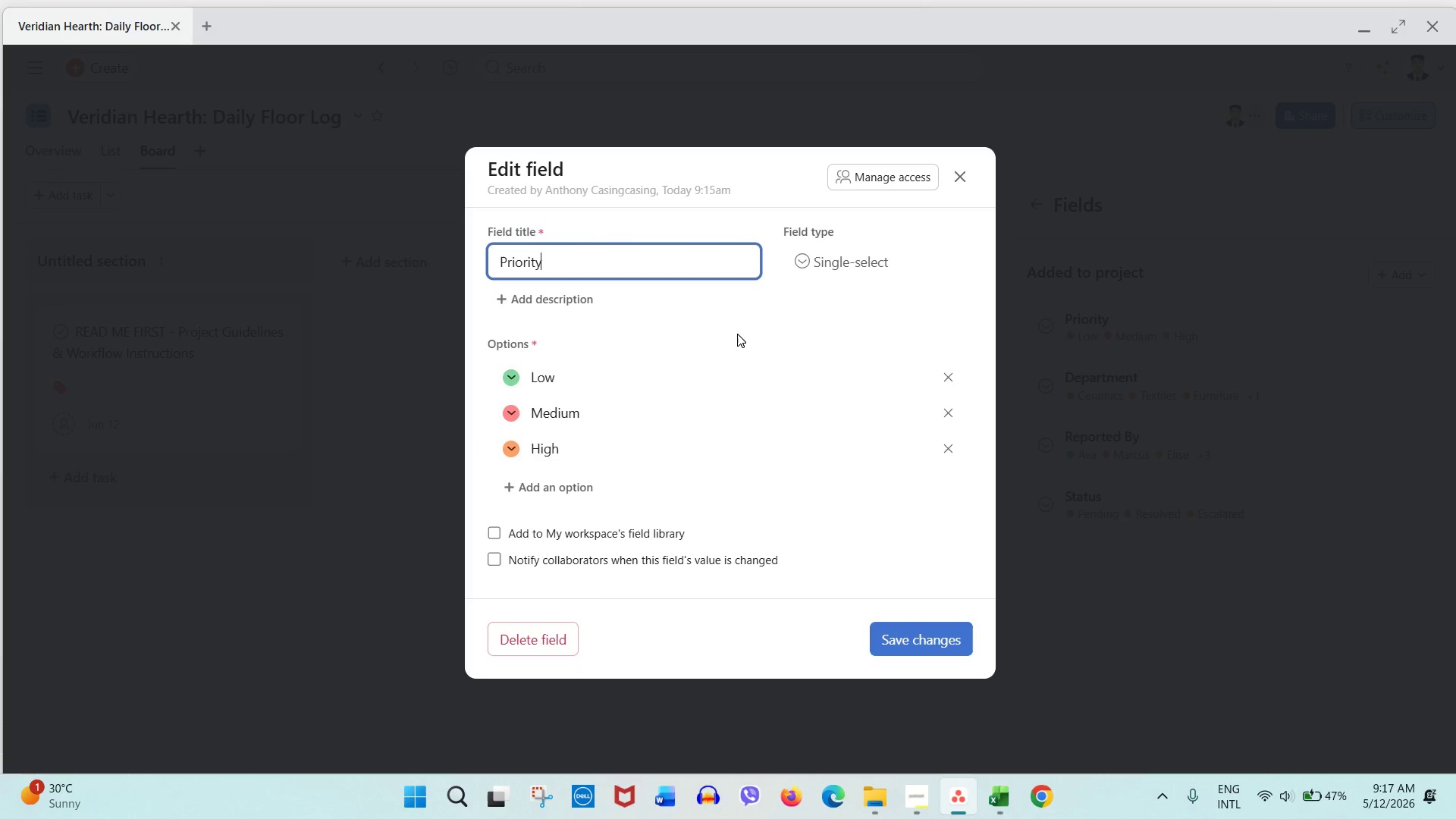 
type(Select urgency lebel)
key(Backspace)
key(Backspace)
type(vel)
key(Backspace)
key(Backspace)
key(Backspace)
key(Backspace)
type(vel based on operational impact and required response speed.)
 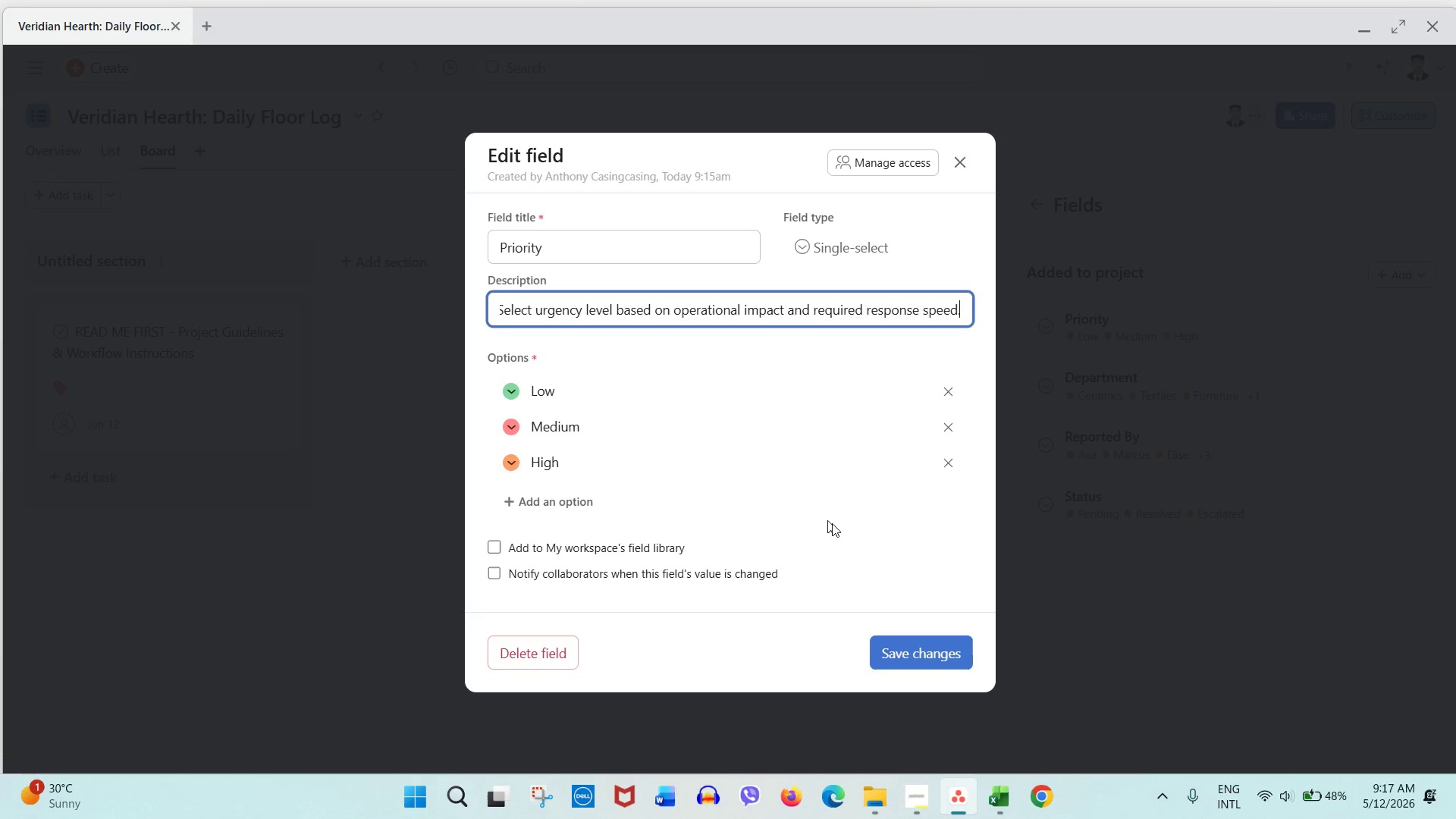 
left_click([908, 651])
 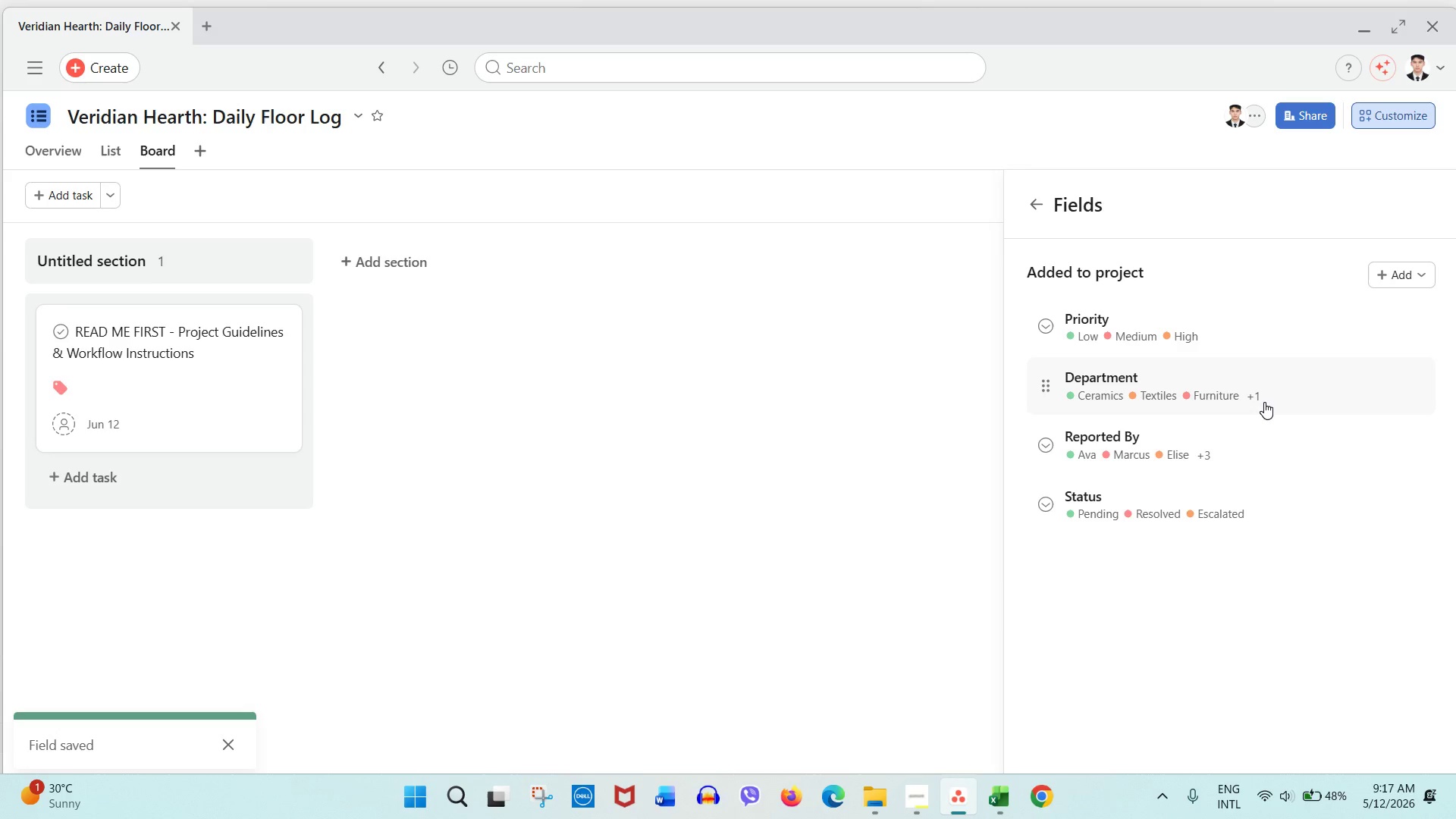 
left_click([1264, 402])
 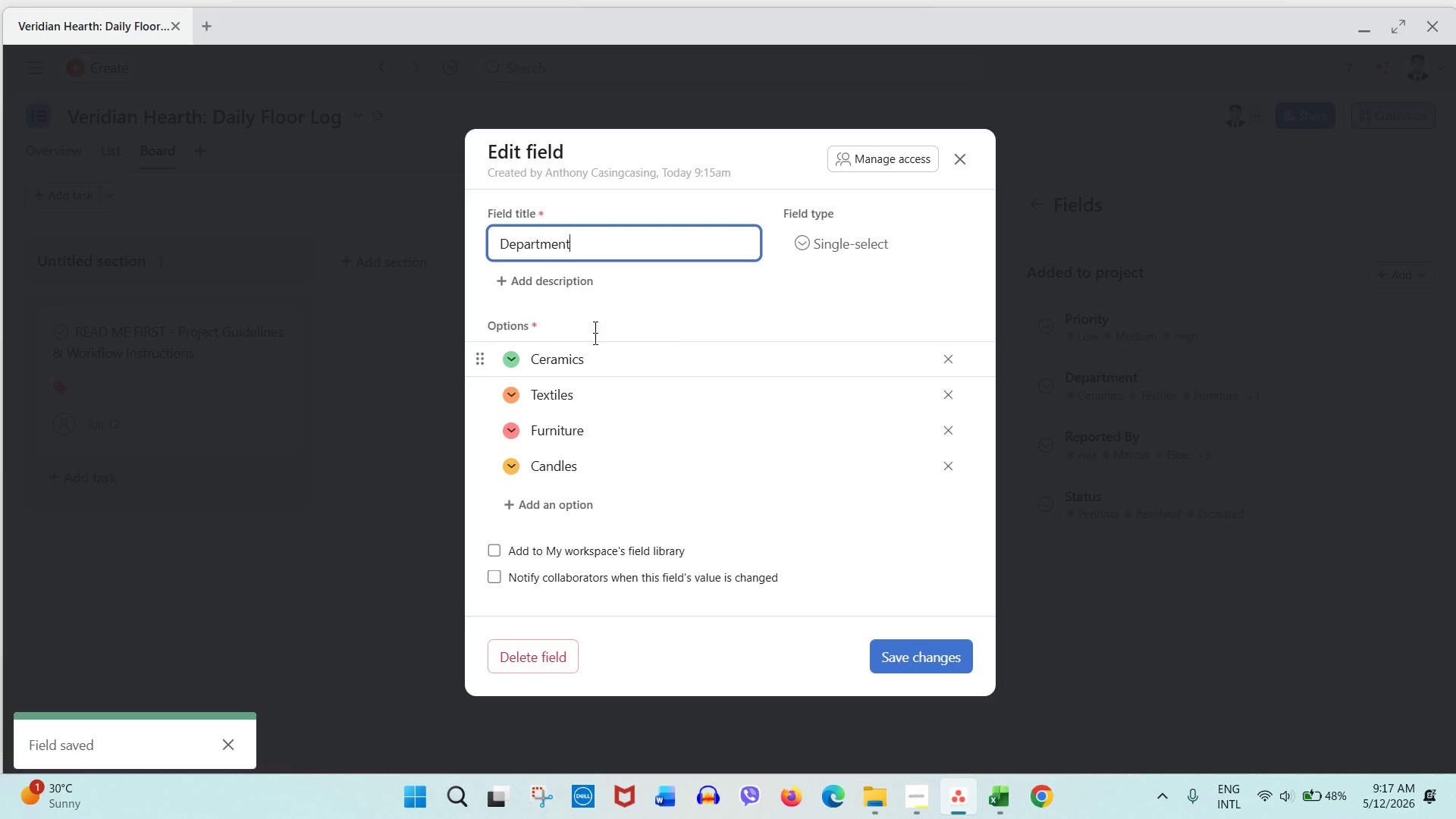 
left_click([595, 286])
 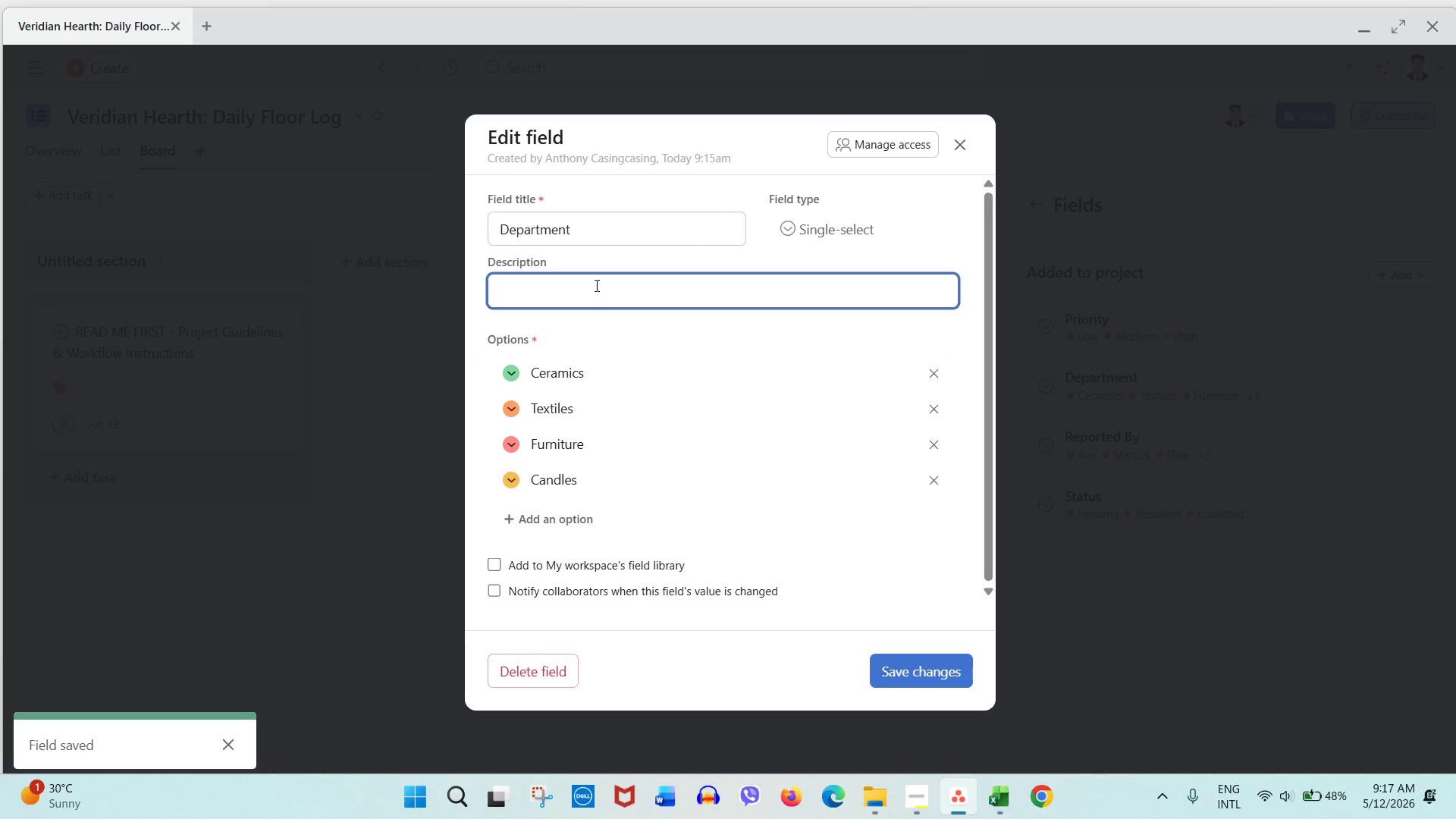 
type(Choose the department most closely s)
key(Backspace)
type(associated with the issue or ctivity.)
 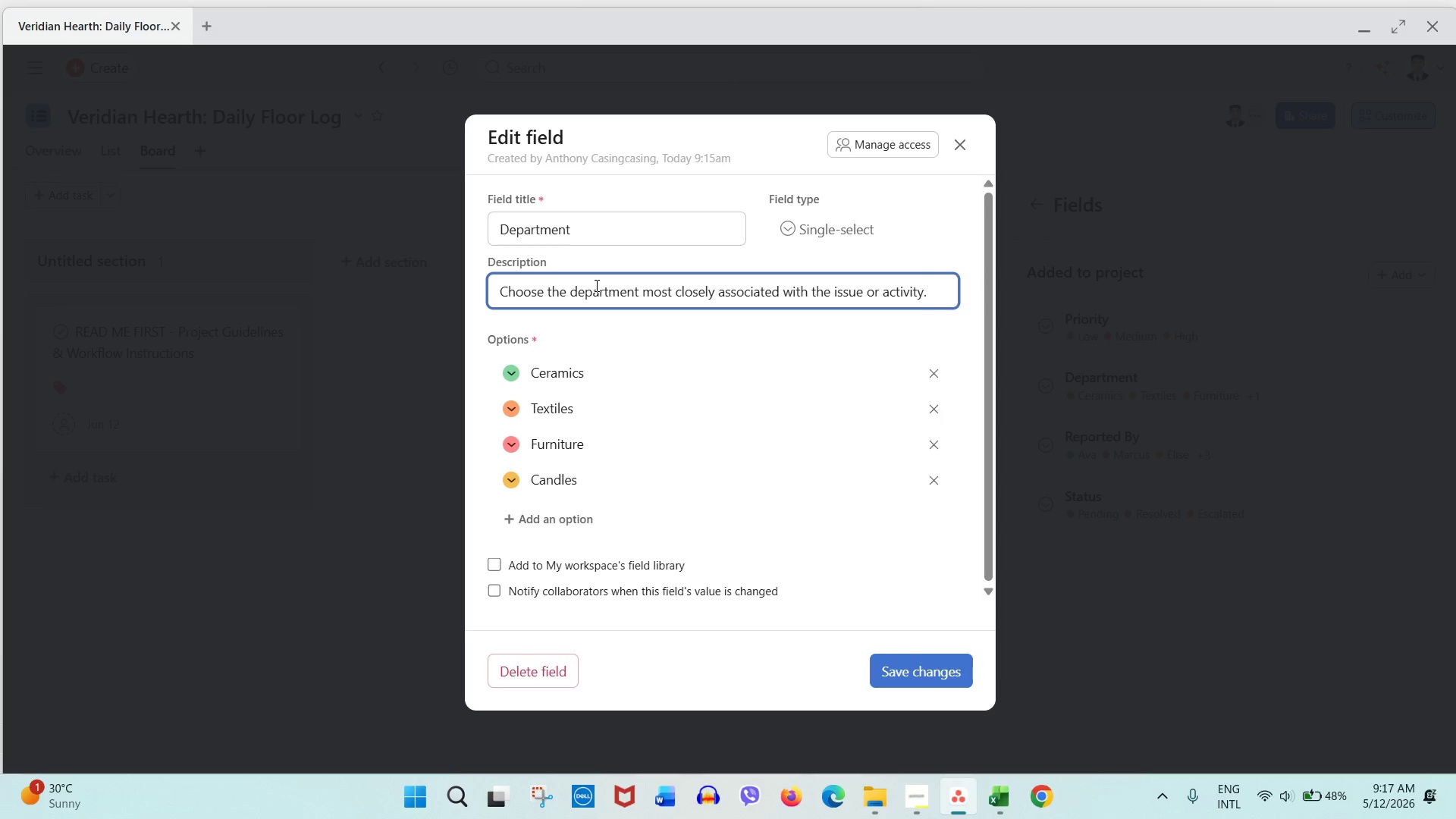 
left_click([920, 678])
 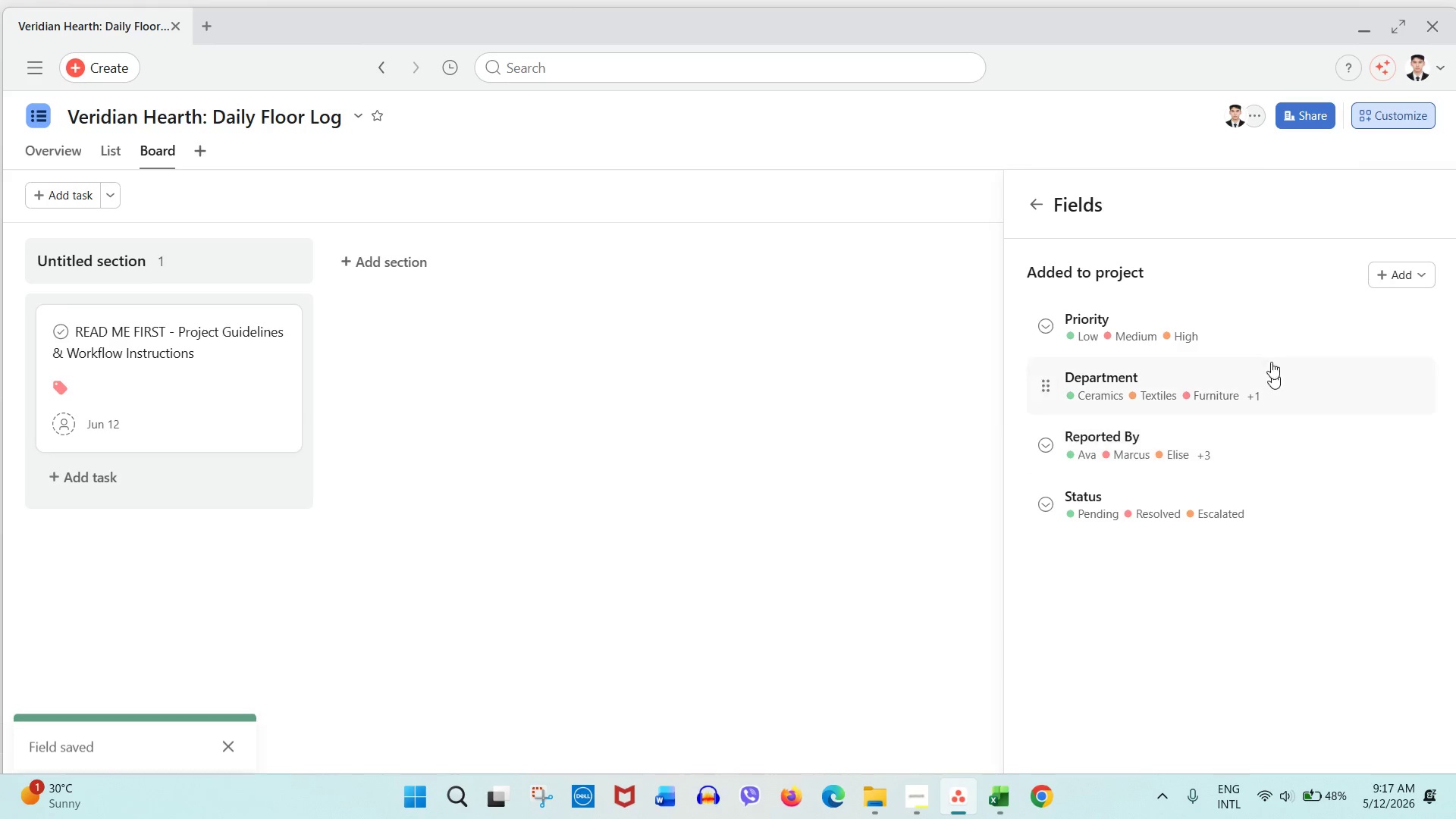 
left_click([1263, 331])
 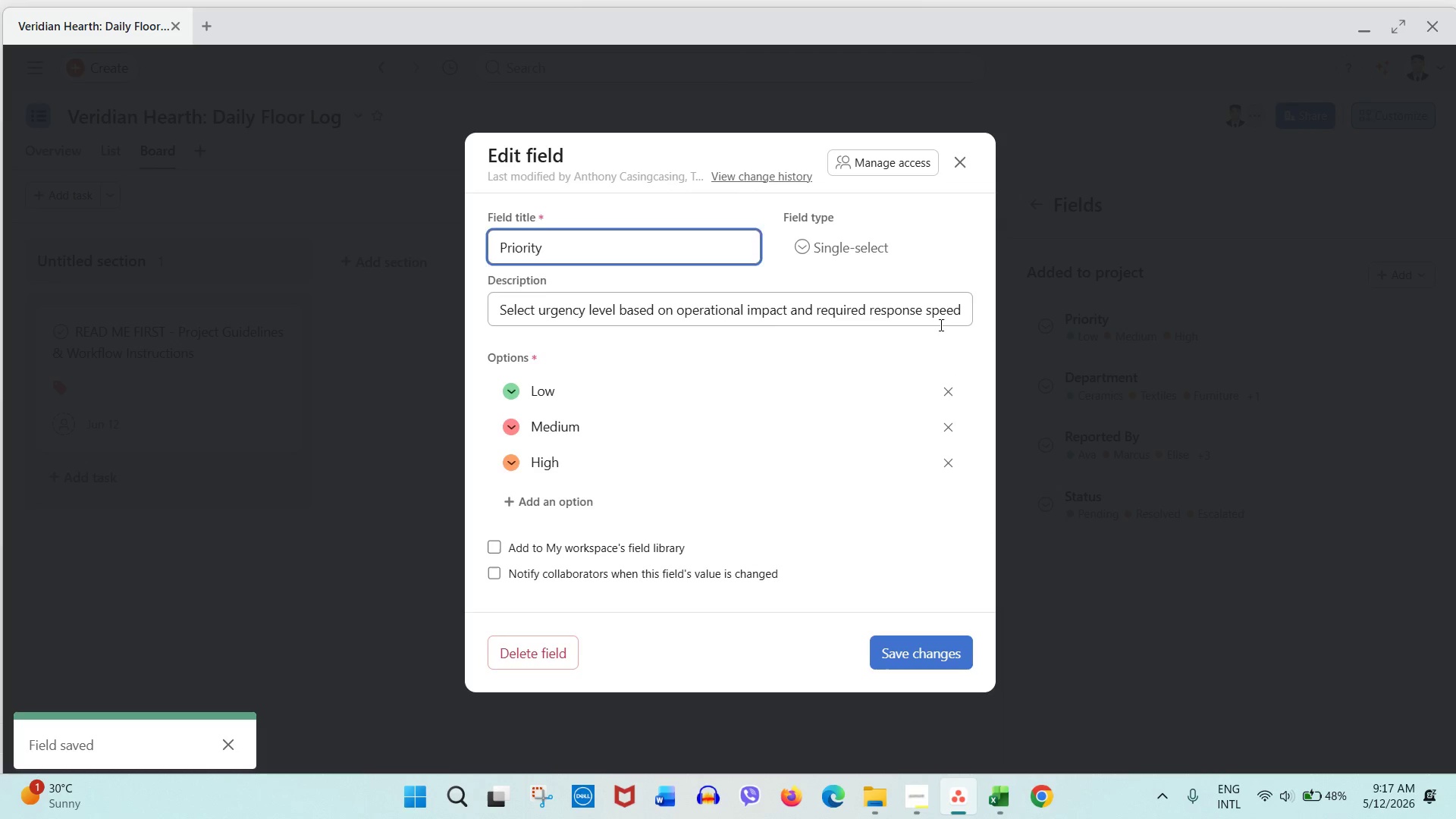 
left_click_drag(start_coordinate=[938, 314], to_coordinate=[1155, 320])
 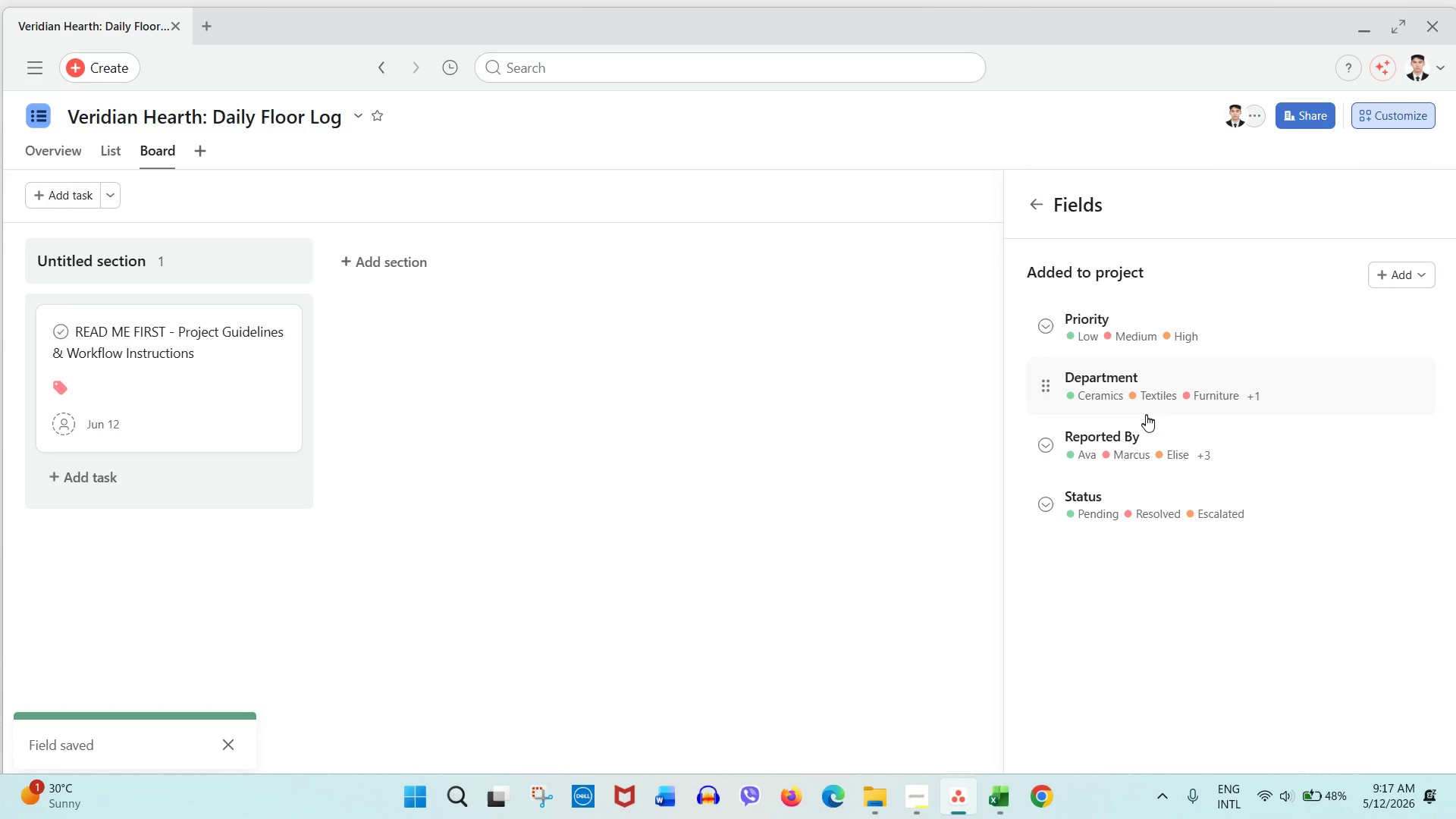 
left_click([1163, 457])
 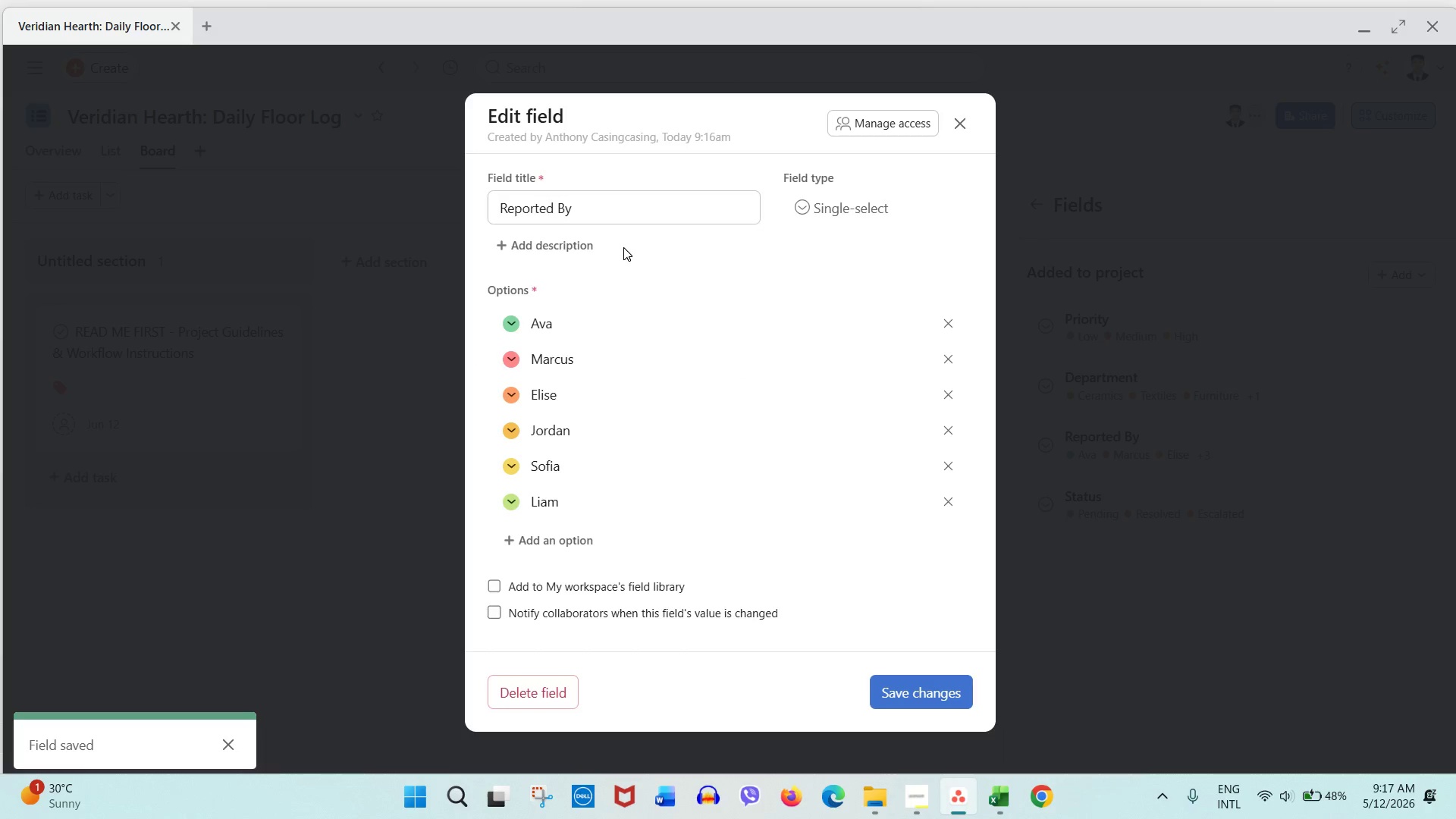 
double_click([568, 236])
 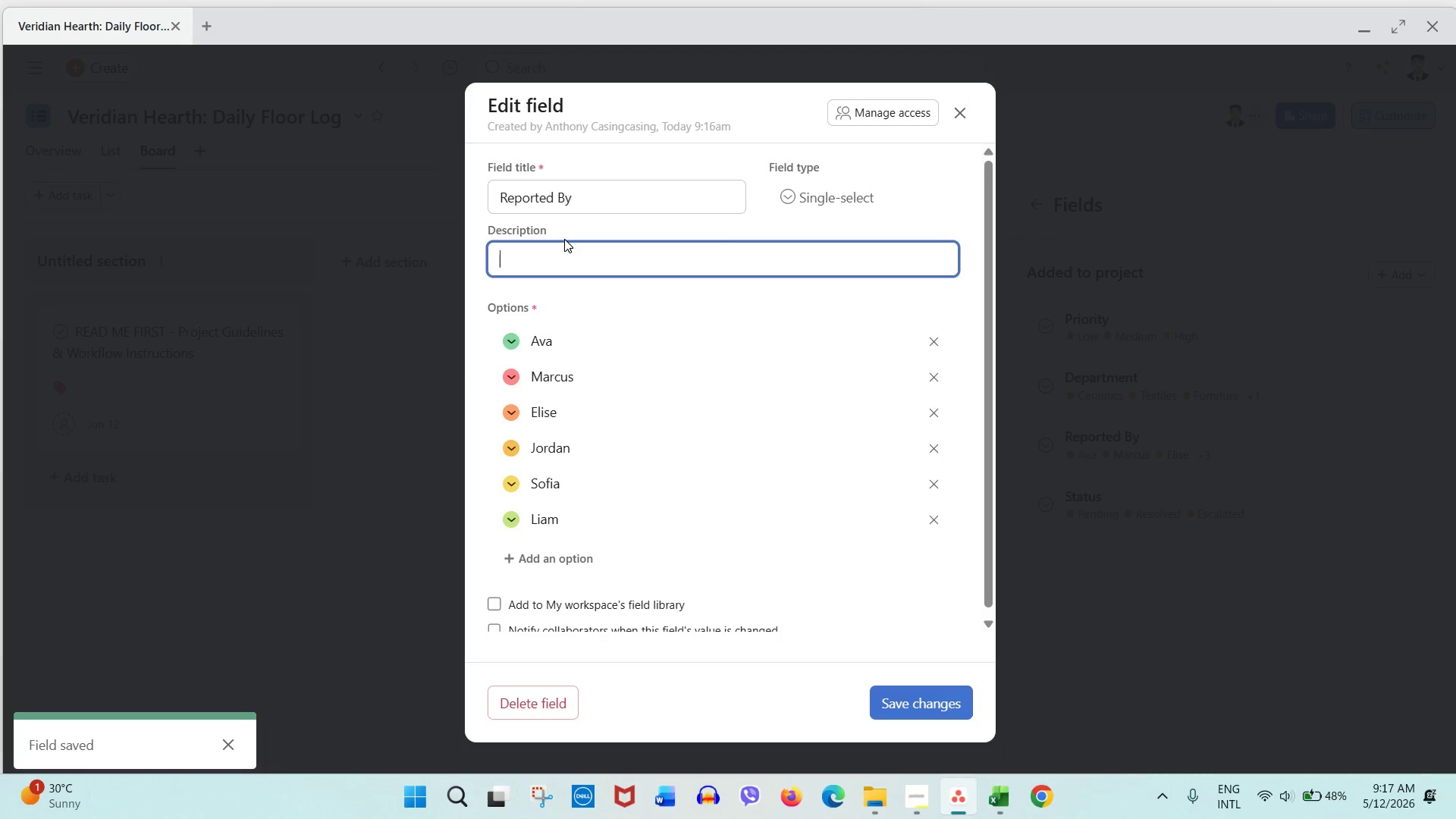 
type(Select the employee or shift lead respo)
key(Backspace)
type(onsible for reporting the tasl)
key(Backspace)
type(k.)
 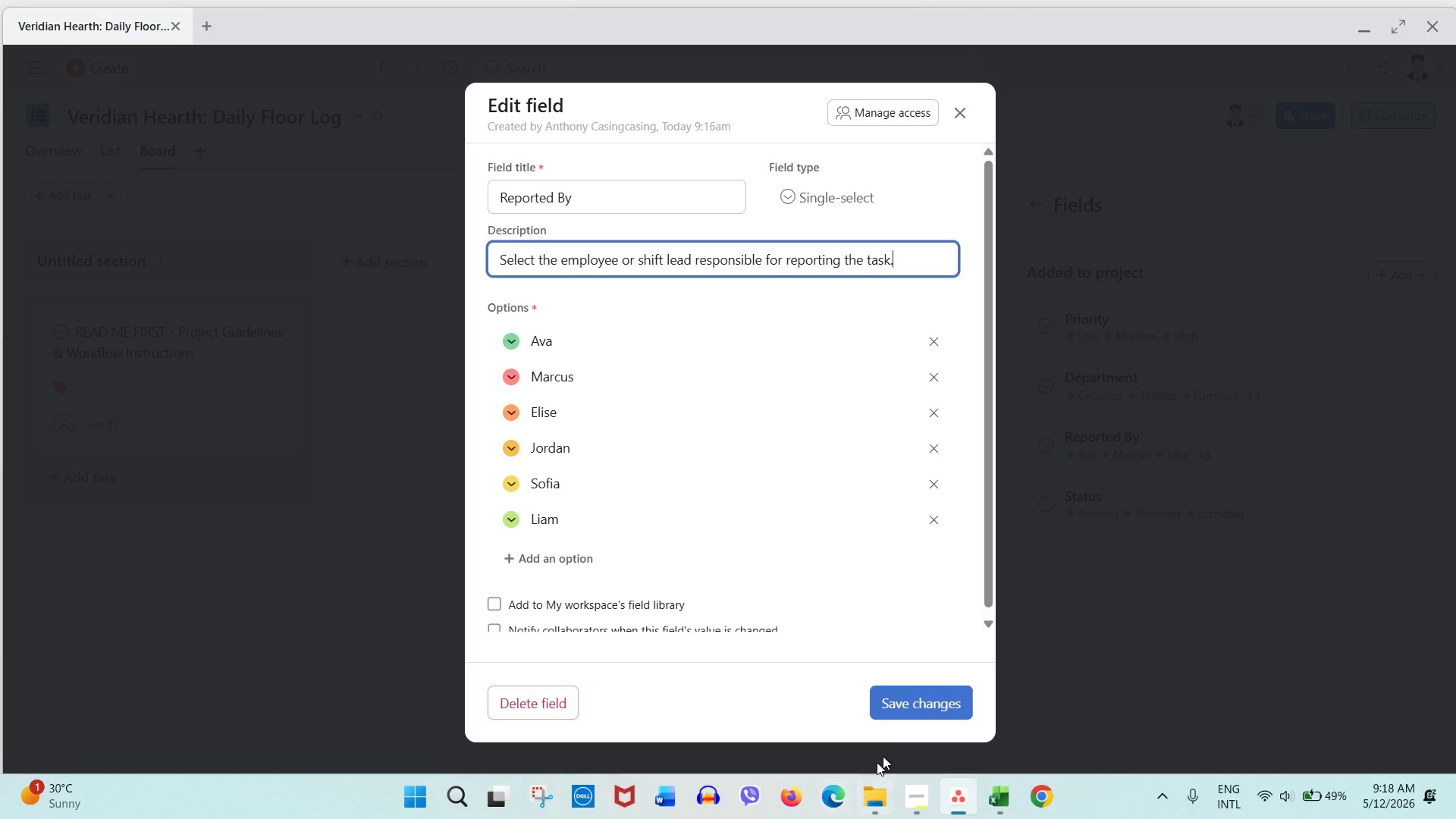 
left_click([915, 703])
 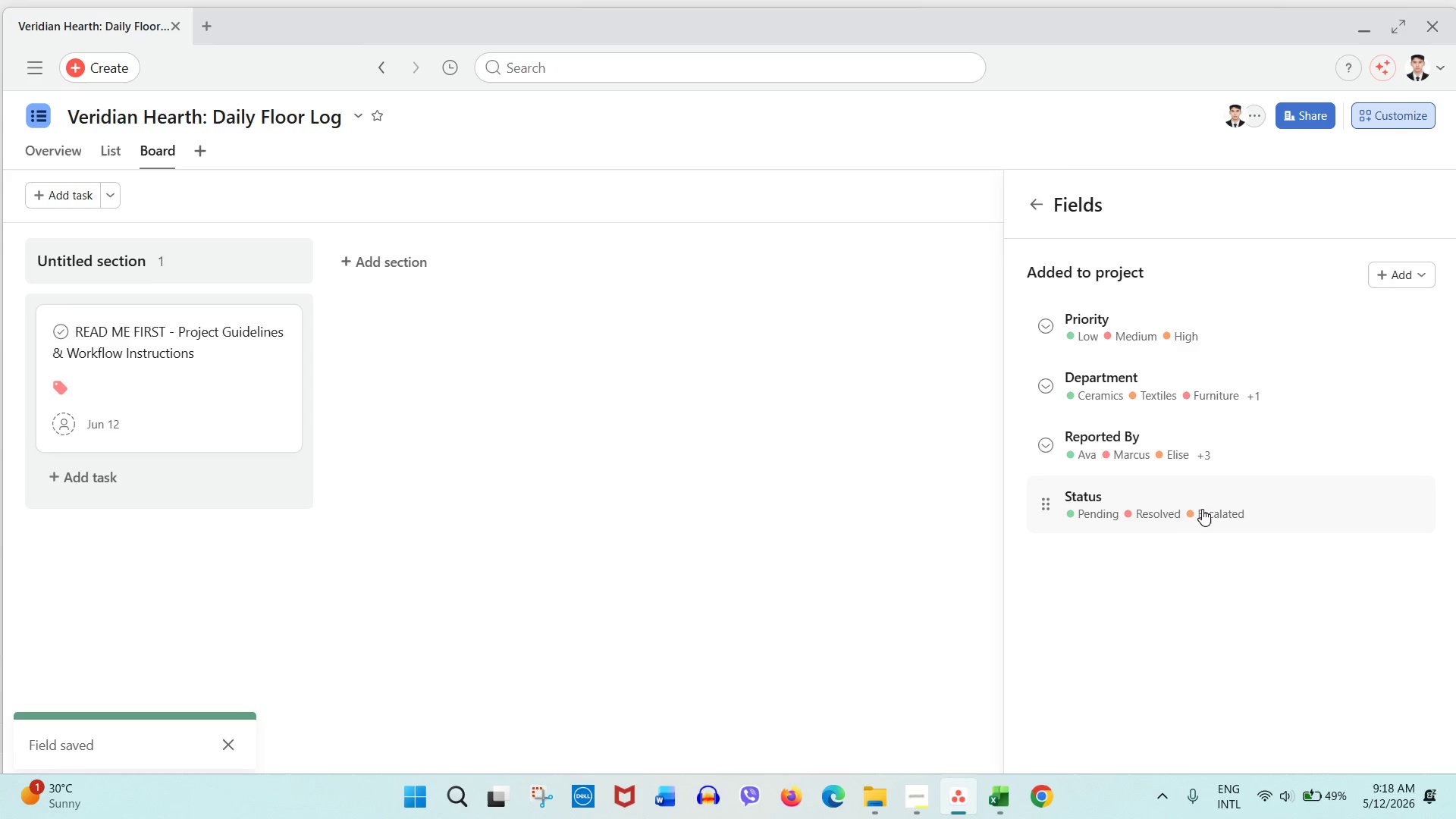 
left_click([1200, 507])
 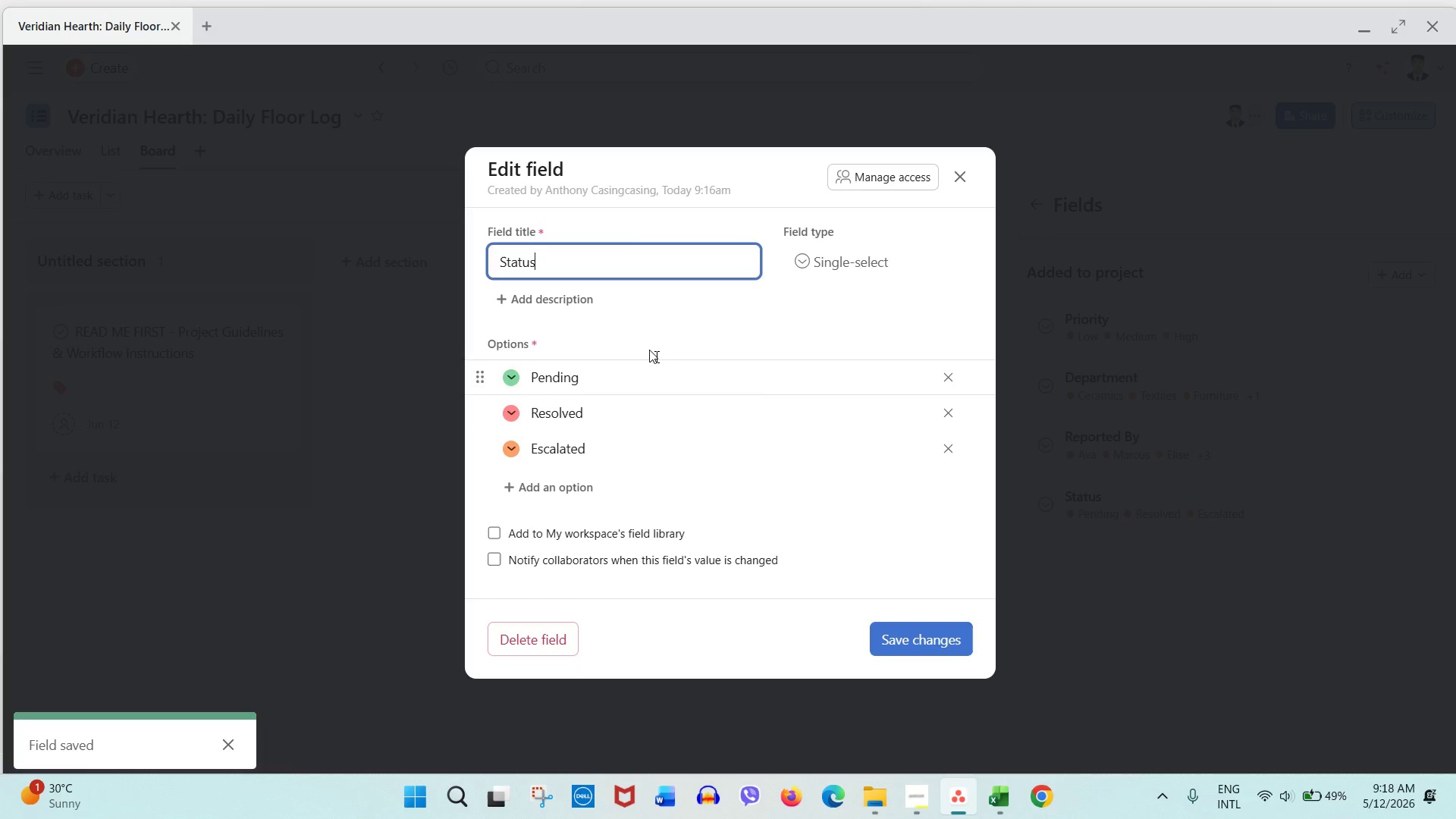 
left_click([614, 302])
 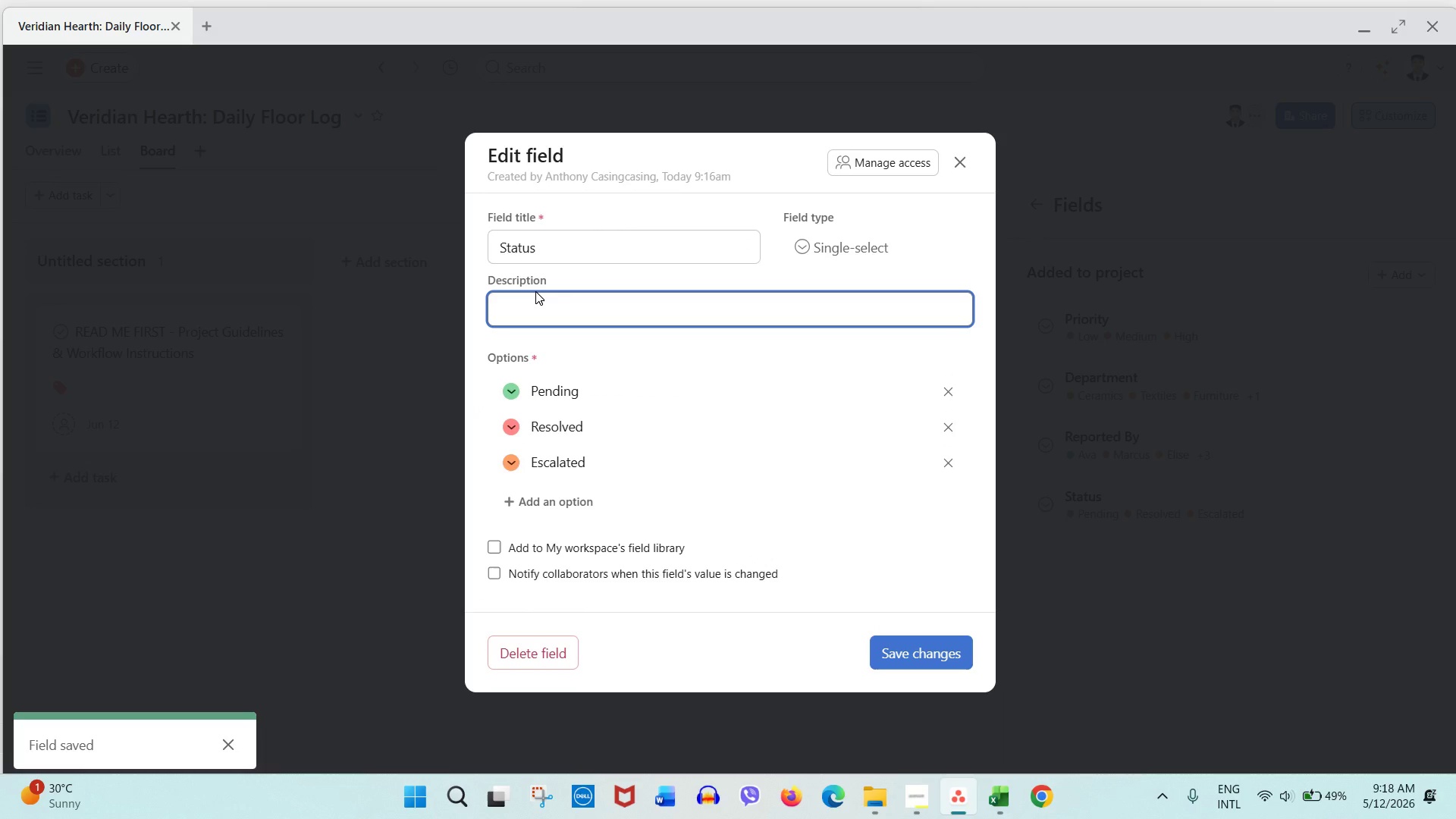 
type(Update this field whener)
key(Backspace)
type(ver )
 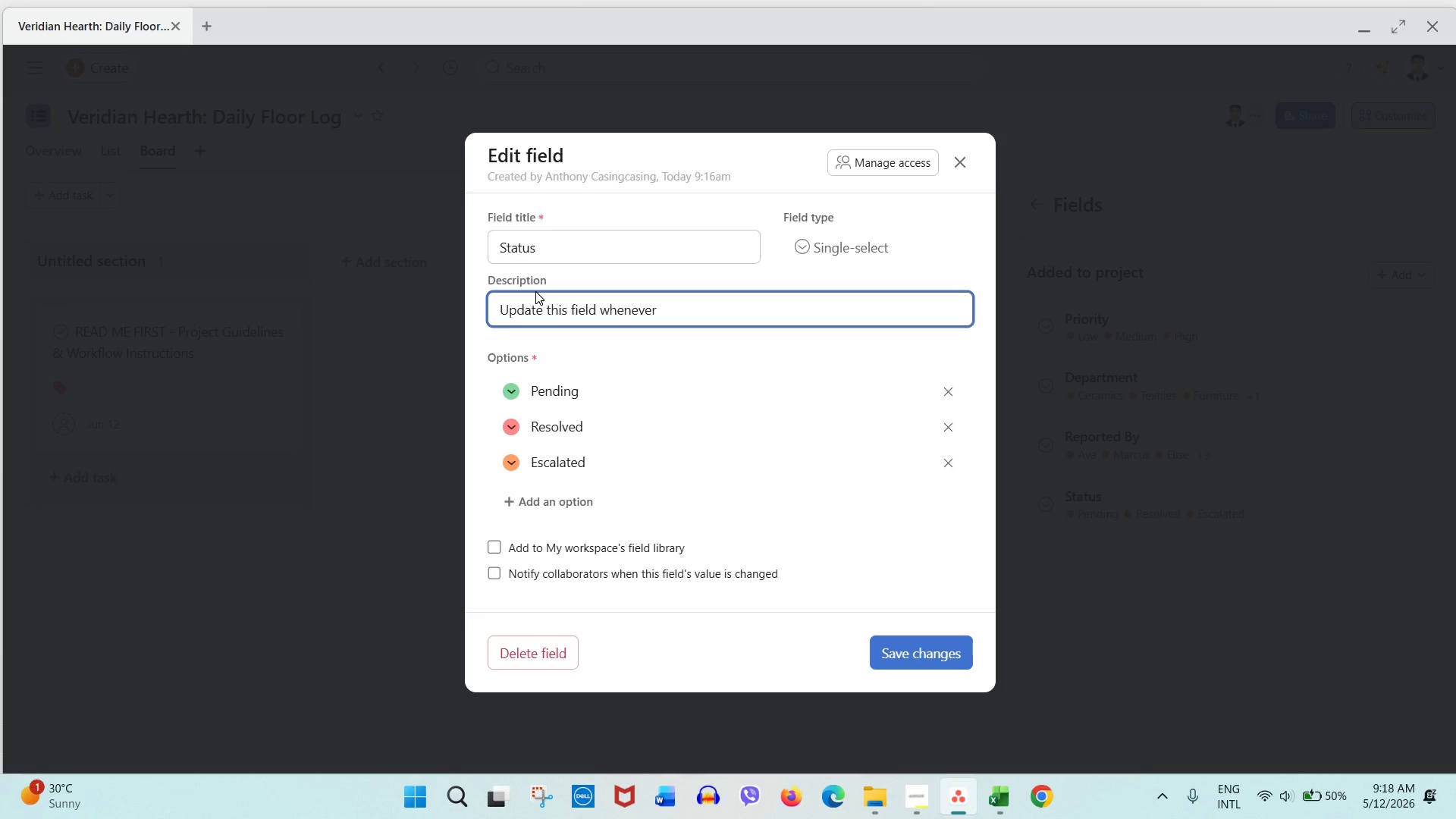 
wait(32.08)
 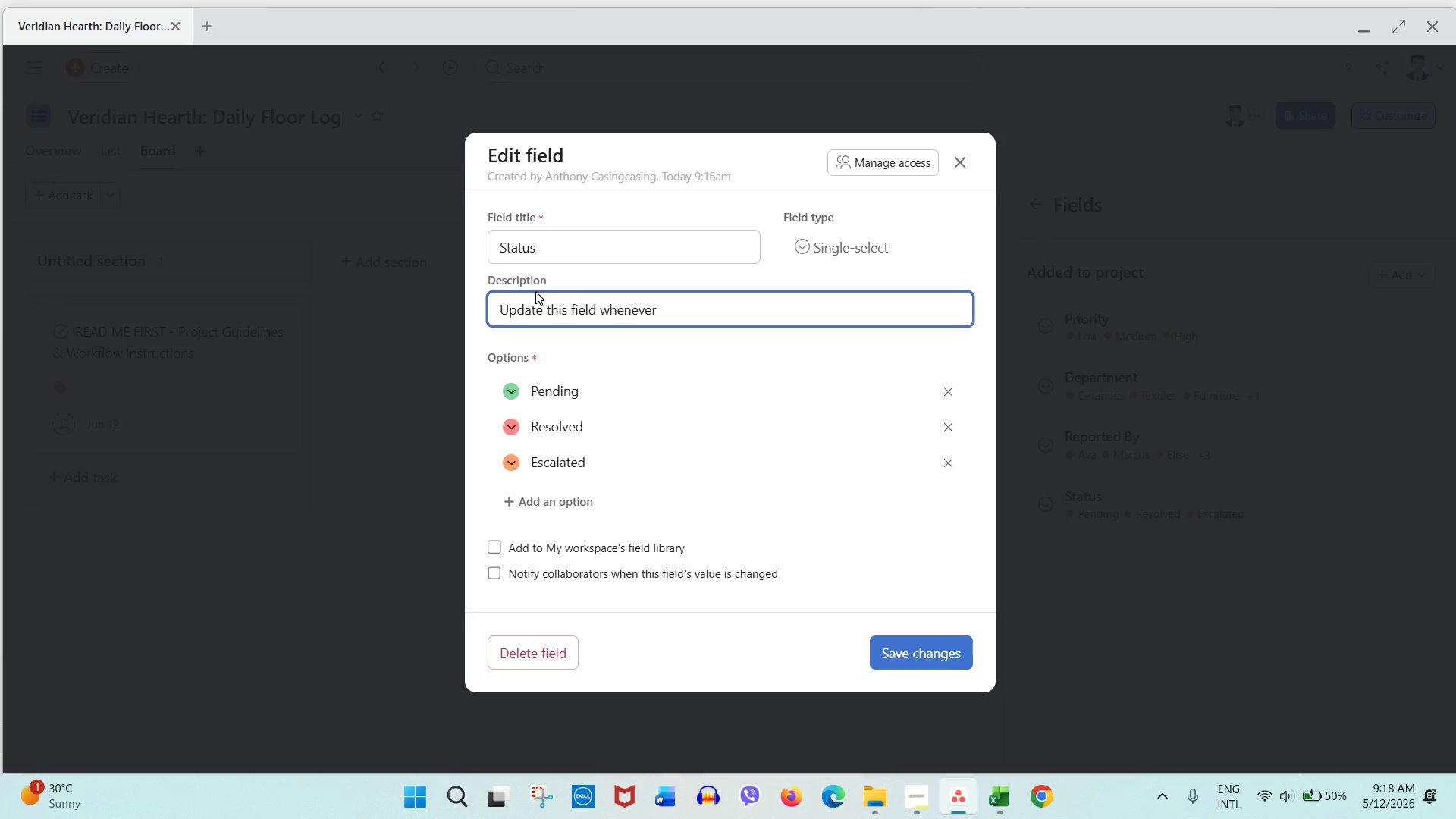 
key(Mute)
 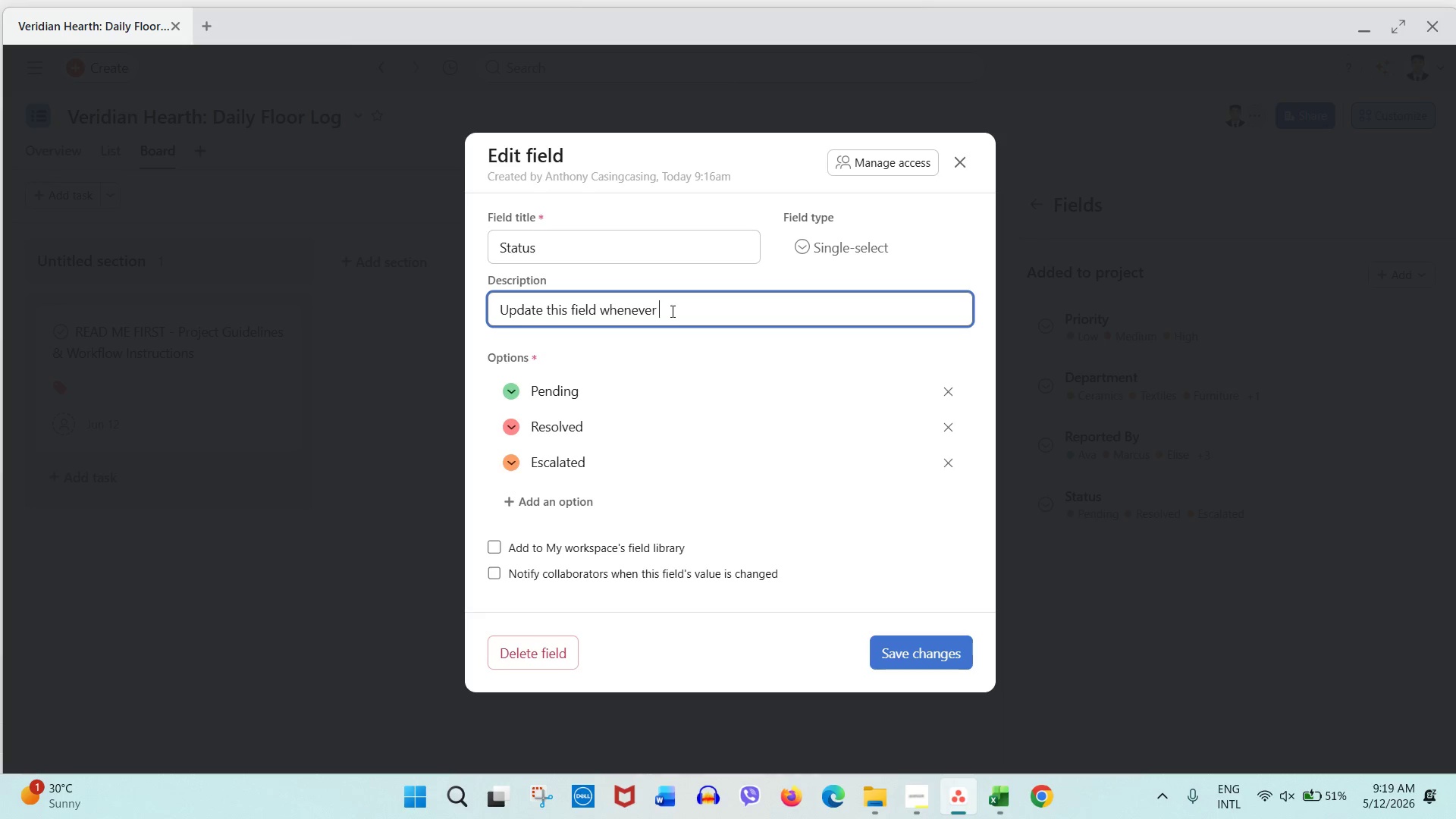 
wait(14.17)
 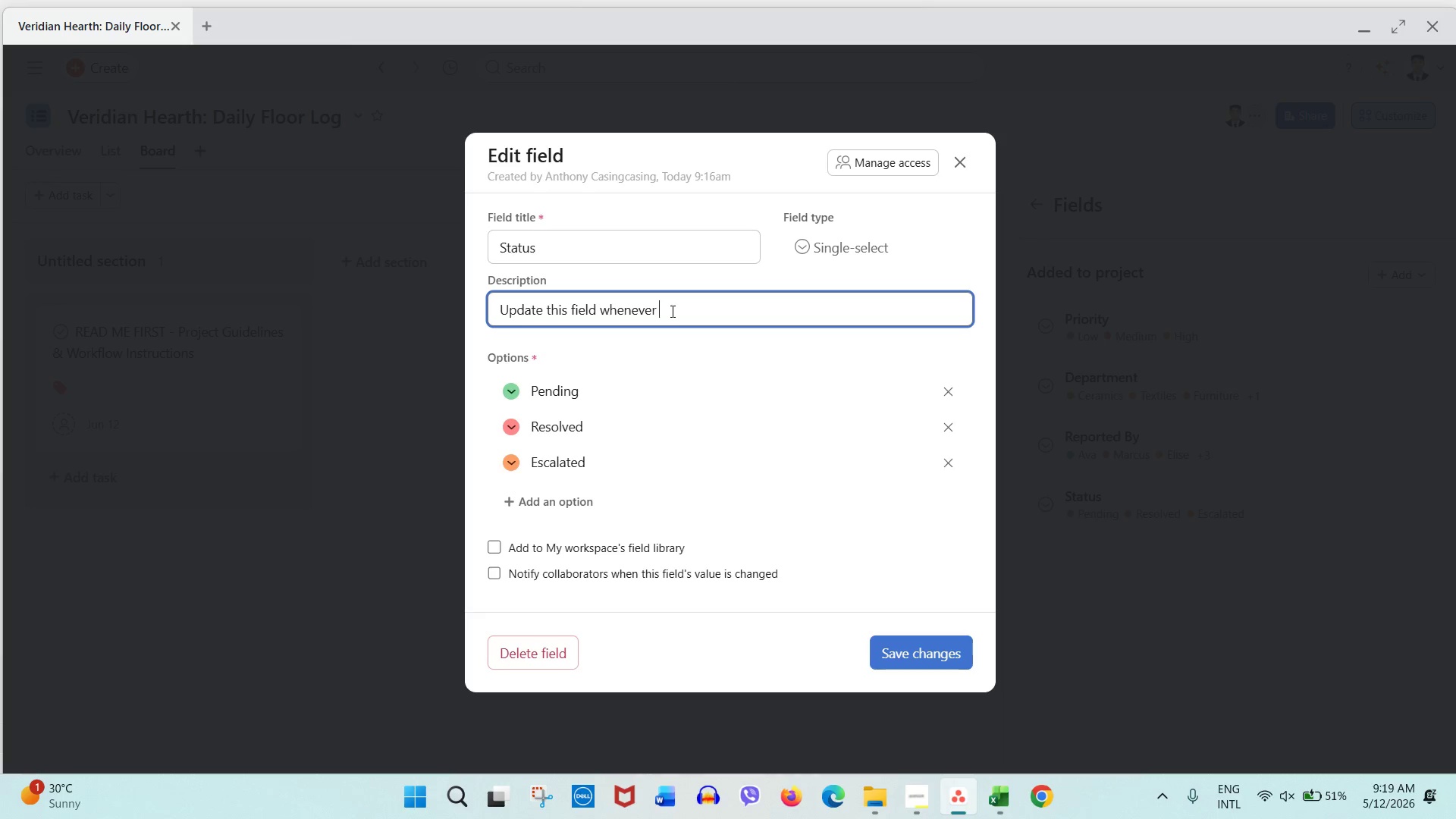 
type(task progress or resolution status changes.)
 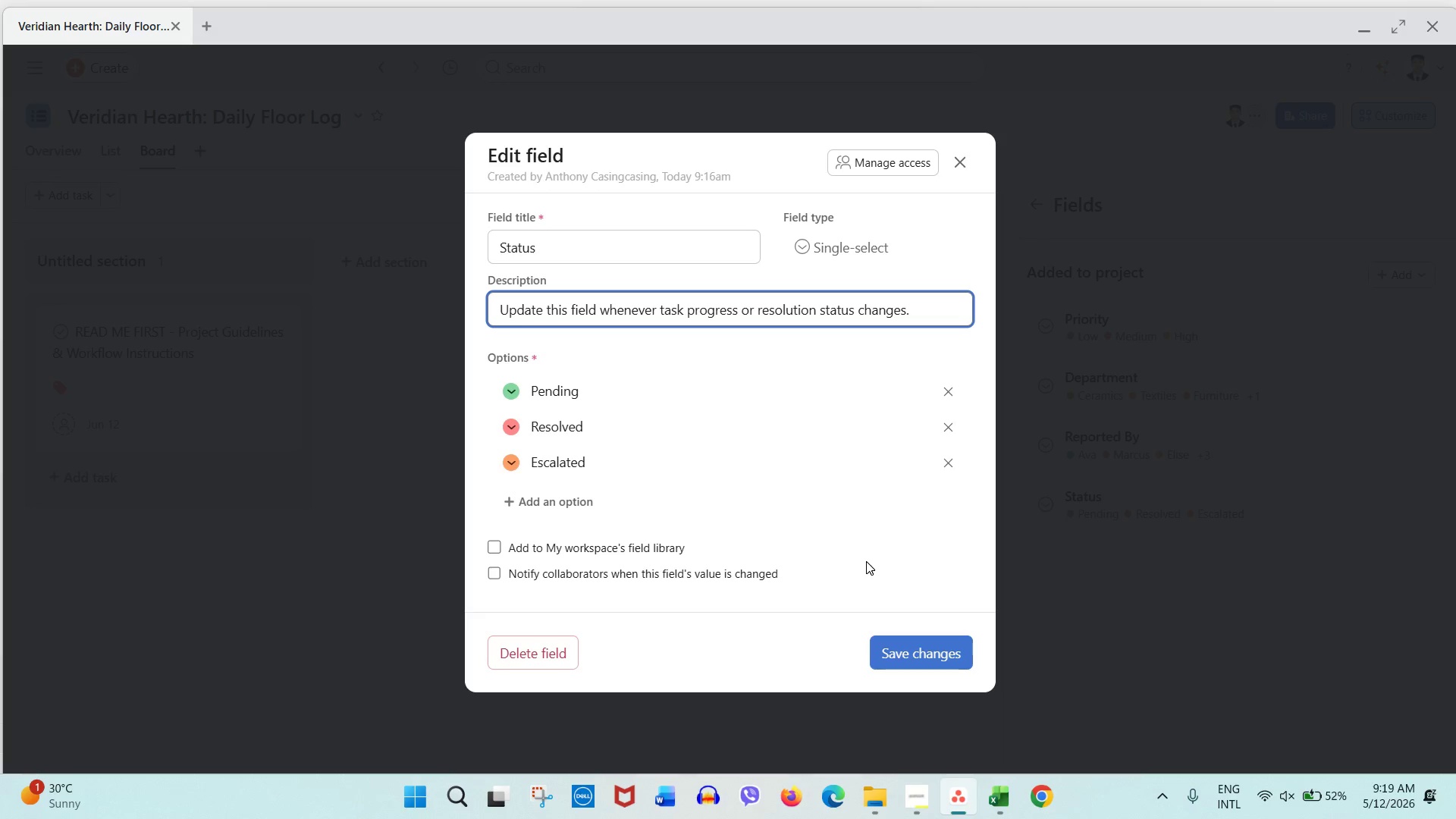 
wait(26.67)
 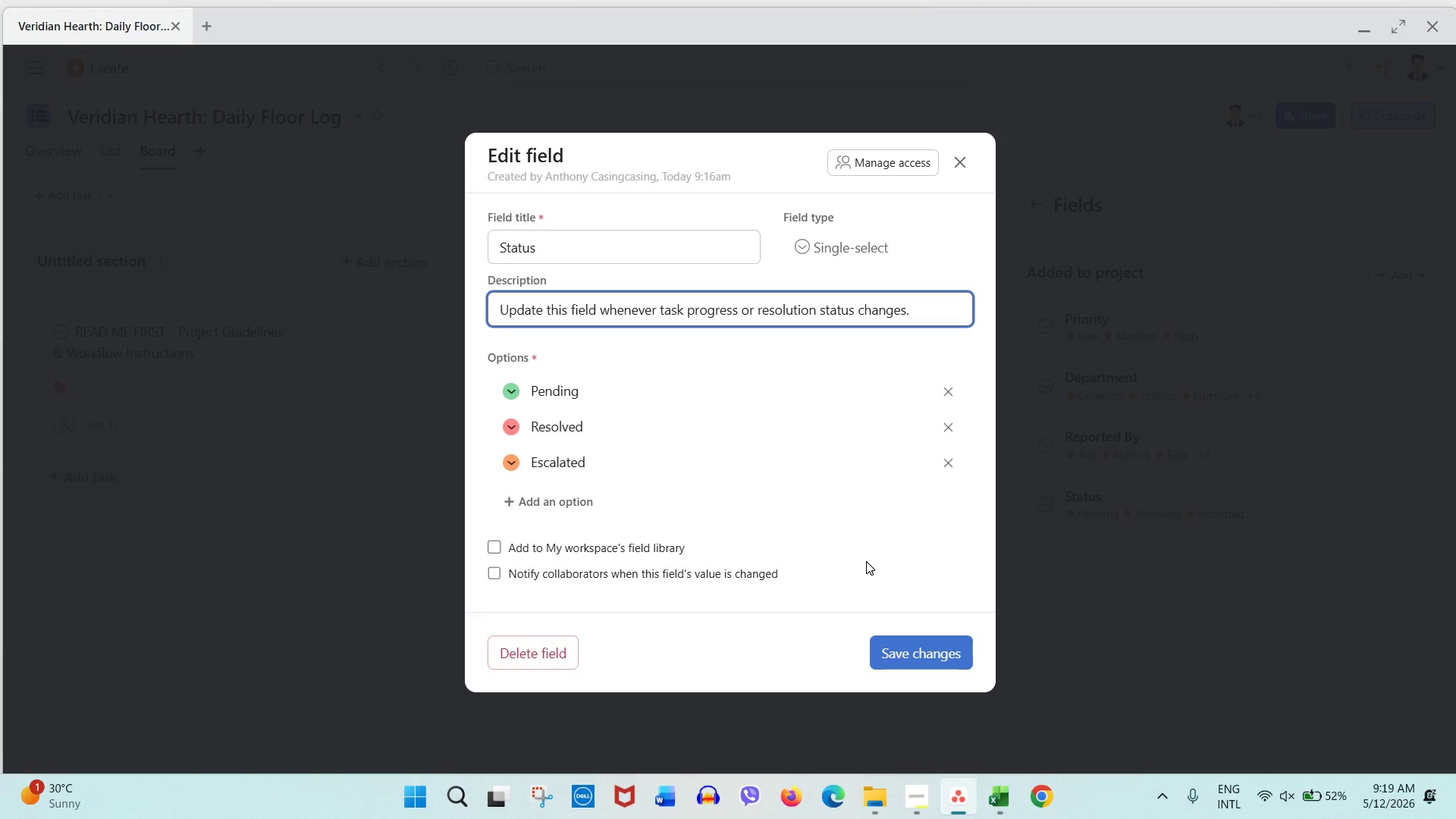 
left_click([770, 399])
 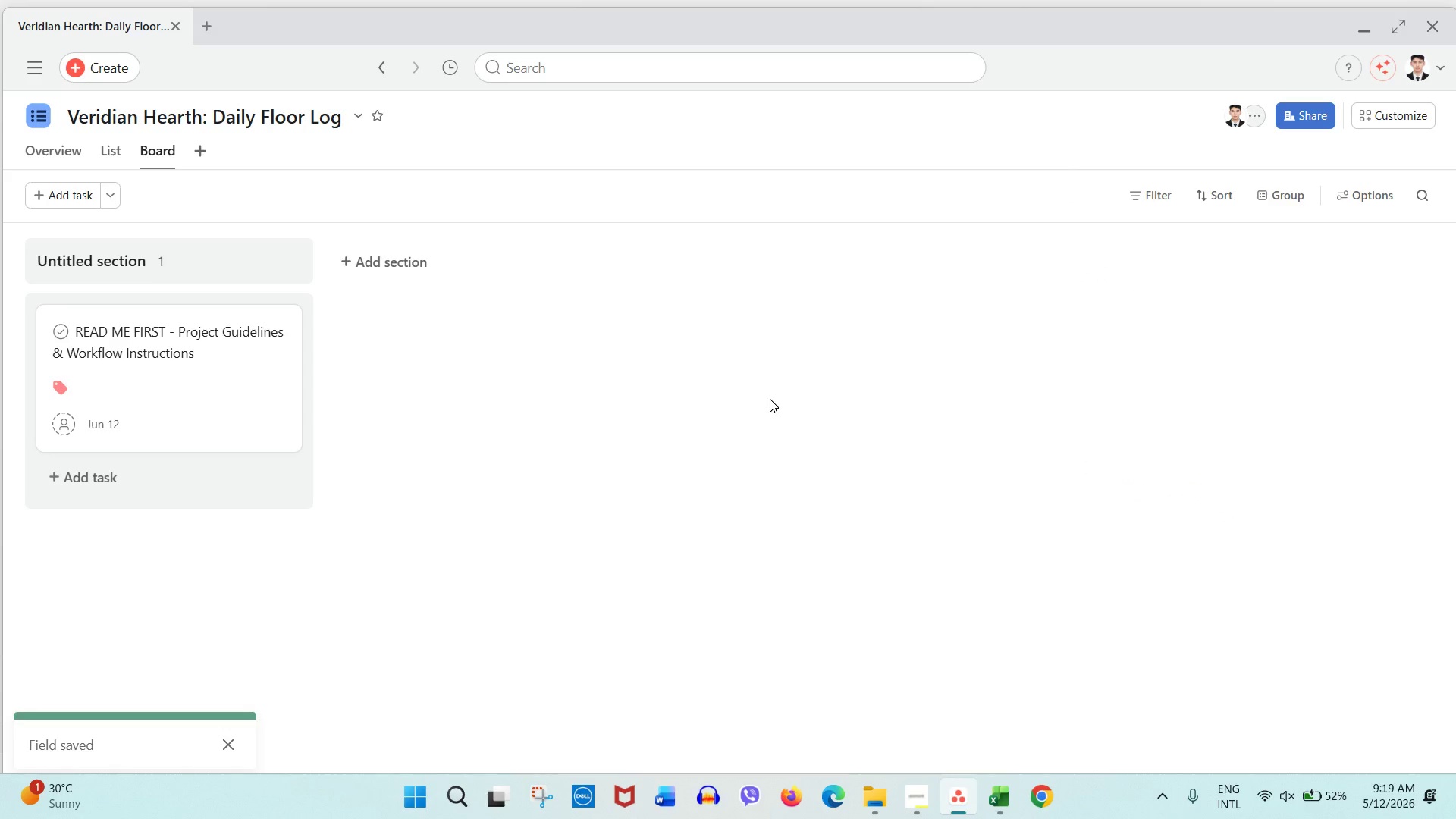 
wait(10.3)
 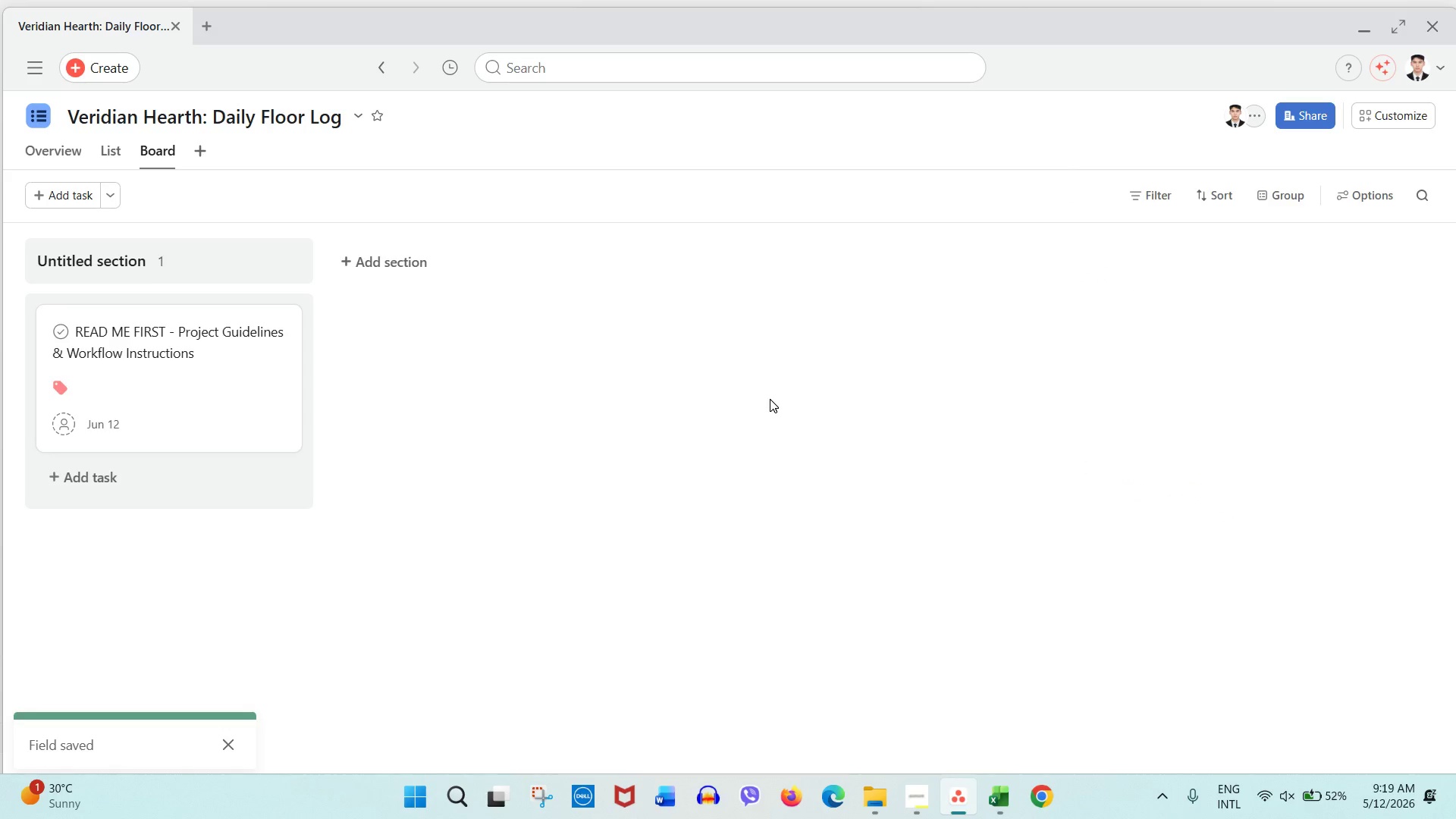 
left_click([699, 356])
 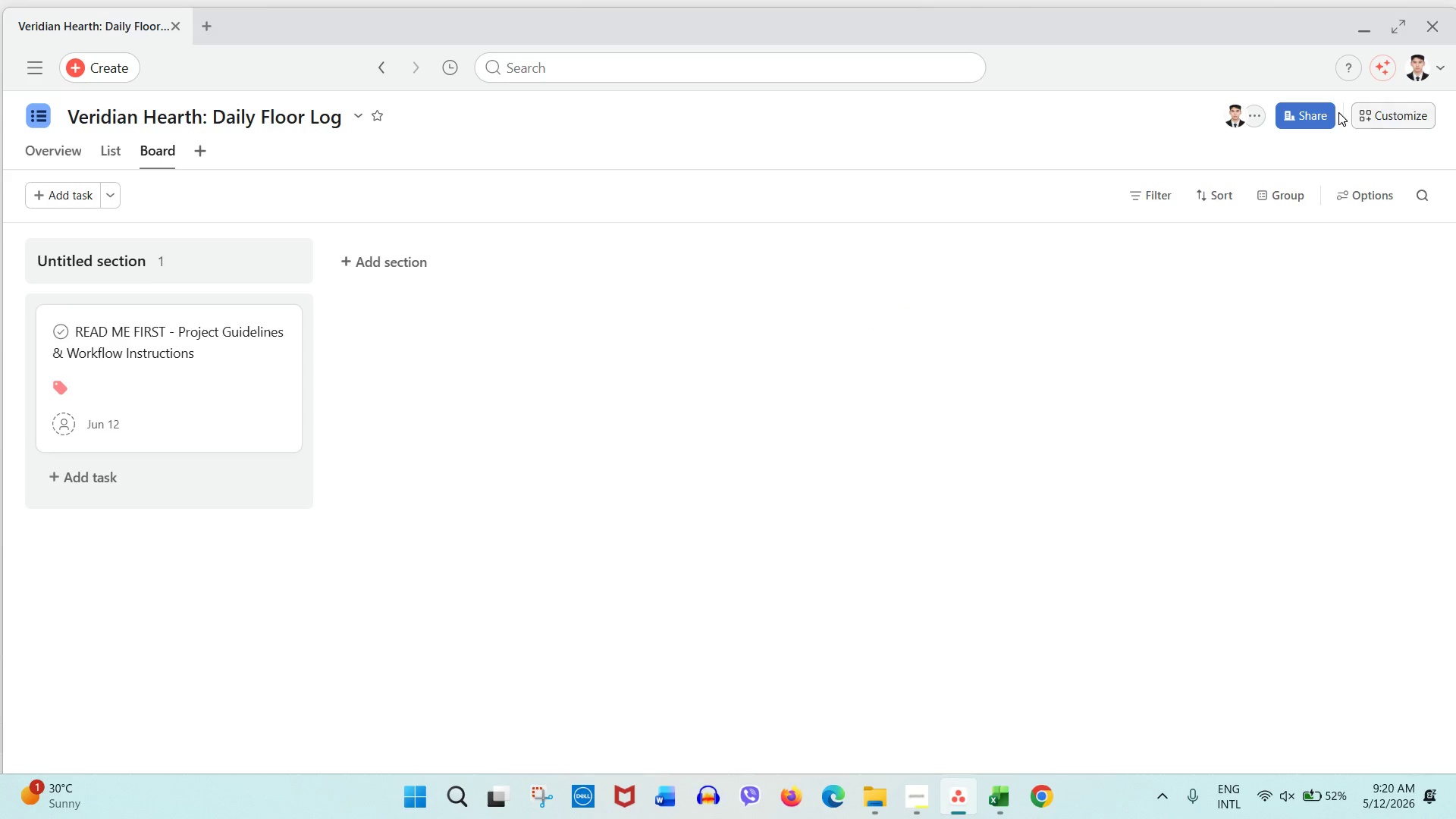 
left_click([1373, 117])
 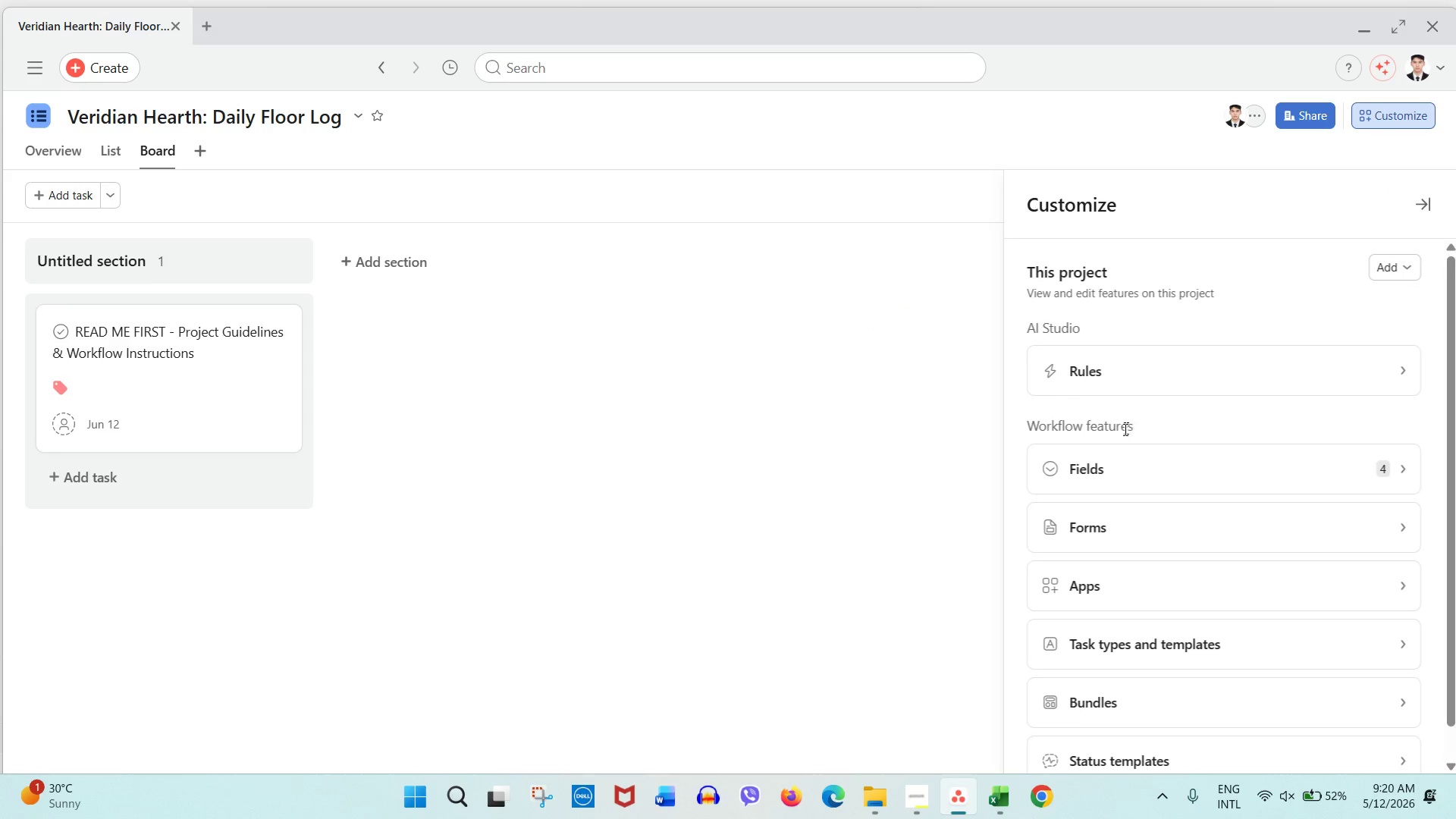 
left_click([1117, 453])
 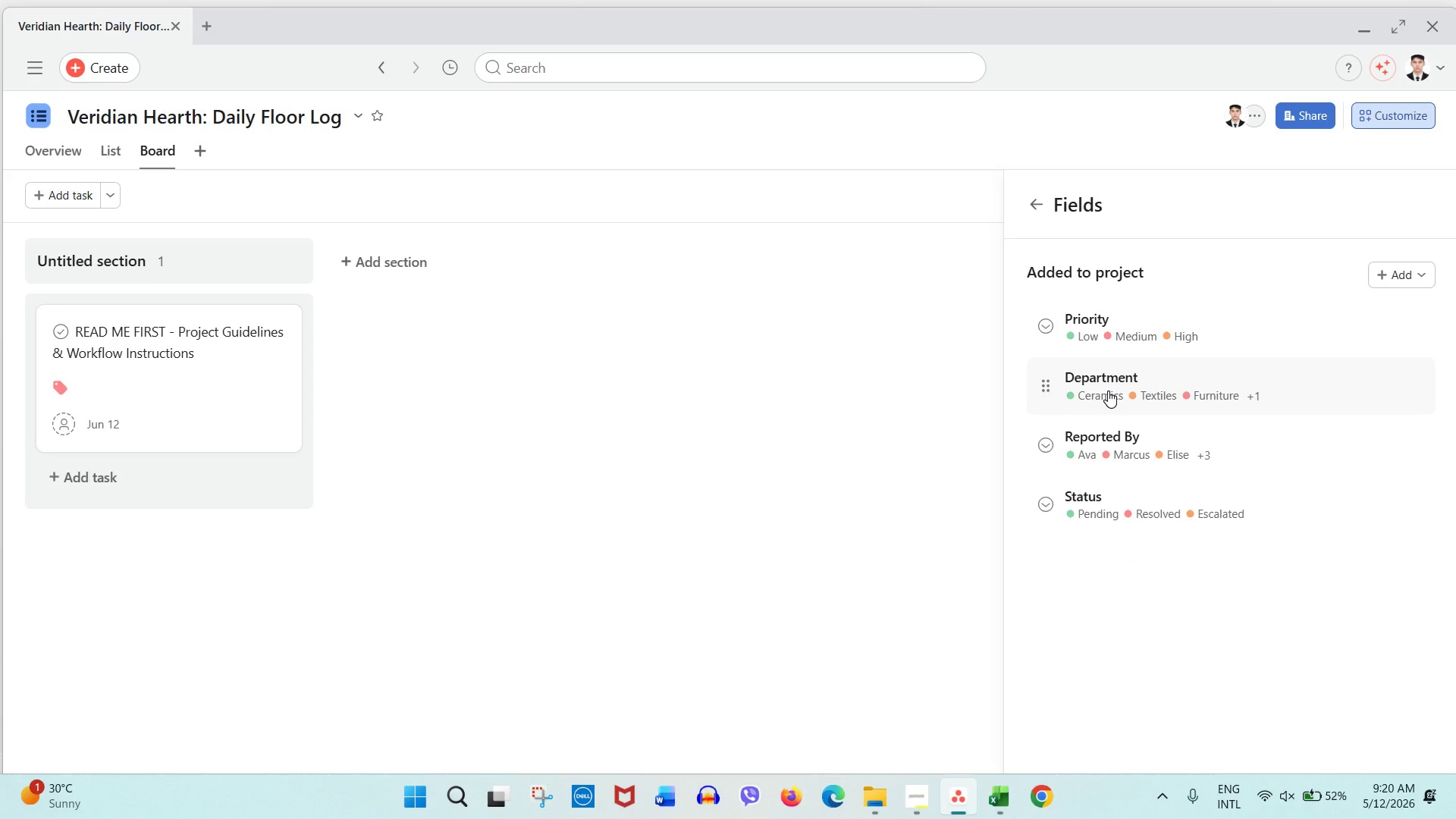 
wait(7.09)
 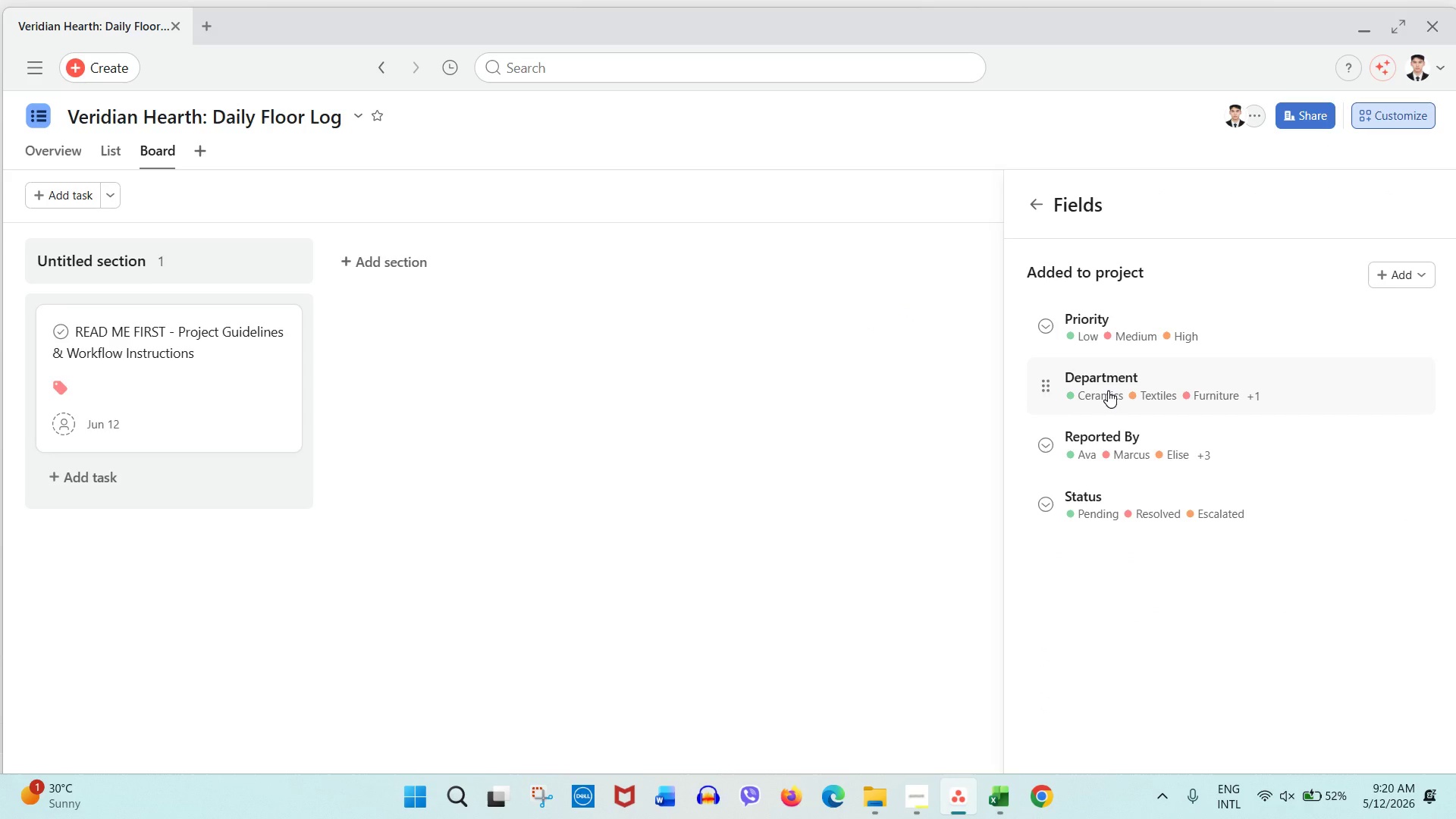 
left_click([1188, 333])
 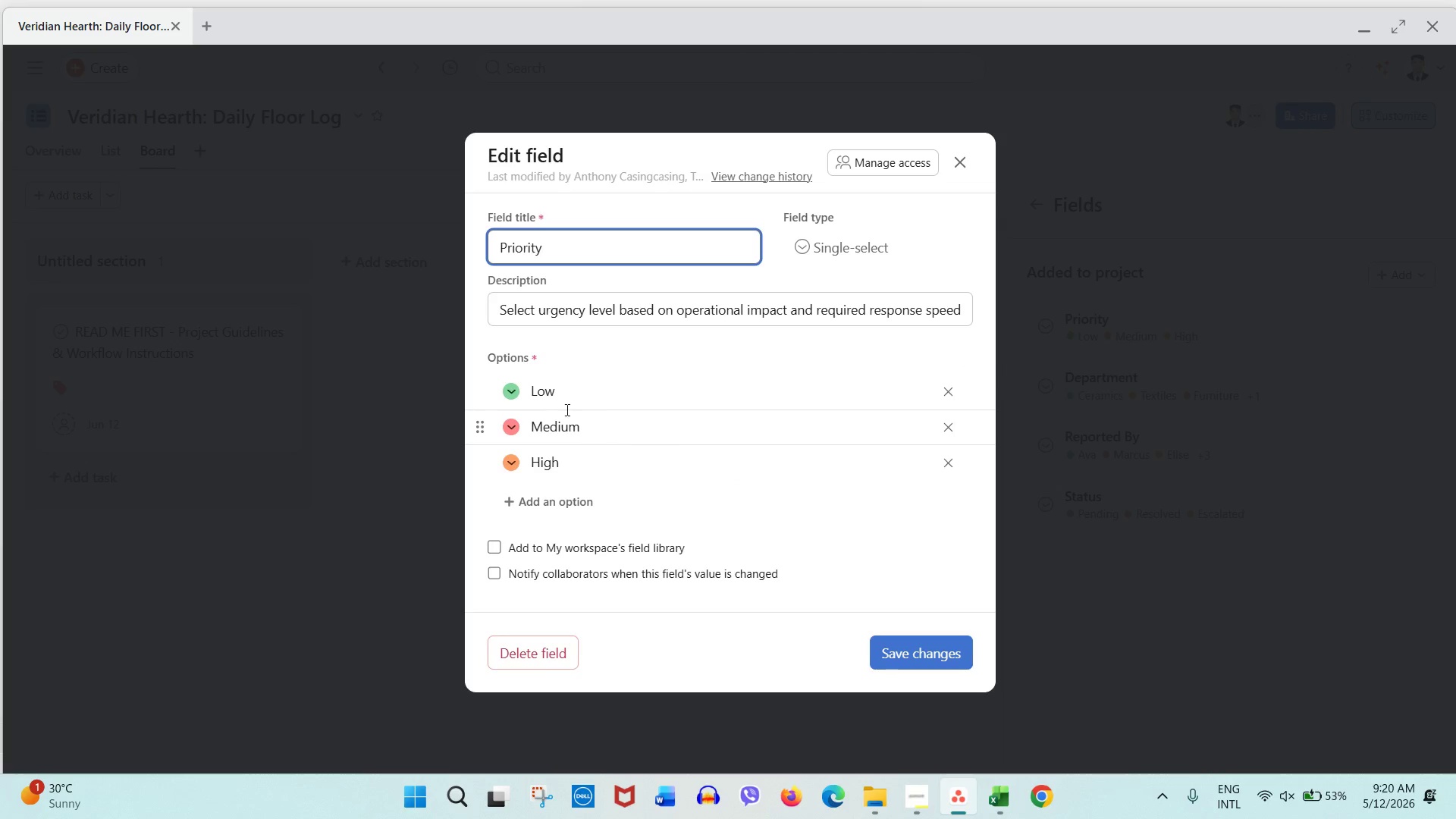 
left_click([565, 407])
 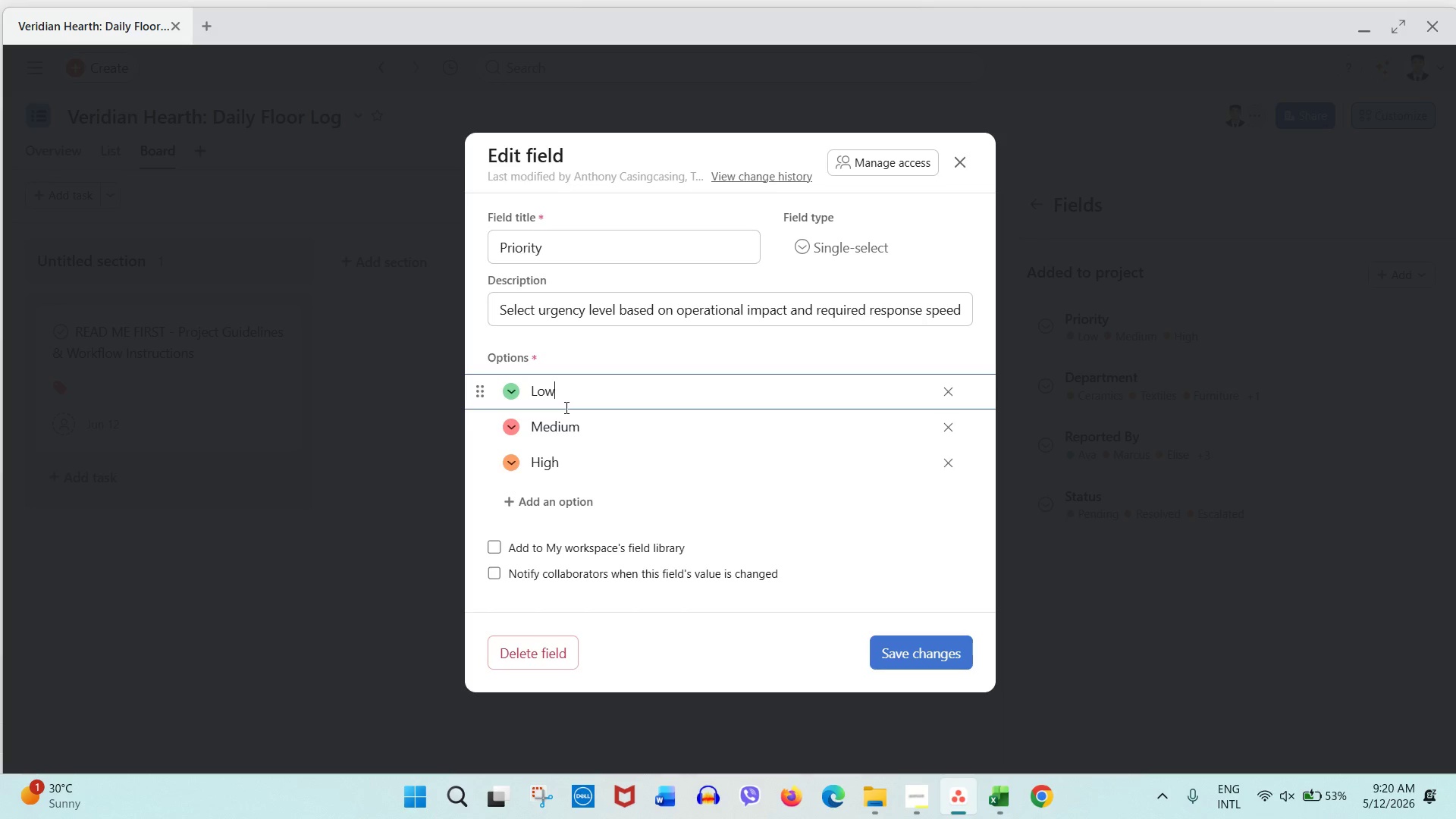 
wait(5.59)
 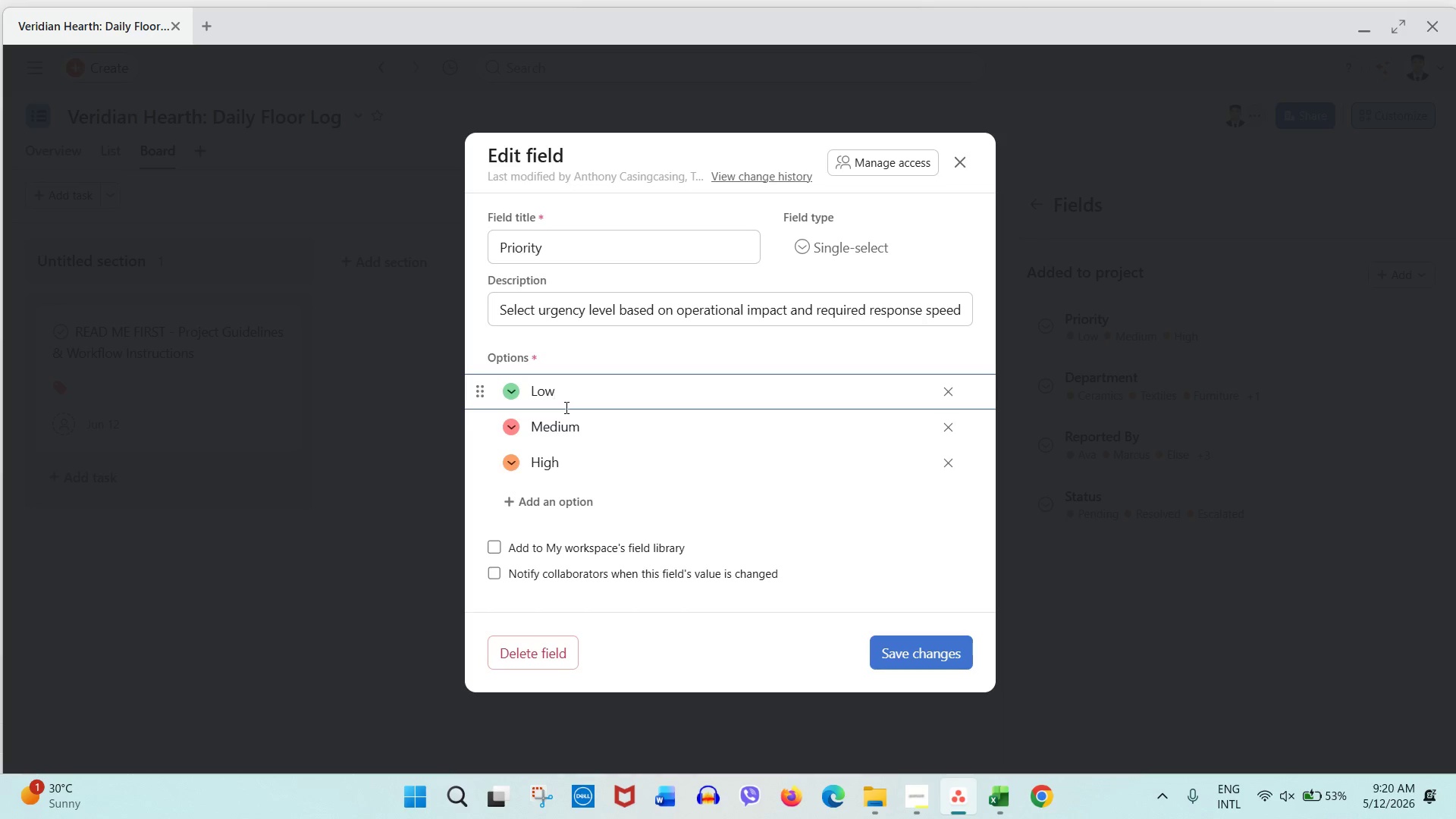 
left_click([569, 416])
 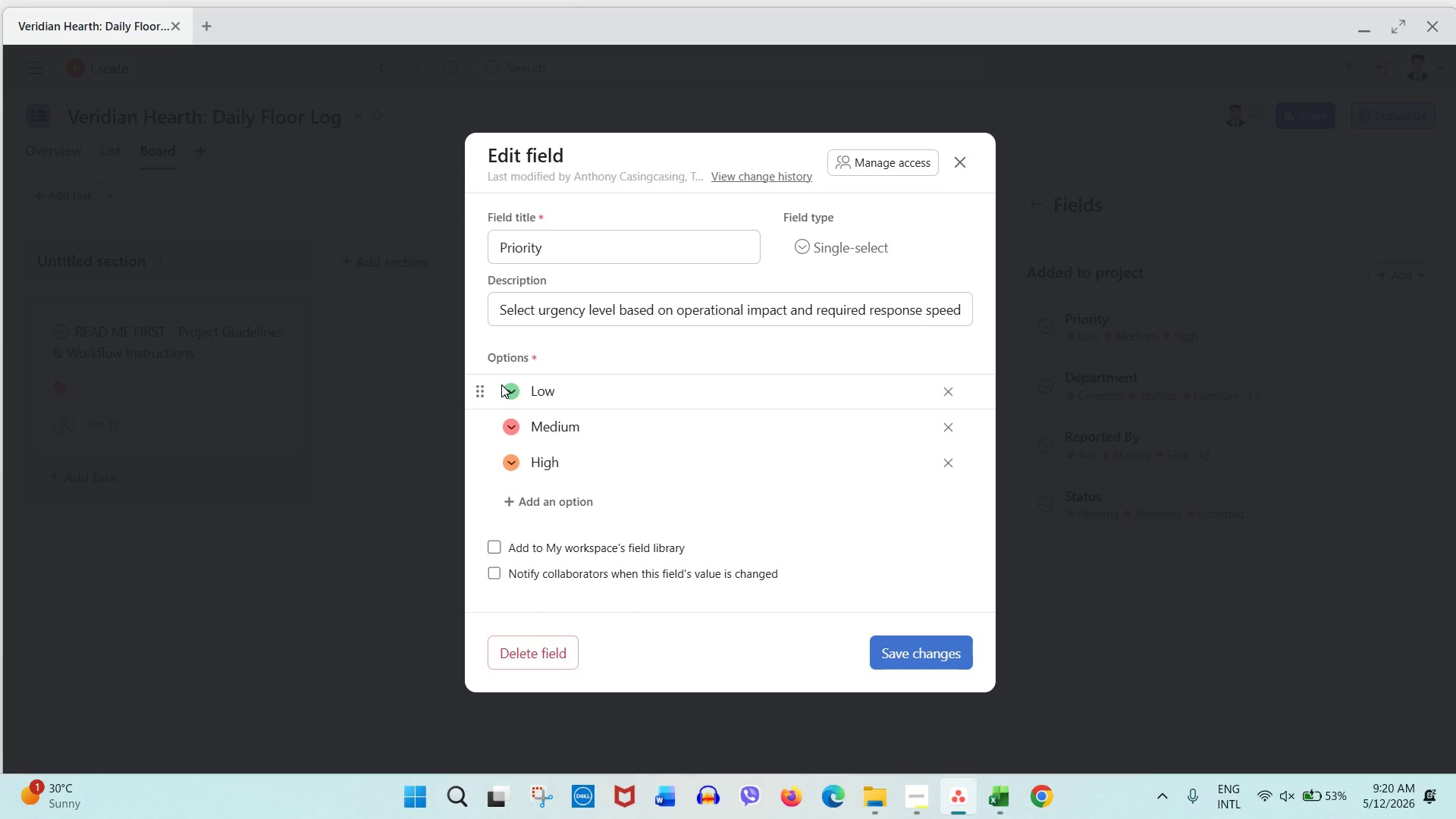 
double_click([516, 392])
 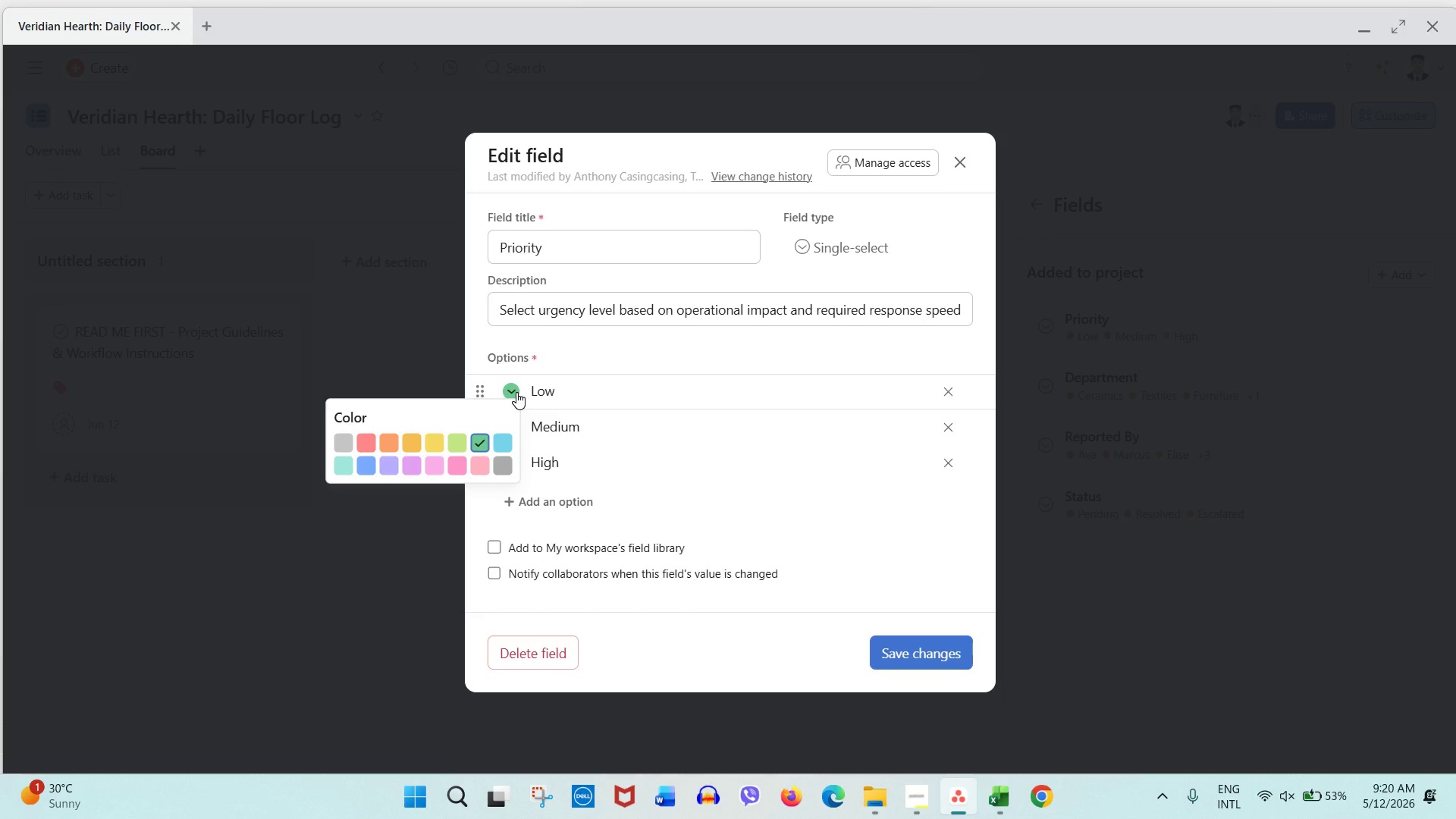 
wait(8.41)
 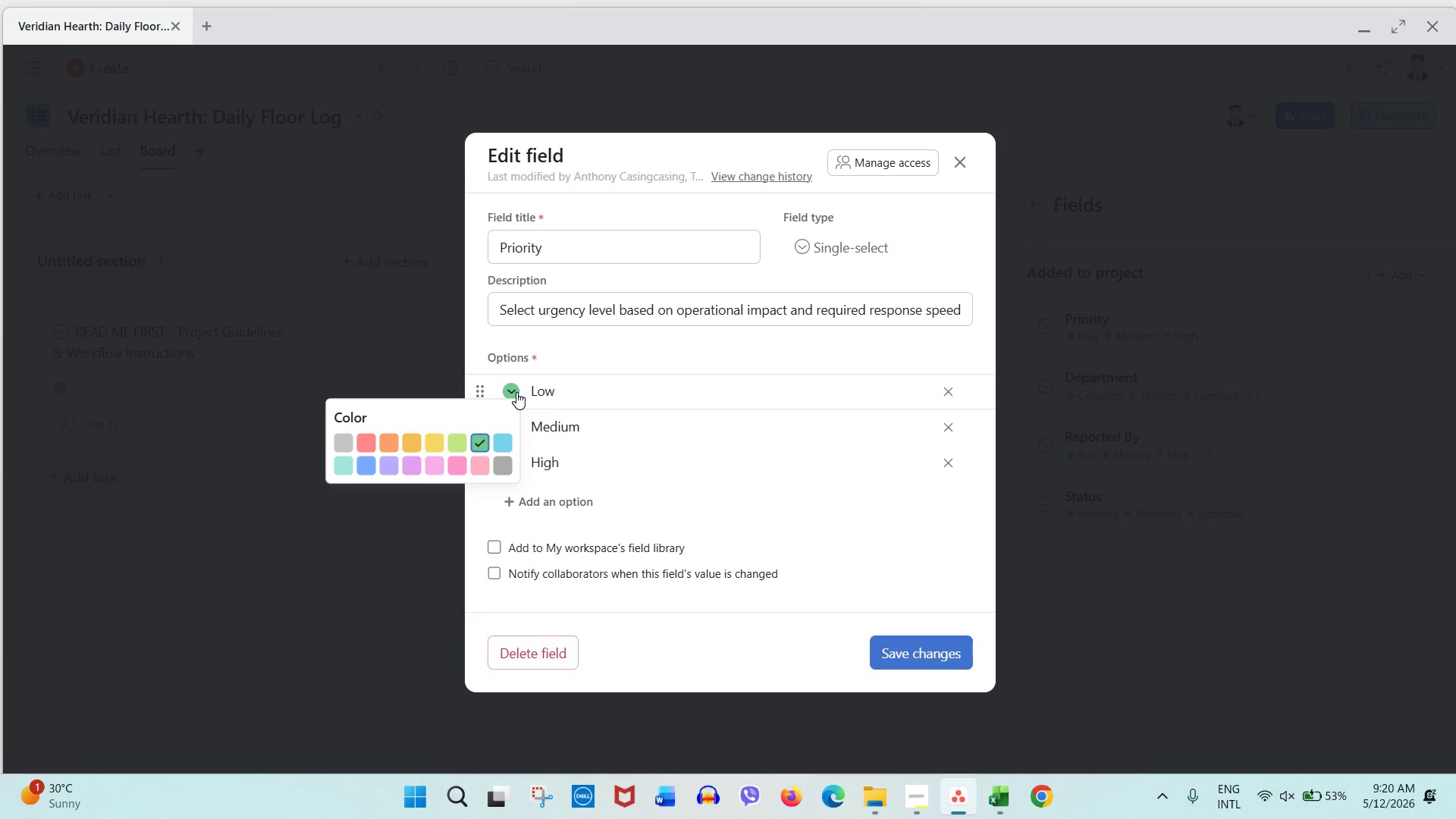 
left_click([548, 422])
 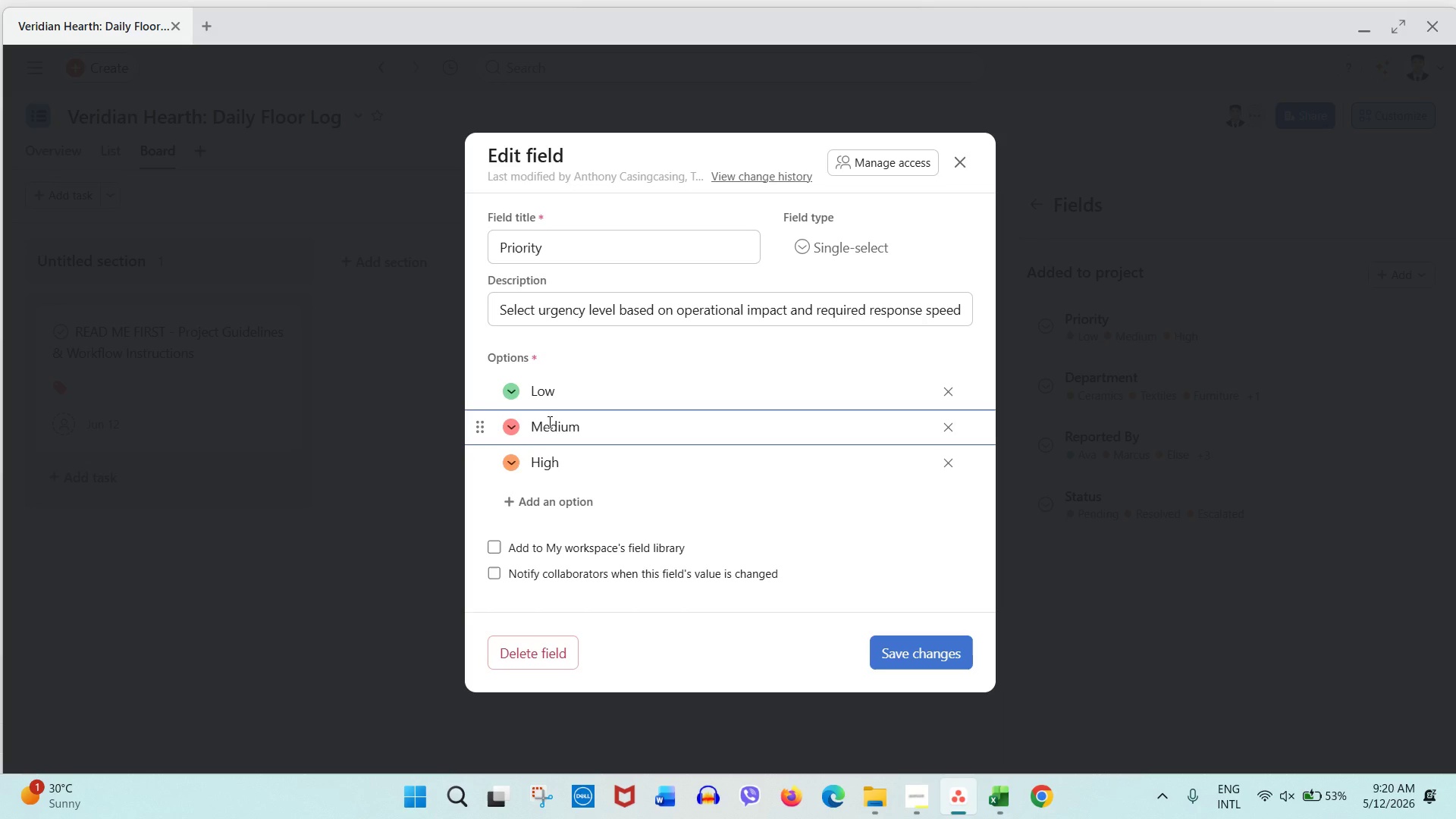 
left_click([548, 422])
 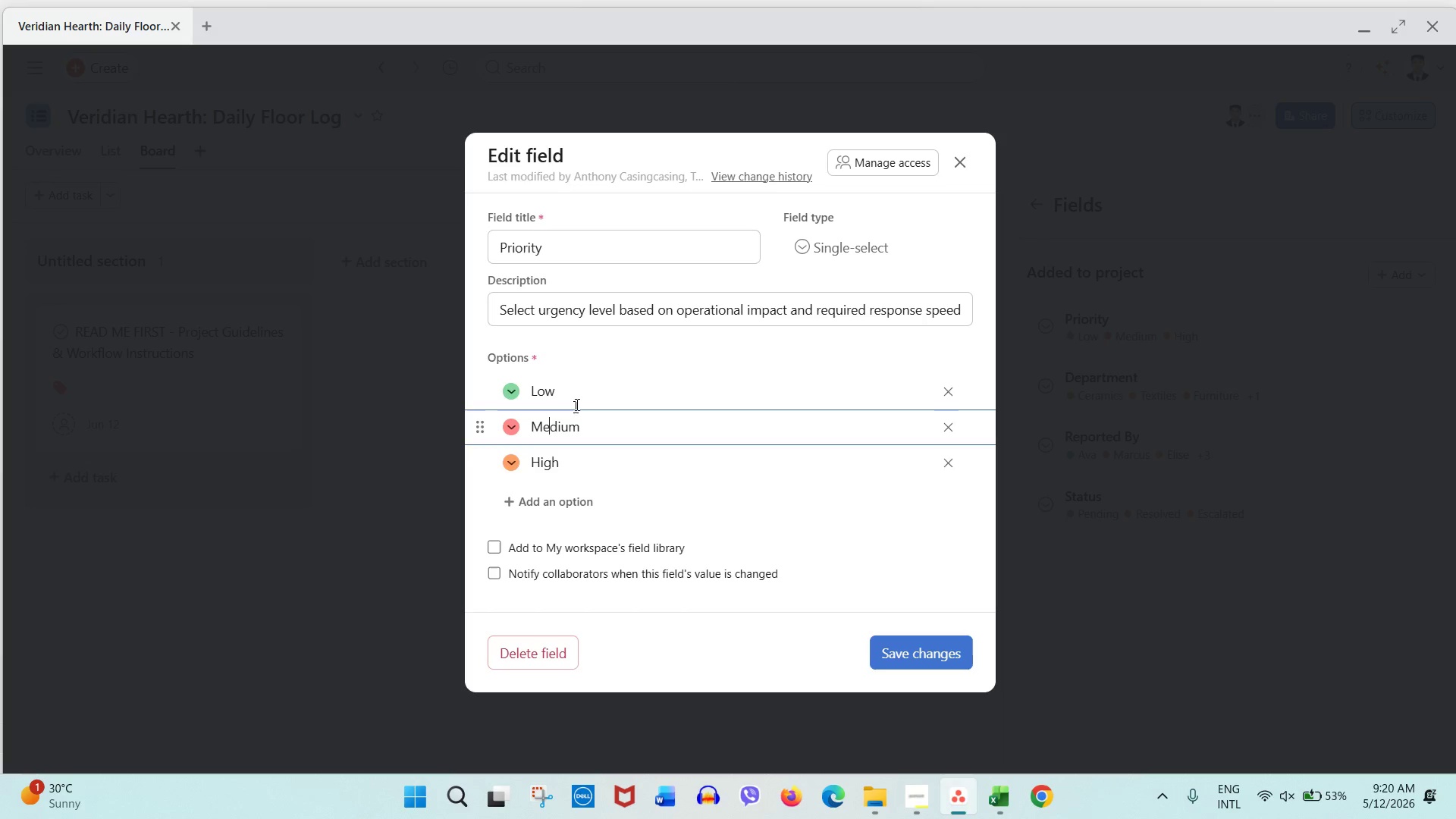 
left_click([581, 398])
 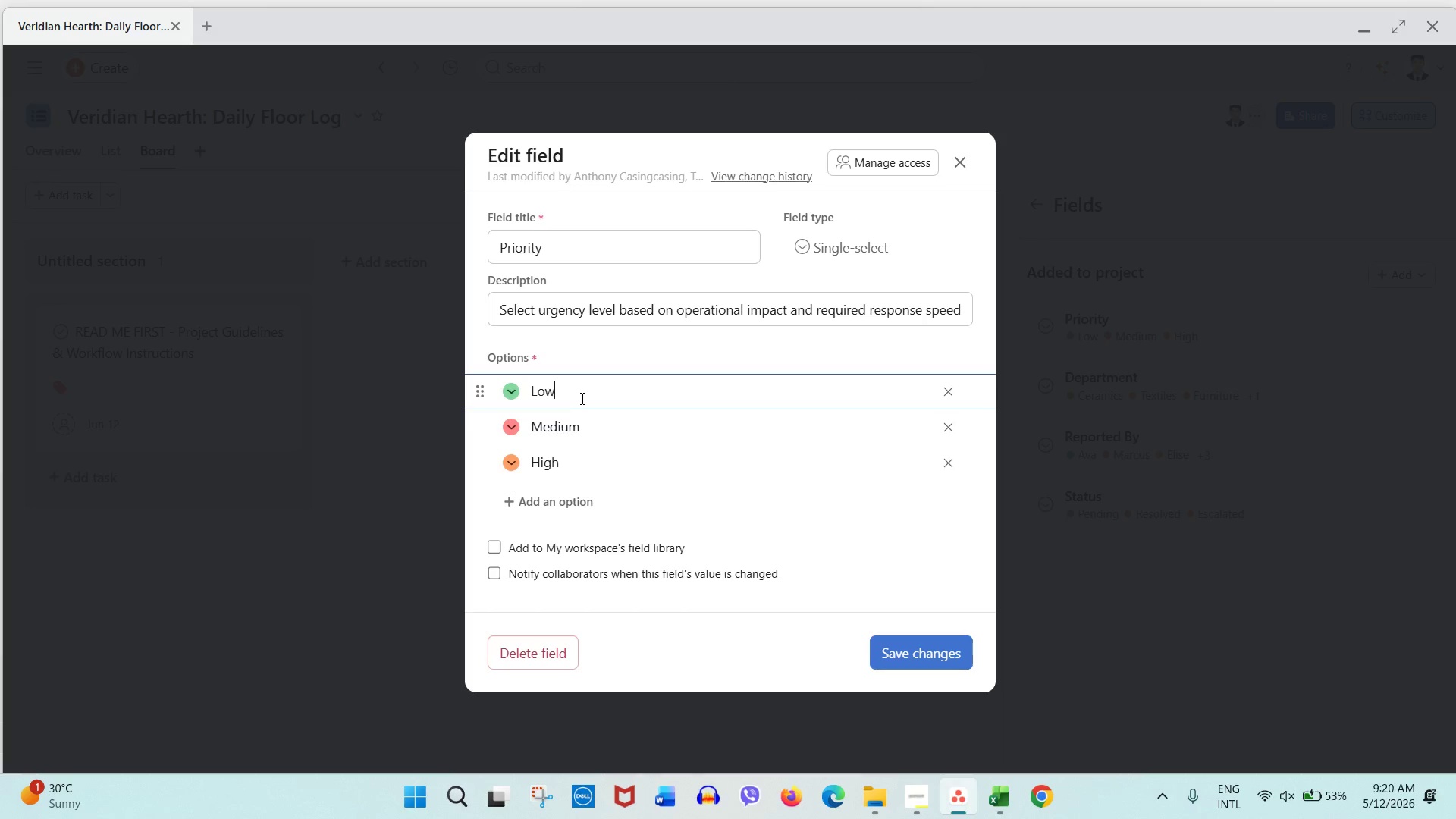 
wait(16.7)
 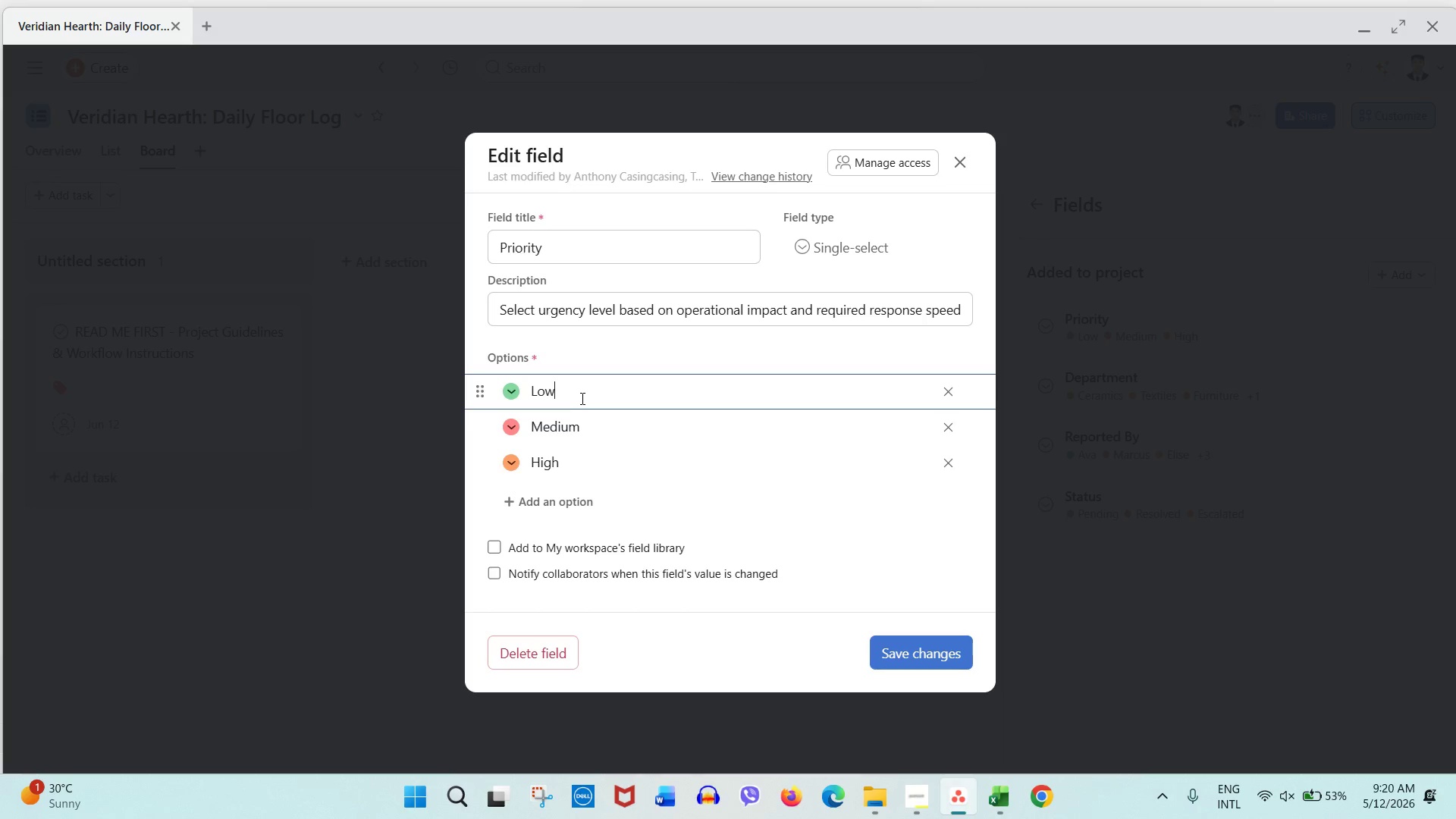 
left_click([507, 425])
 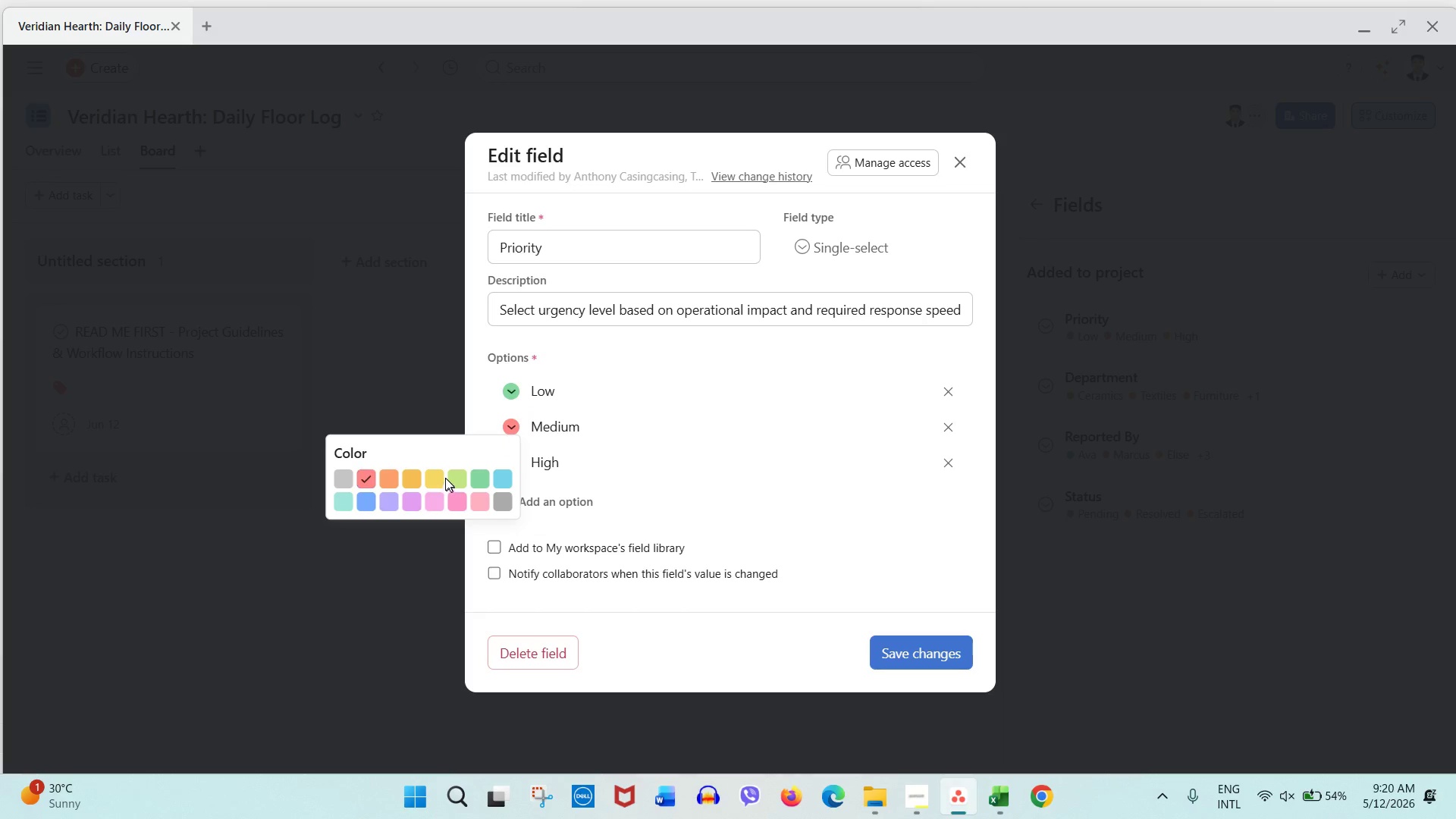 
double_click([440, 477])
 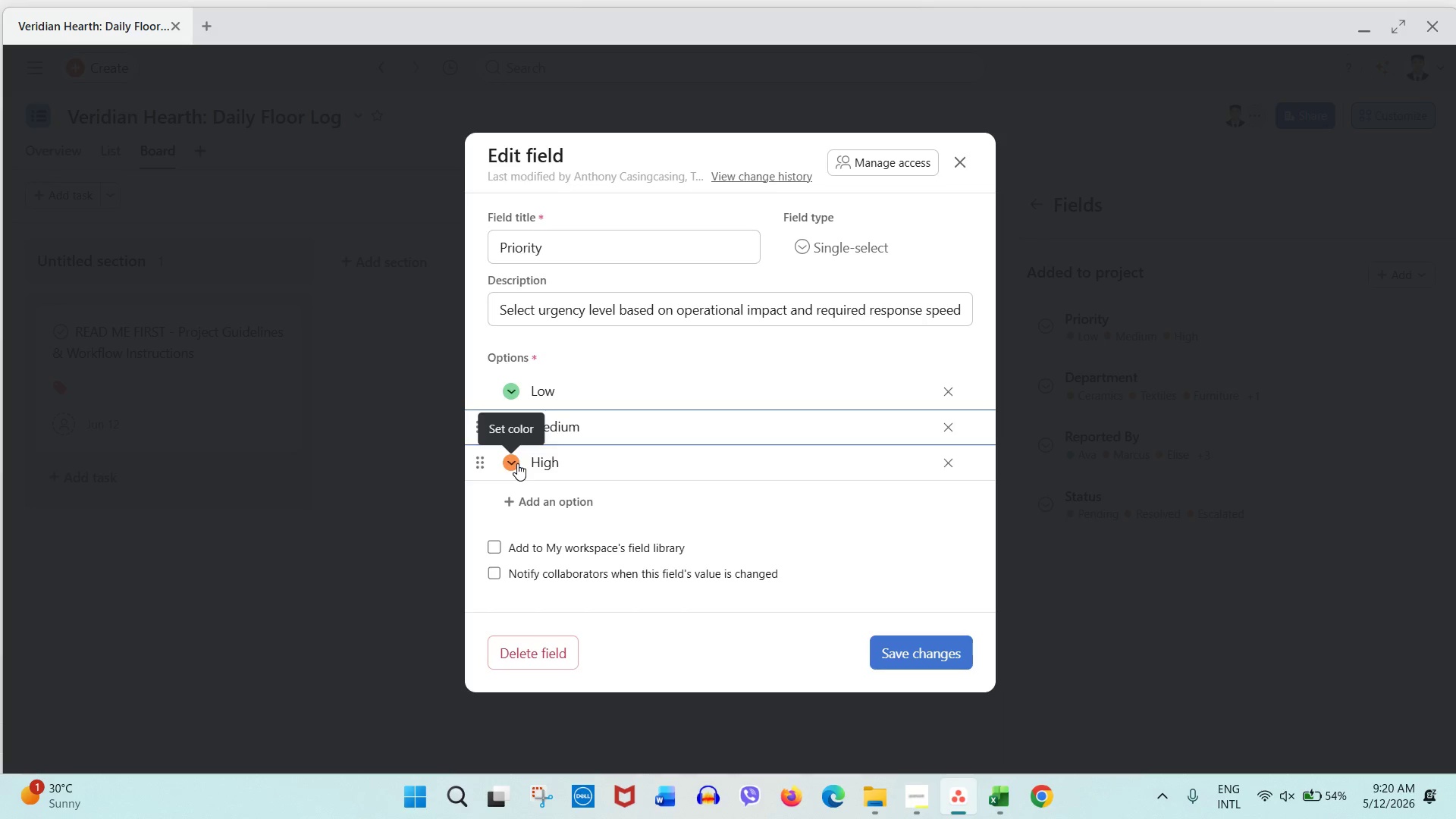 
left_click([517, 463])
 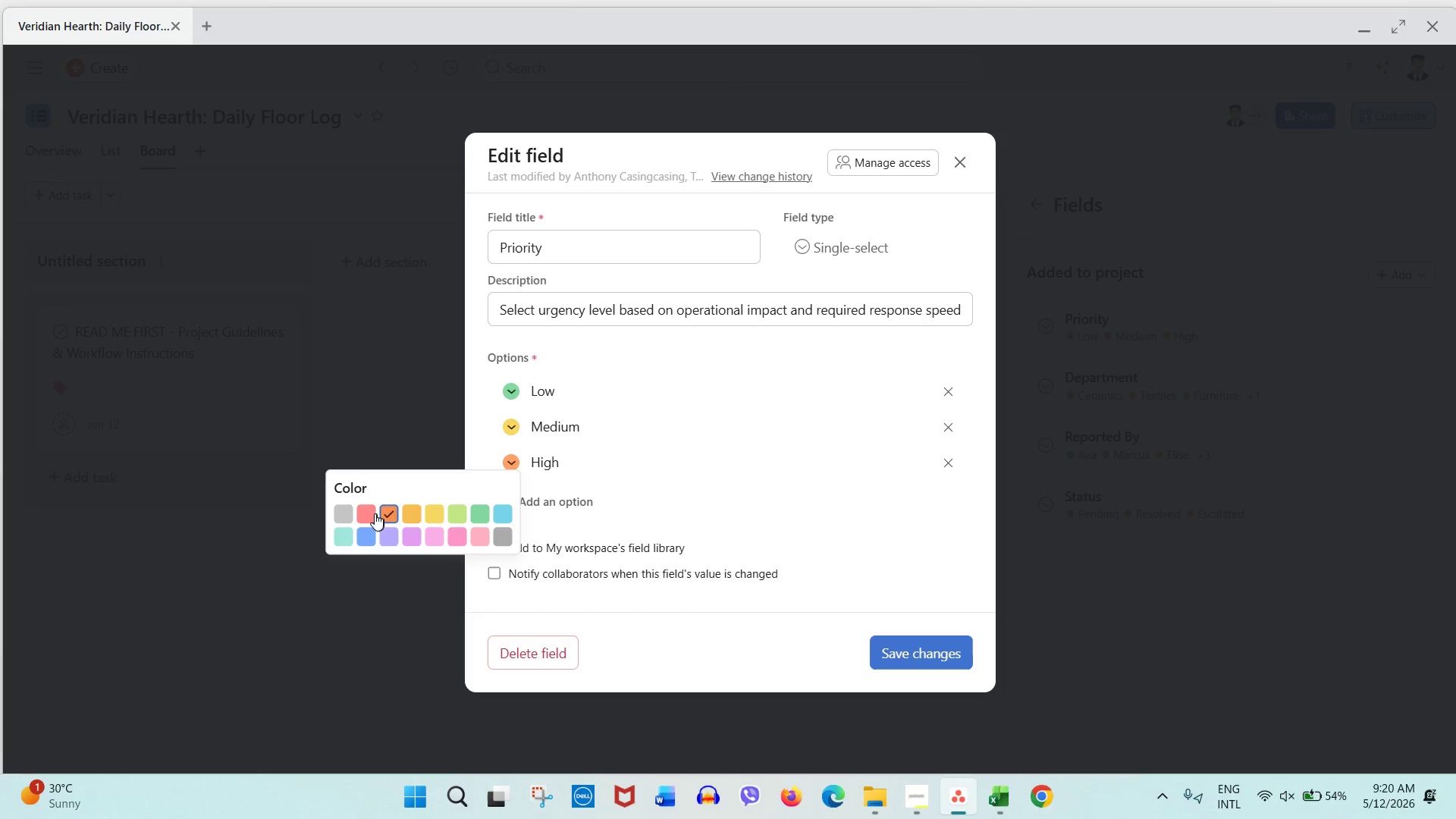 
left_click([365, 516])
 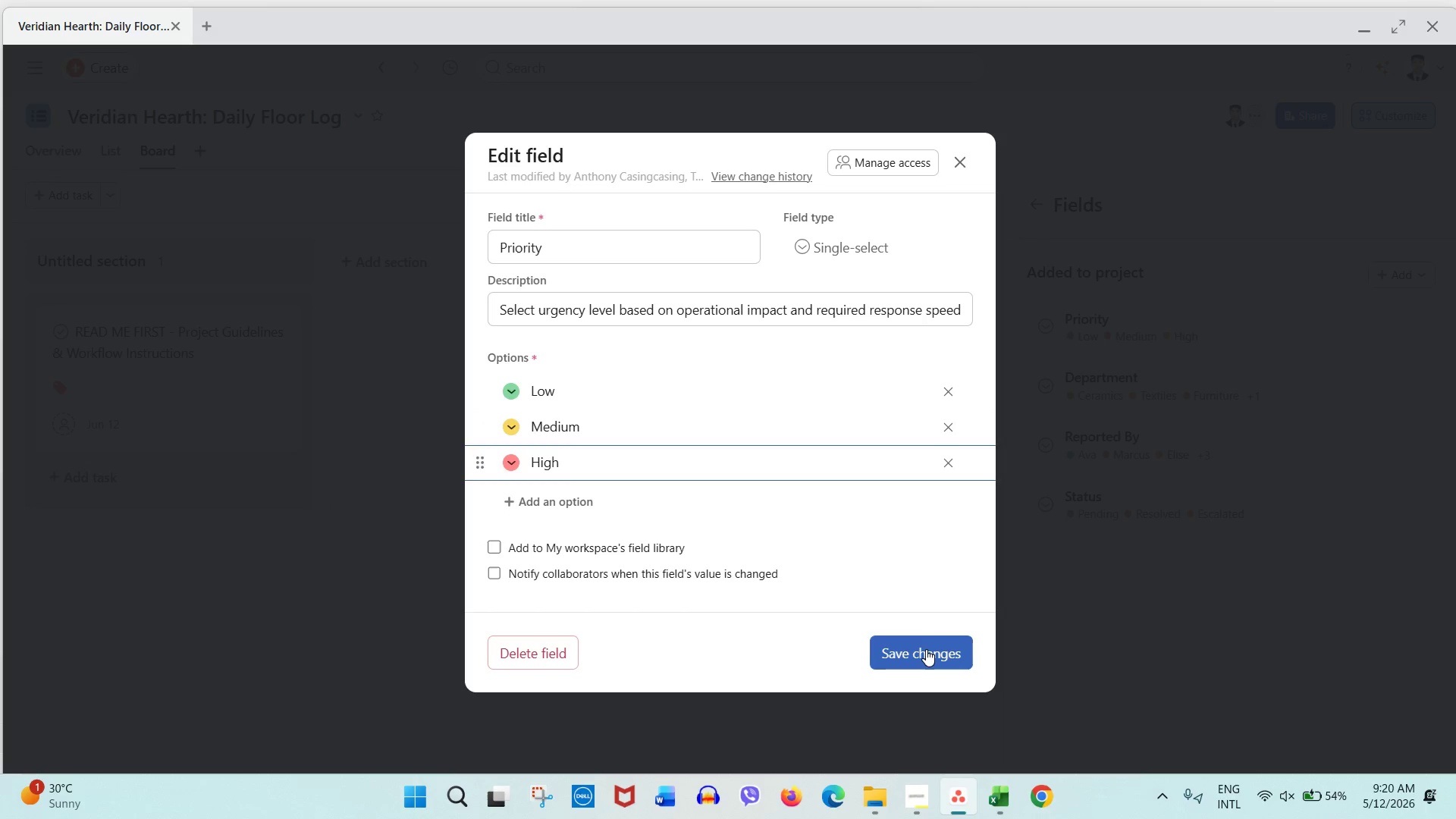 
left_click([925, 651])
 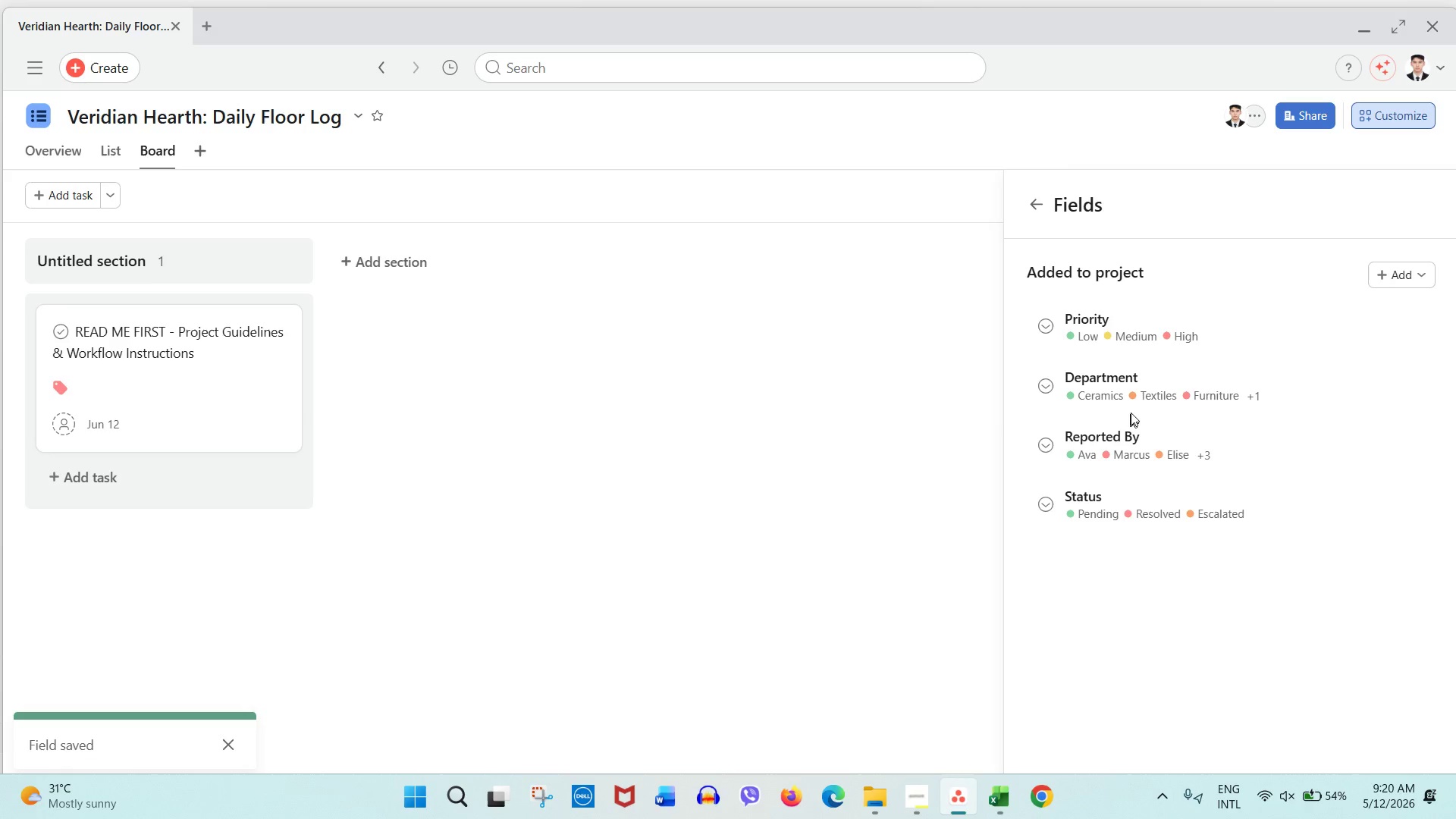 
left_click([1138, 406])
 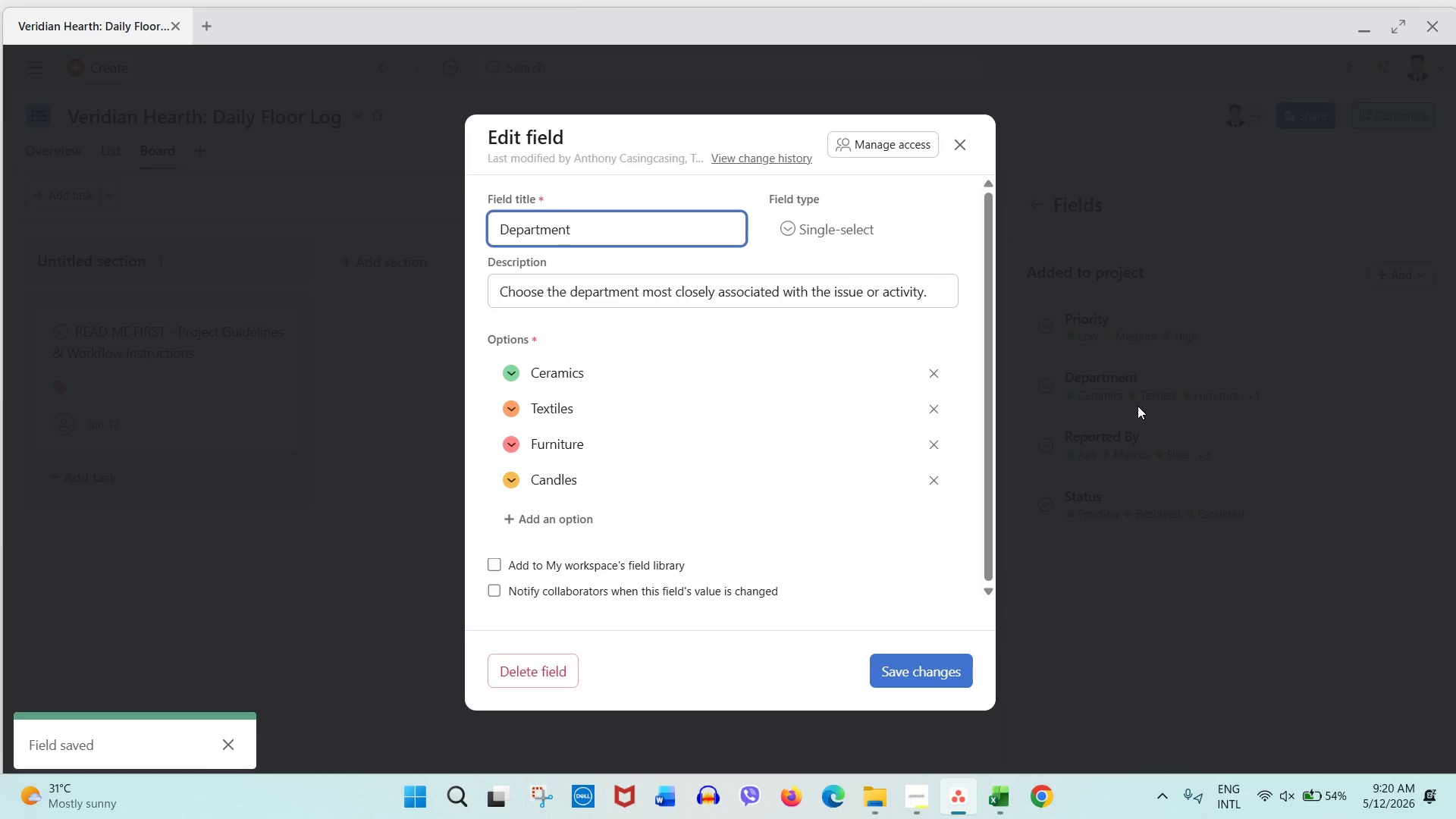 
left_click([1202, 417])
 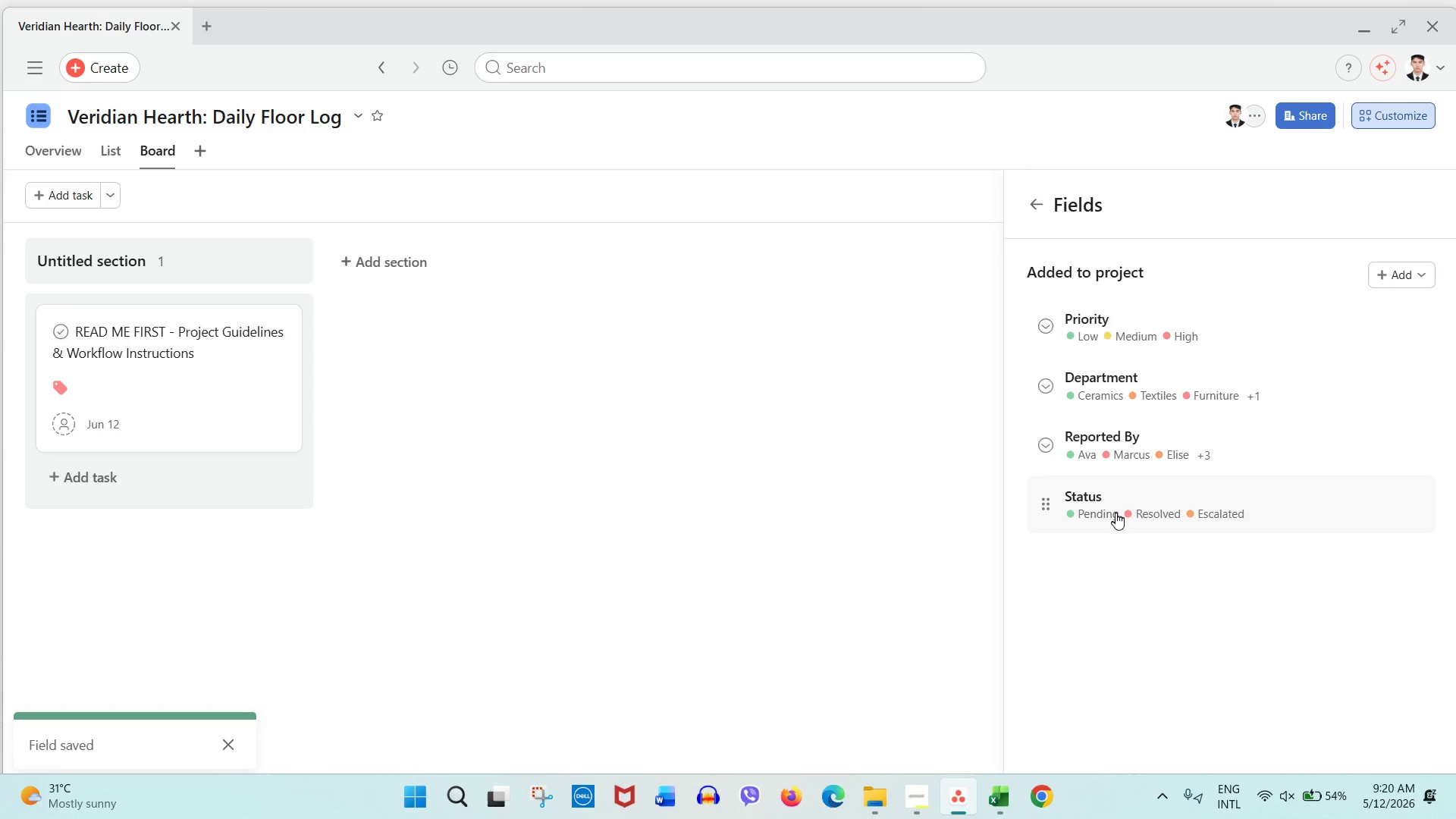 
left_click([1116, 515])
 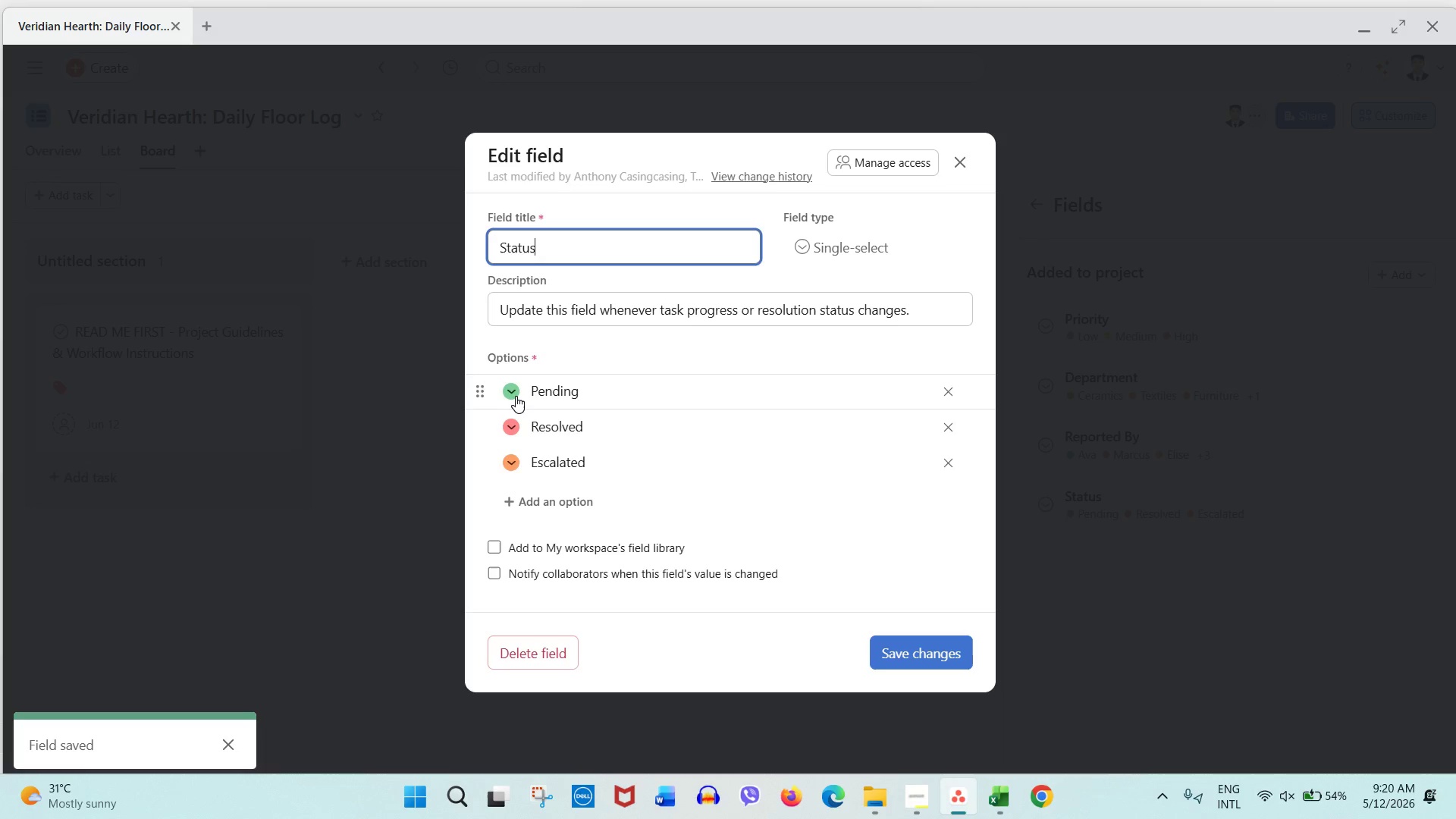 
left_click([513, 396])
 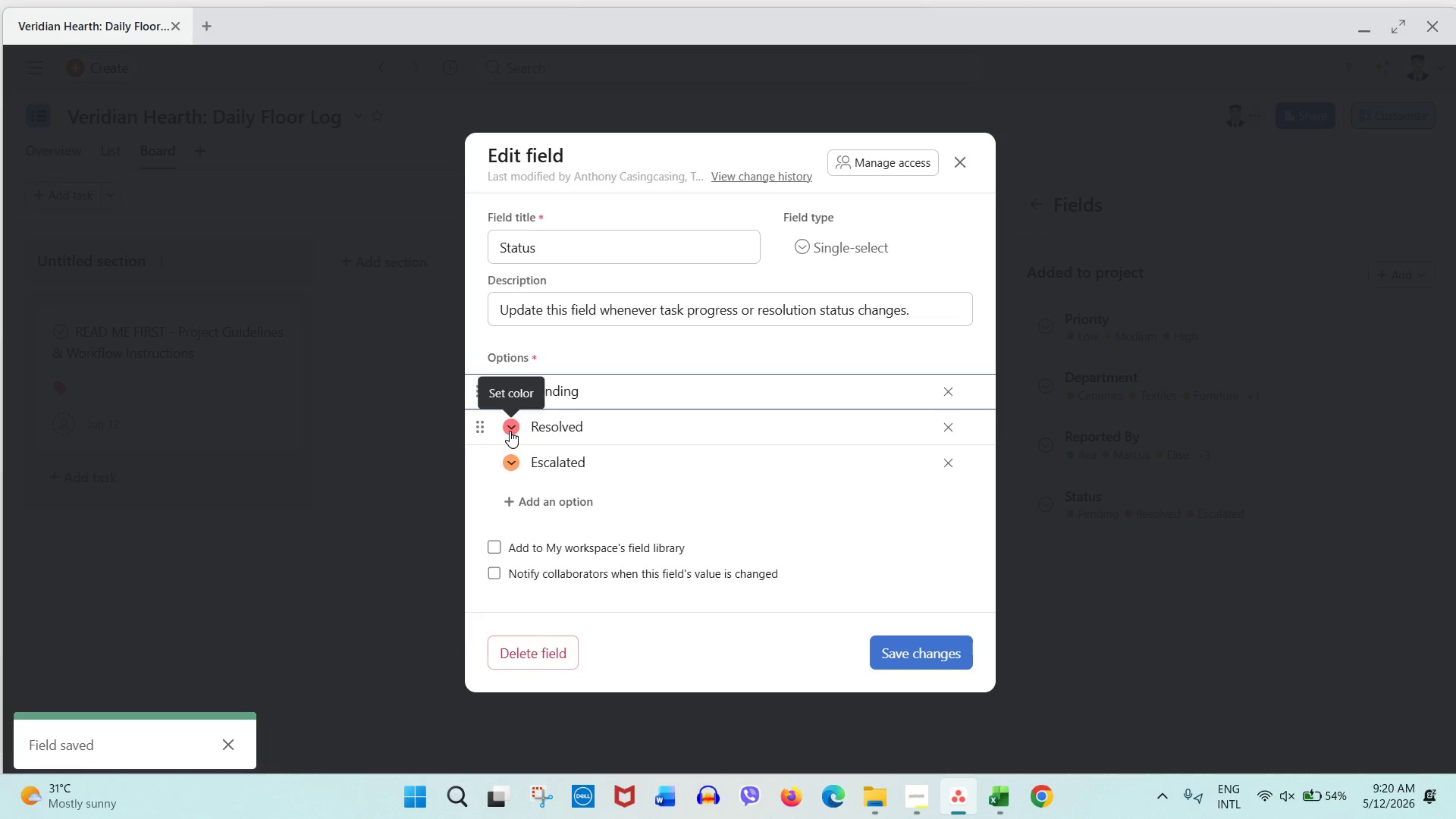 
left_click([510, 431])
 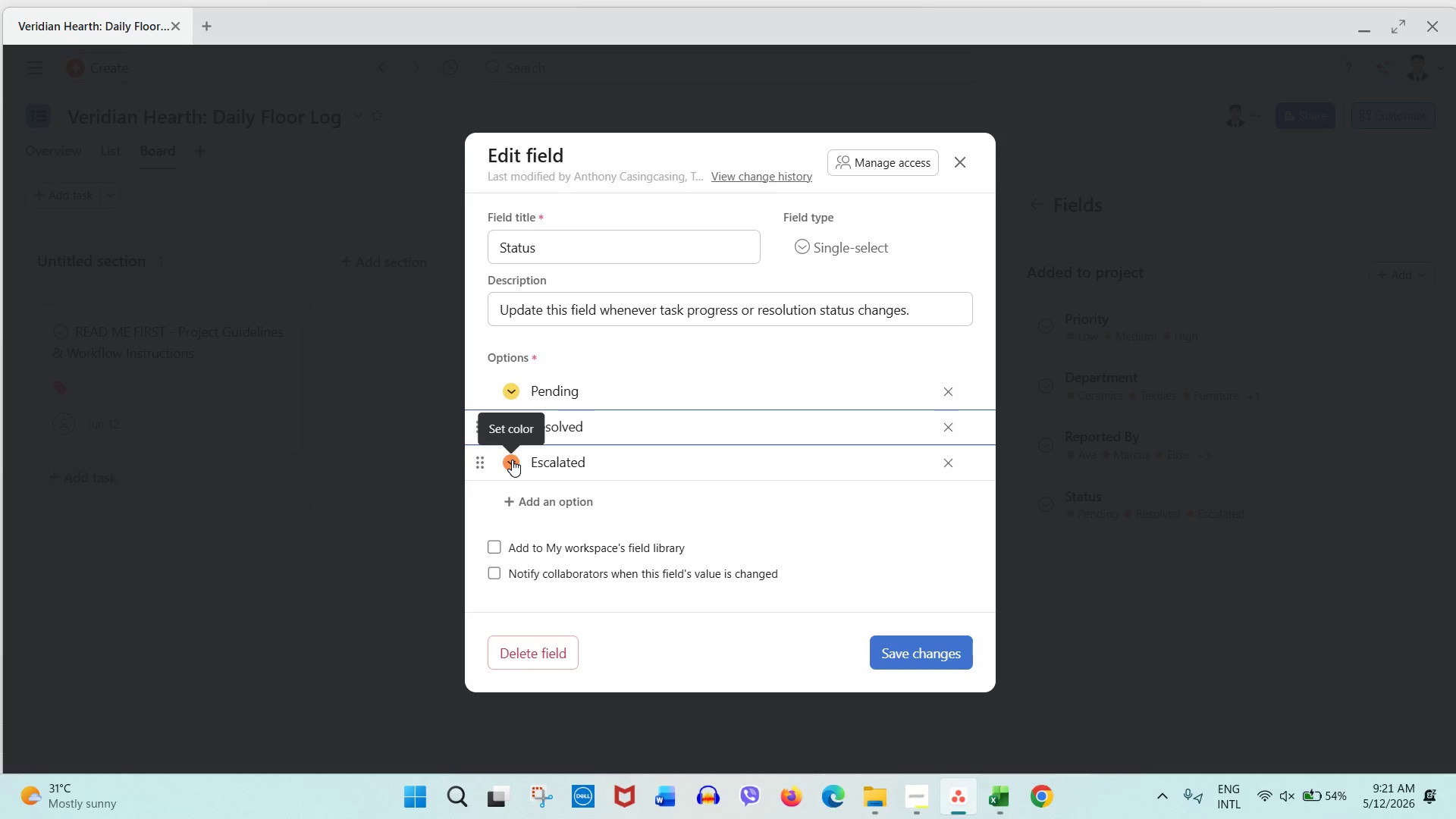 
left_click([512, 460])
 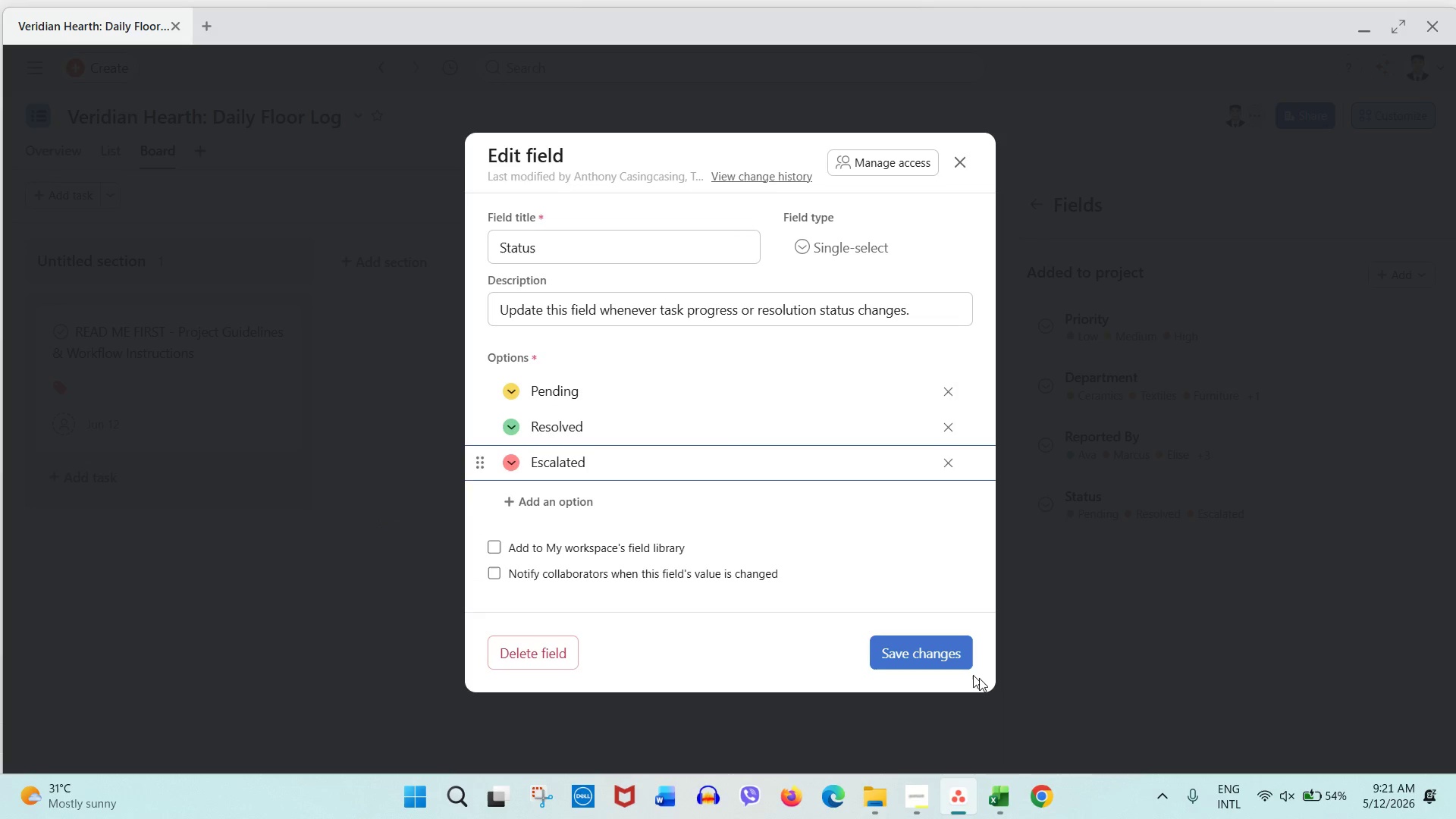 
left_click([965, 667])
 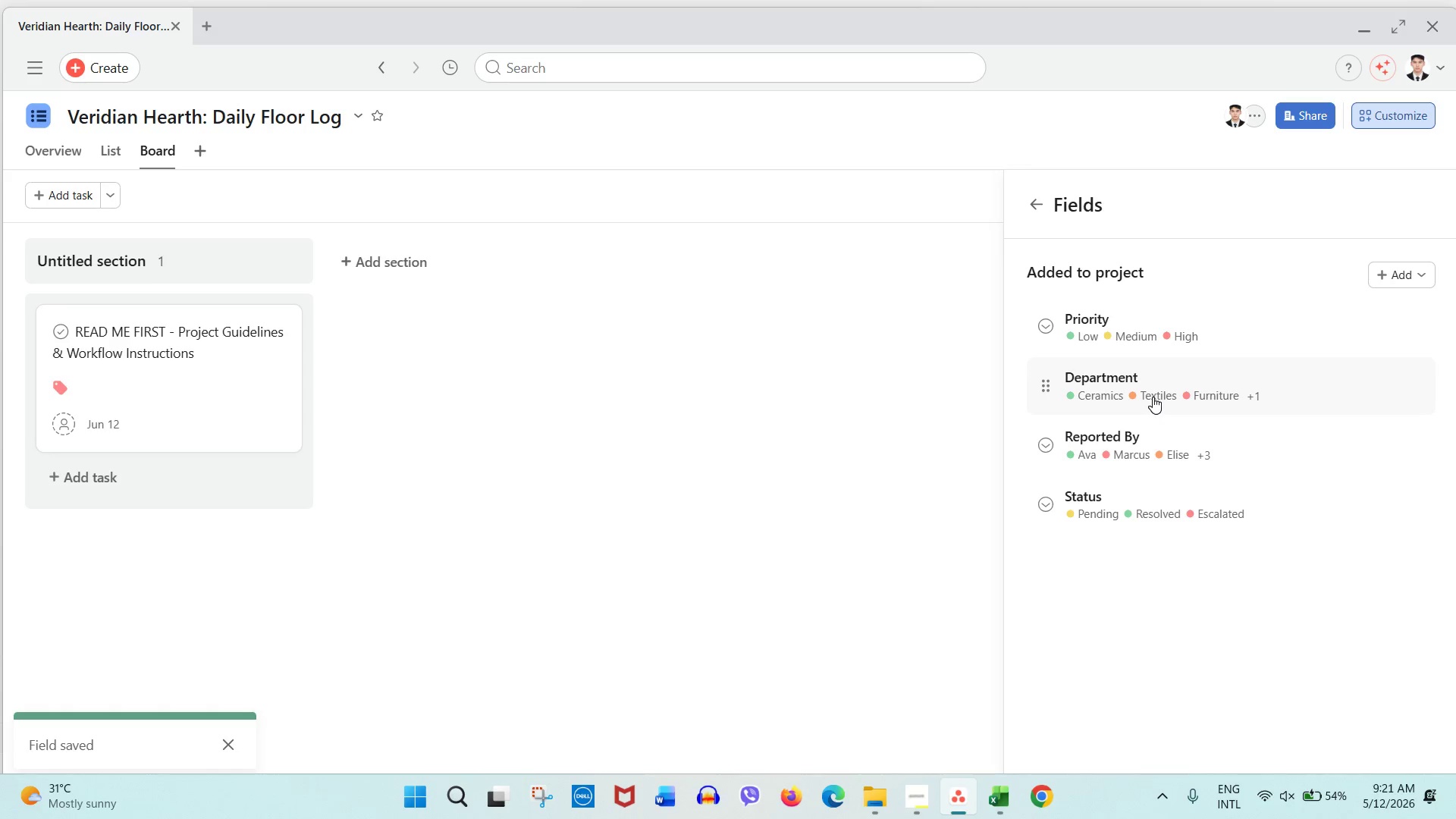 
wait(7.05)
 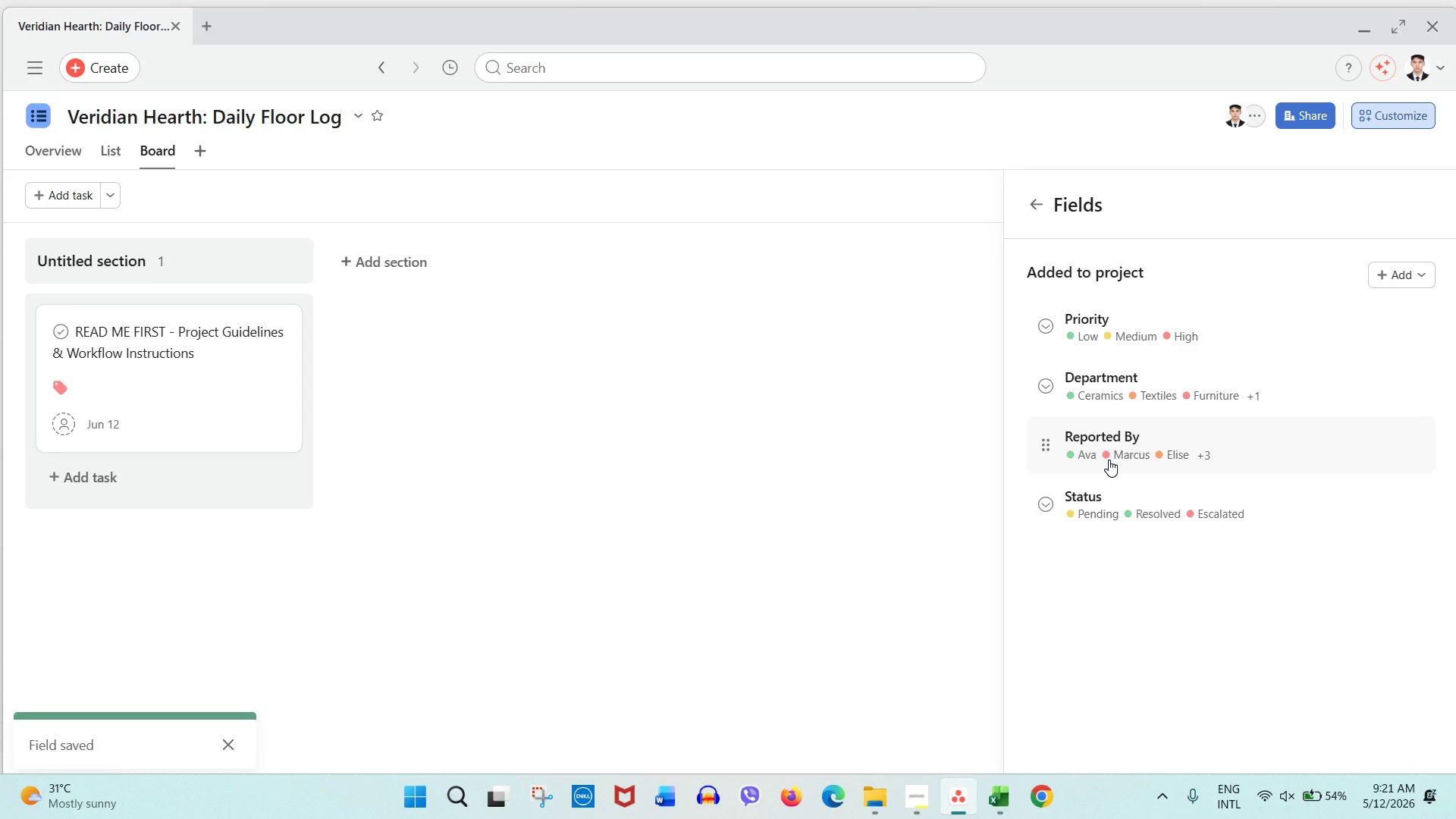 
left_click([1153, 395])
 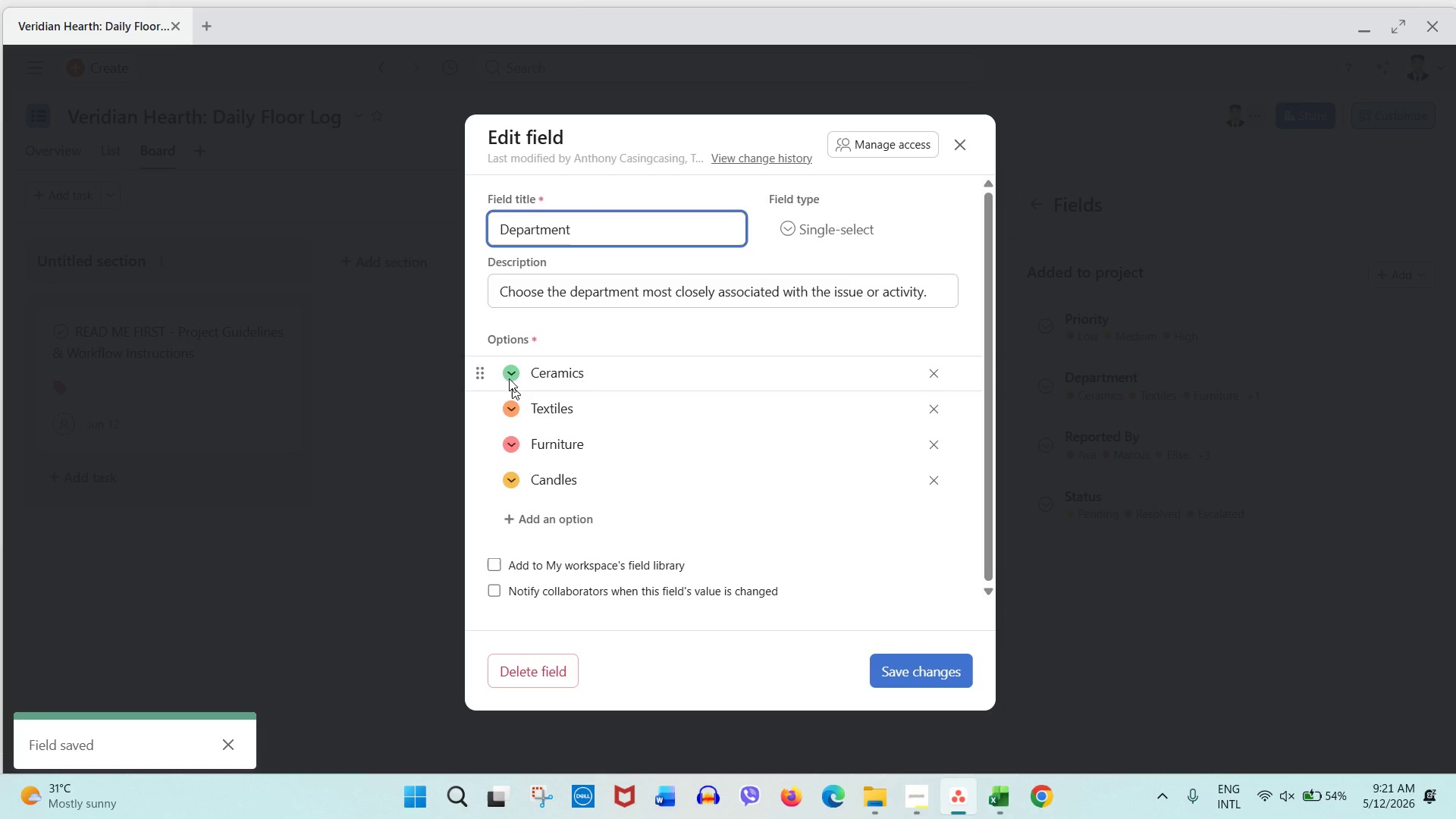 
left_click([507, 371])
 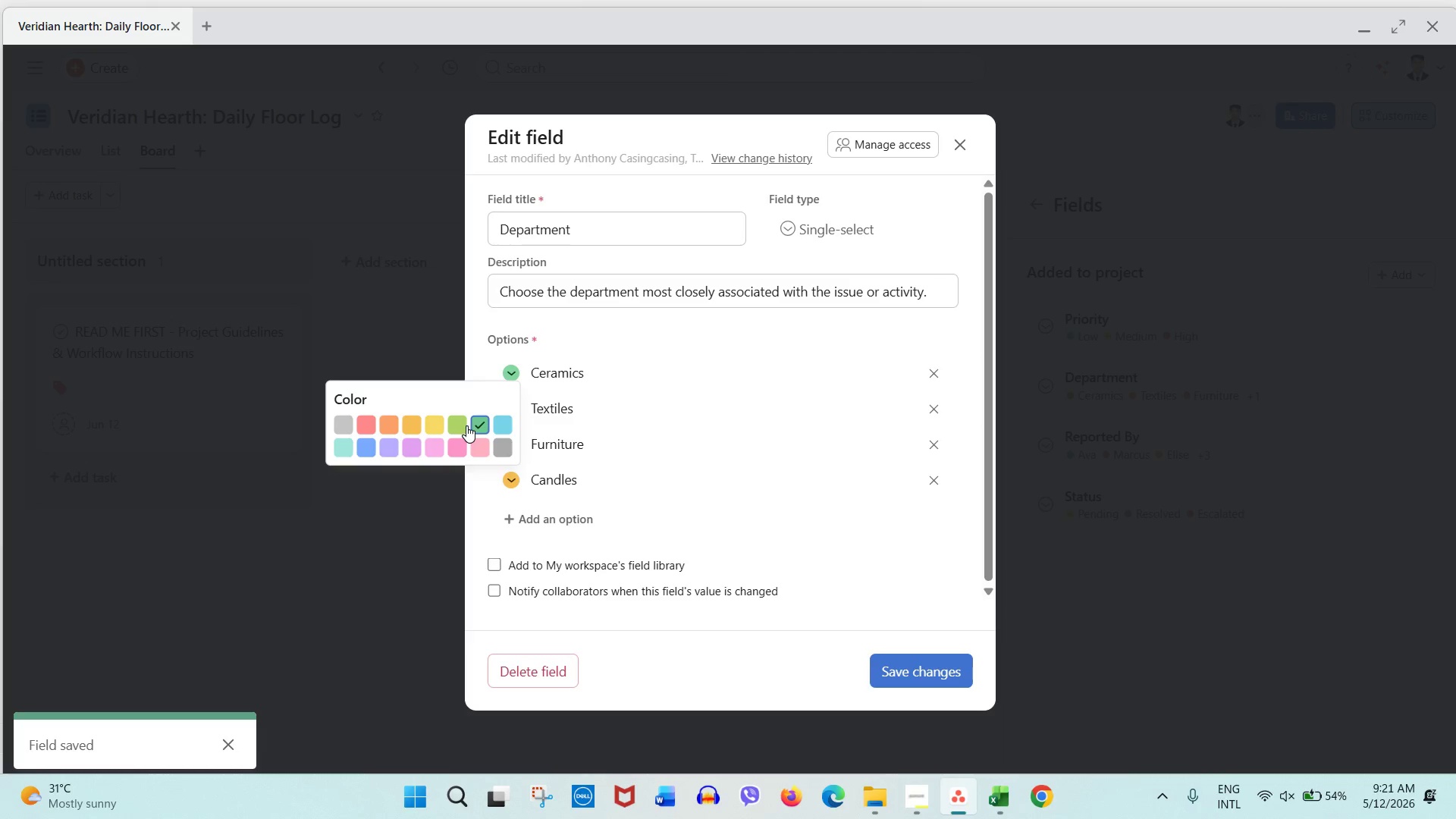 
left_click([462, 425])
 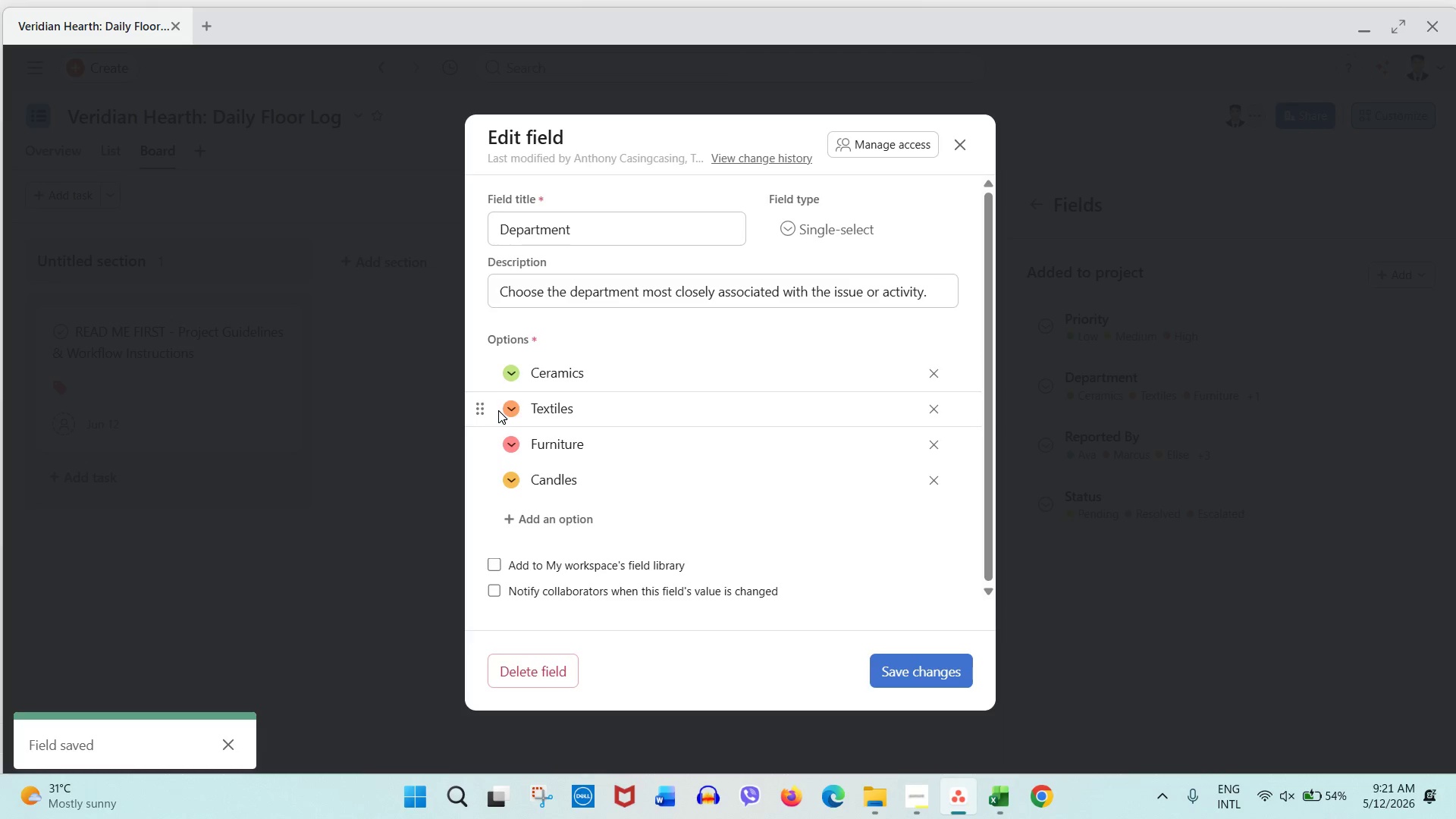 
double_click([507, 409])
 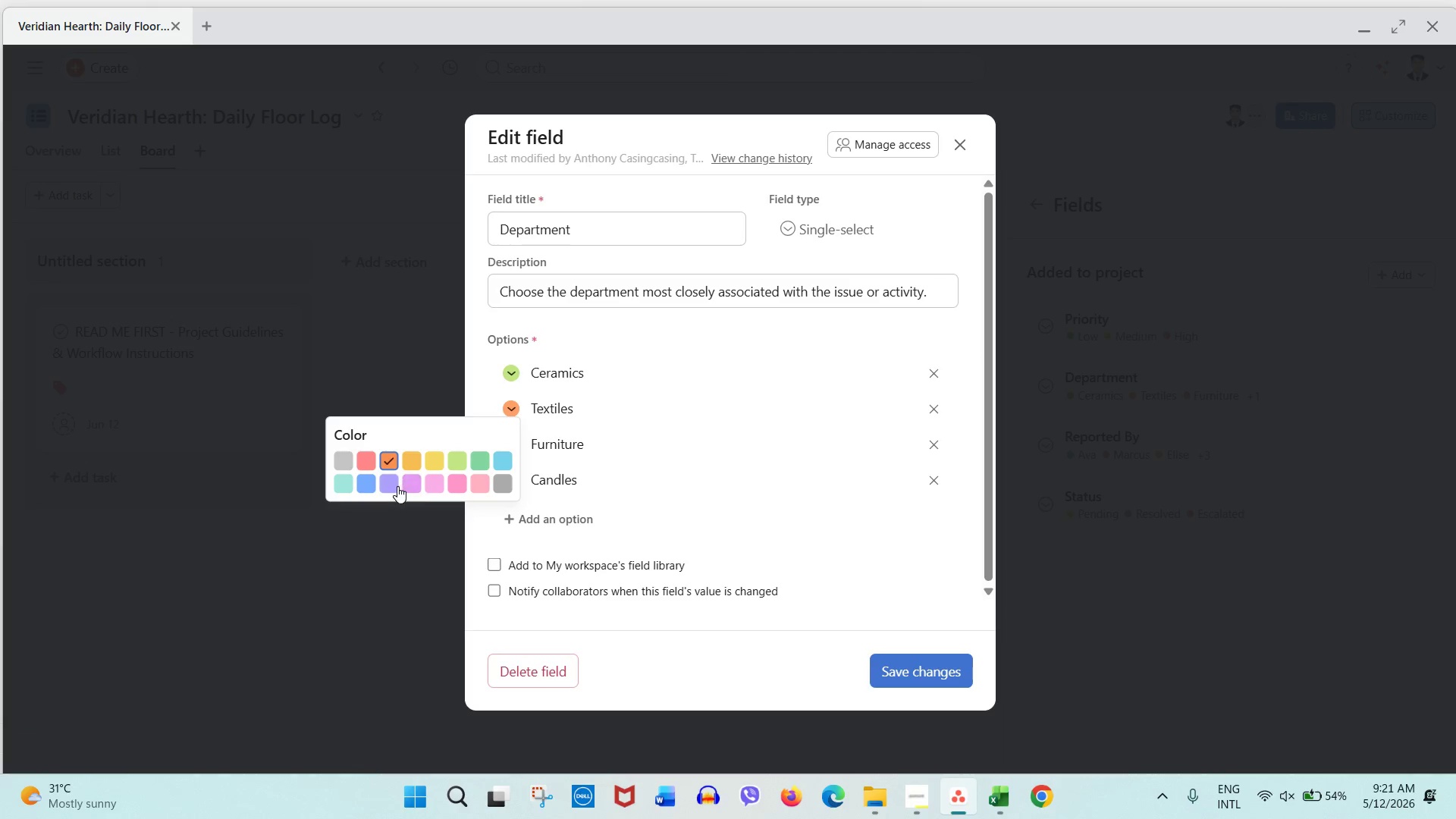 
left_click([395, 485])
 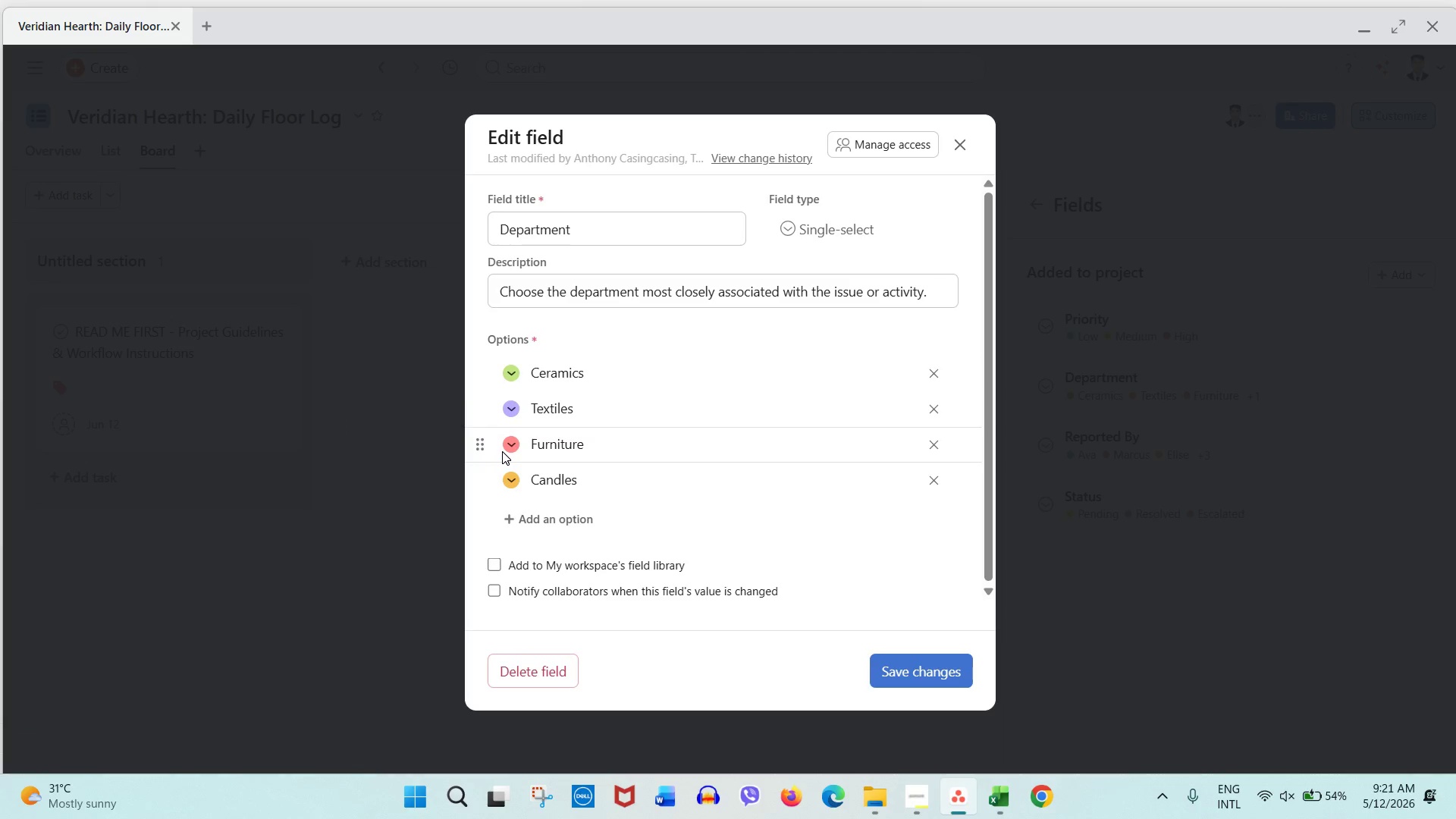 
double_click([509, 447])
 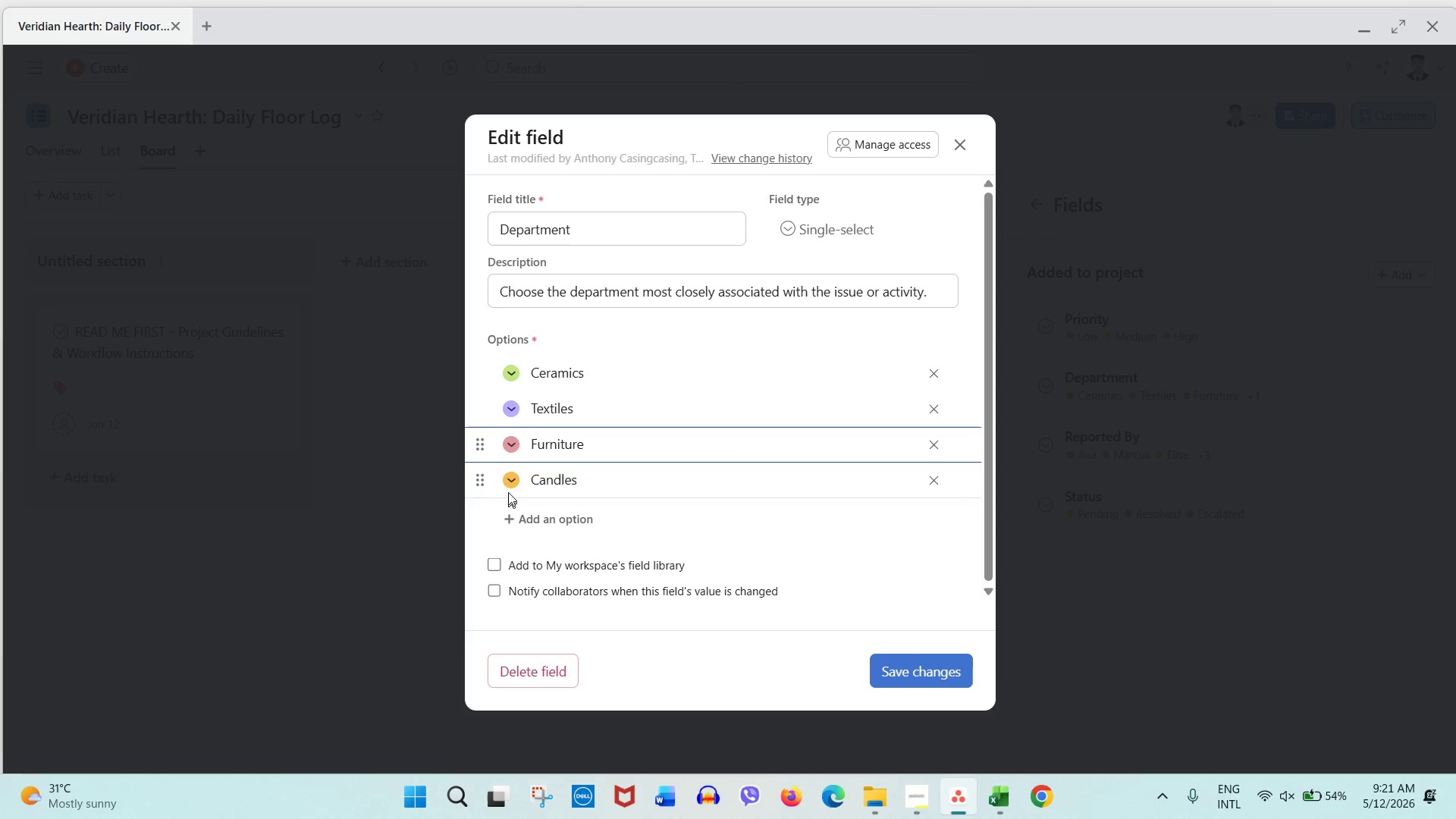 
left_click([512, 473])
 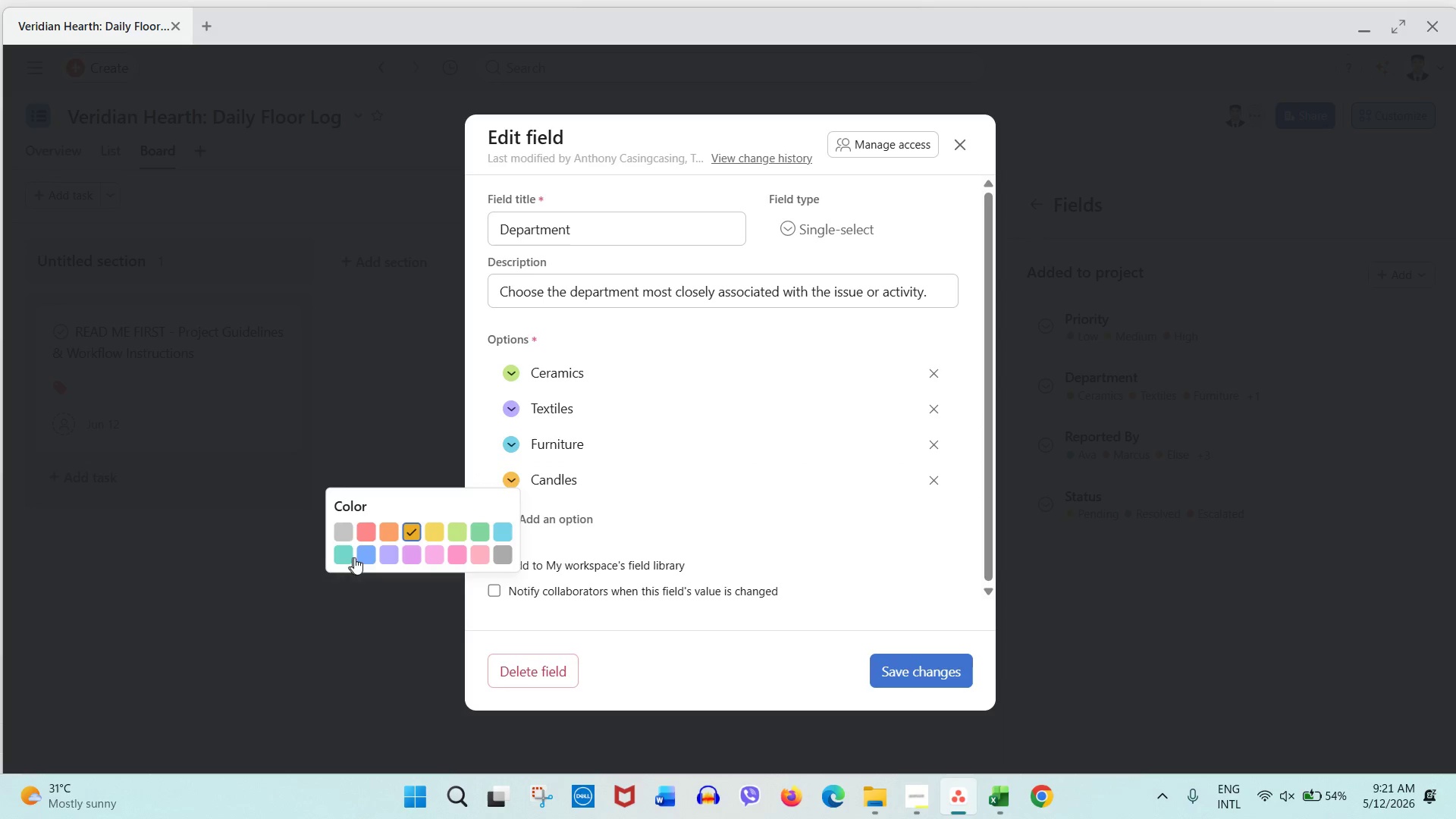 
left_click([366, 557])
 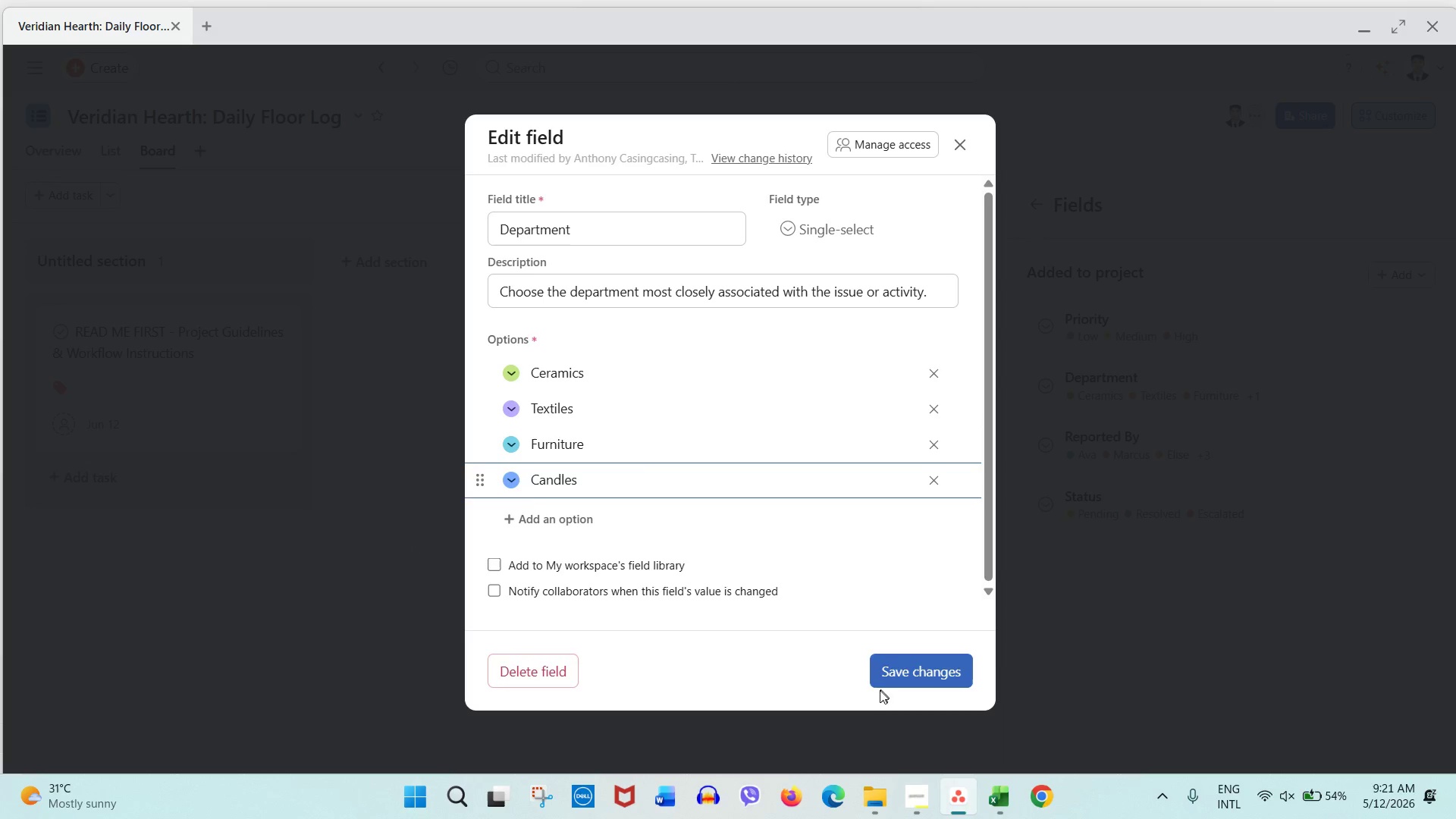 
left_click([886, 673])
 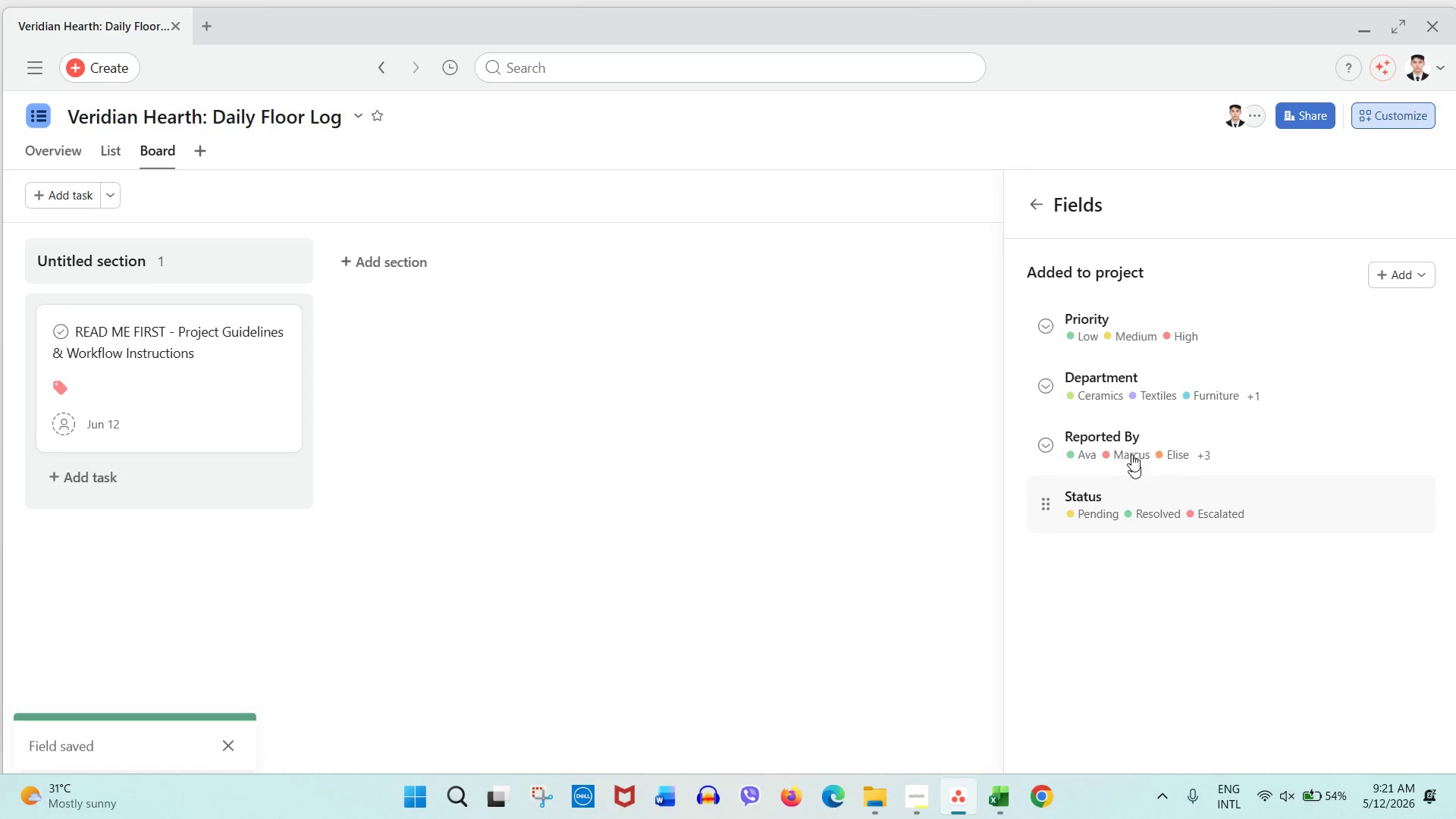 
left_click([1130, 448])
 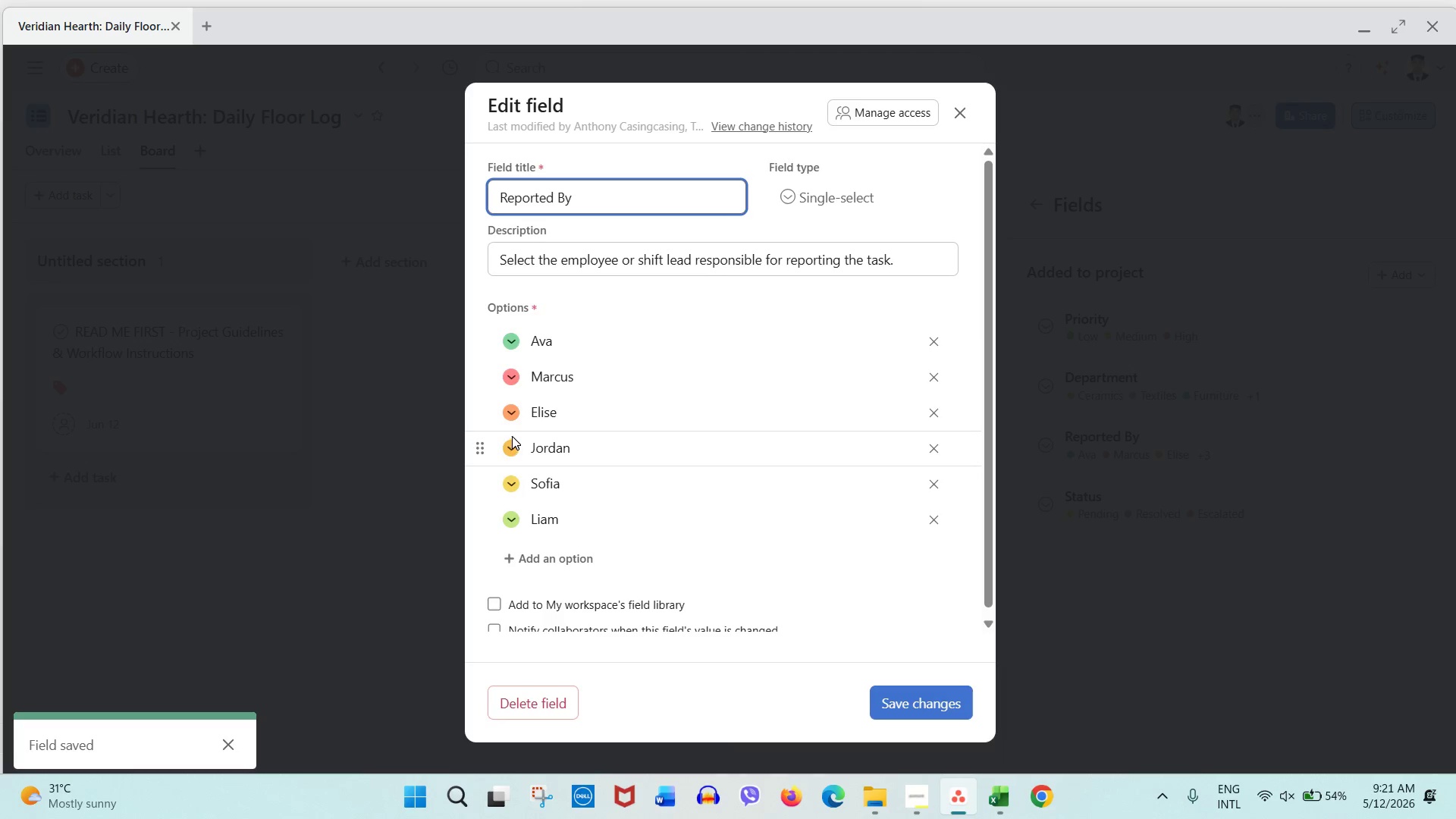 
left_click([513, 414])
 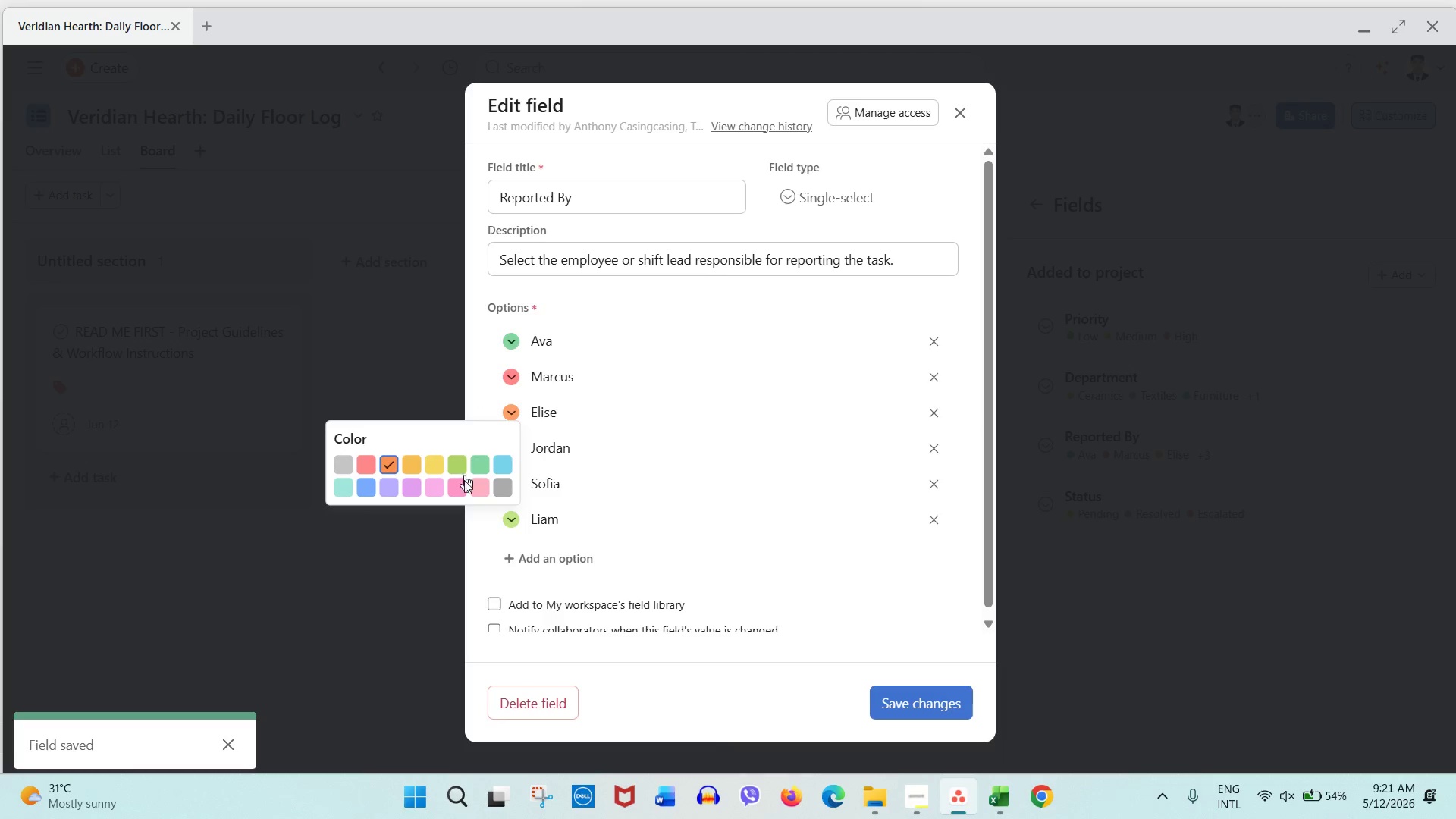 
left_click([464, 483])
 